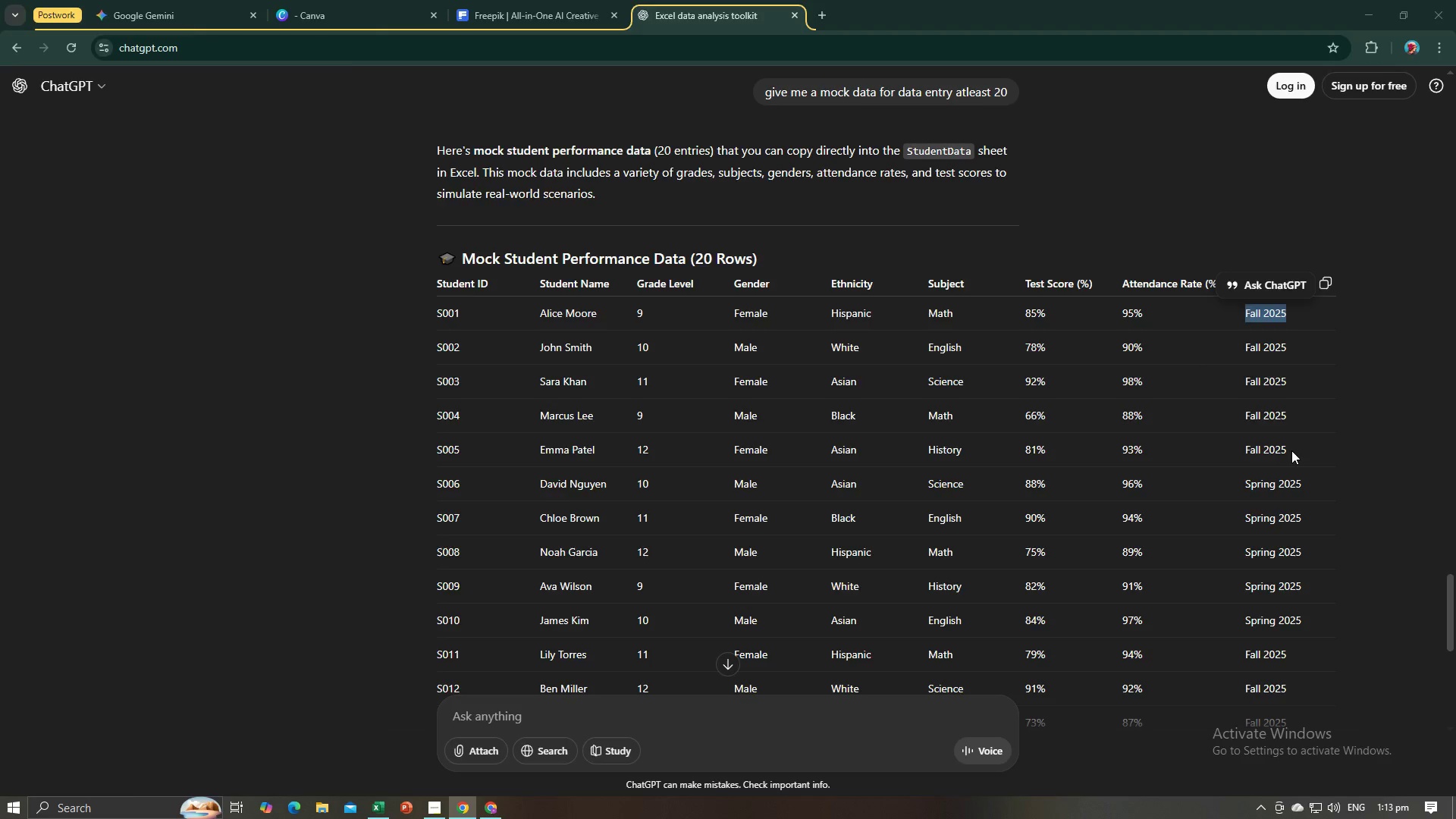 
key(Alt+Tab)
 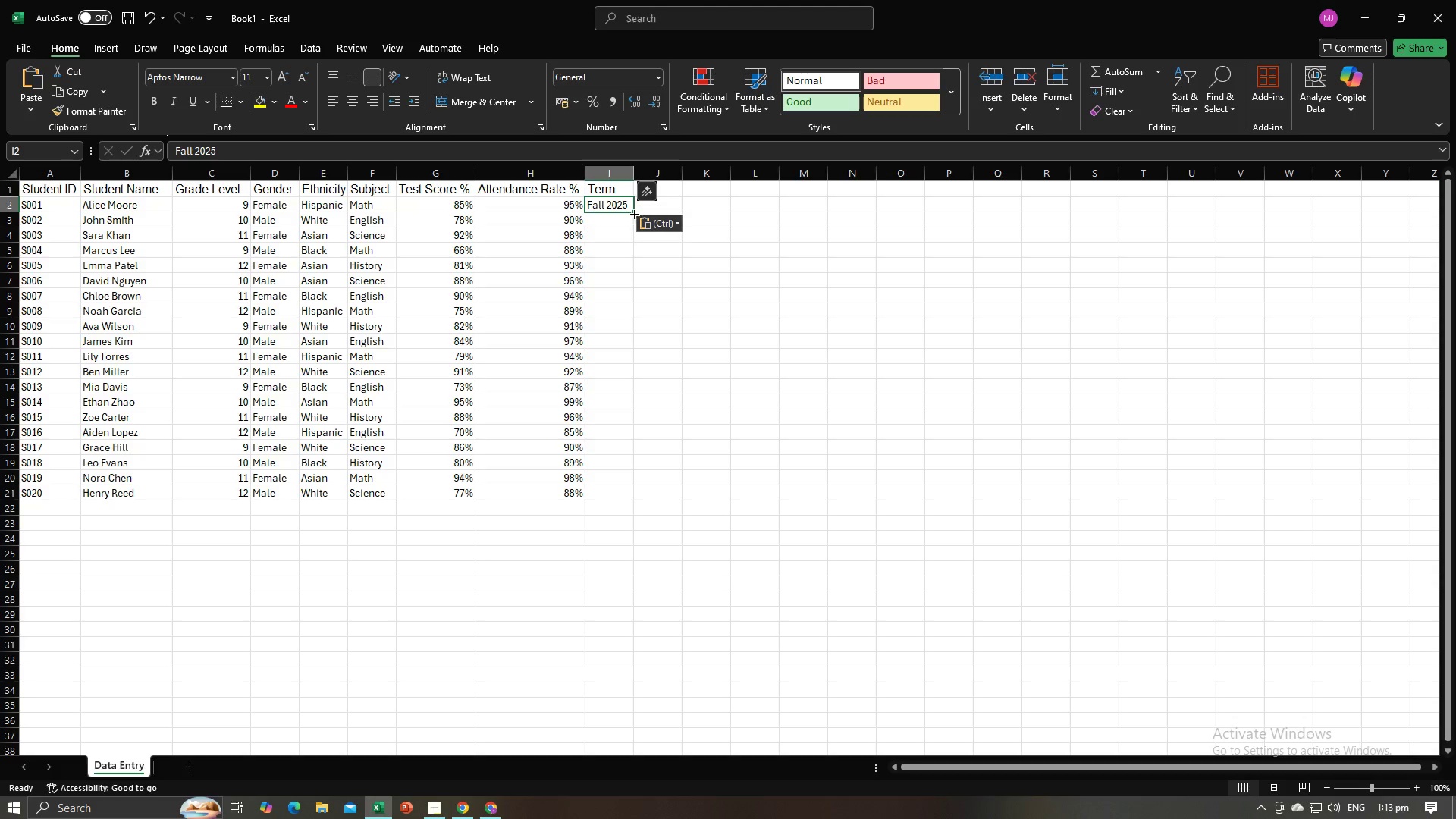 
left_click_drag(start_coordinate=[632, 213], to_coordinate=[622, 268])
 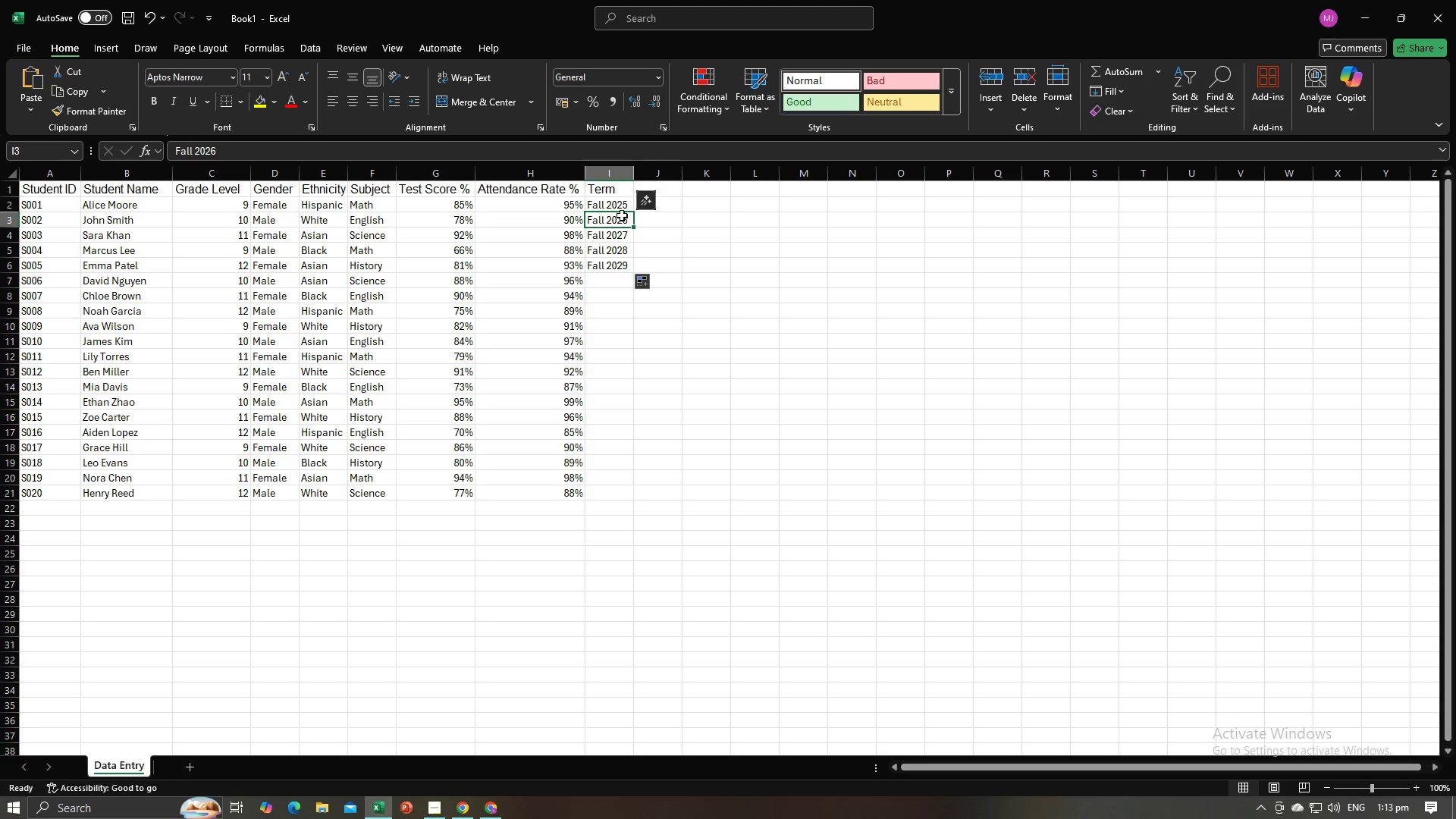 
double_click([620, 206])
 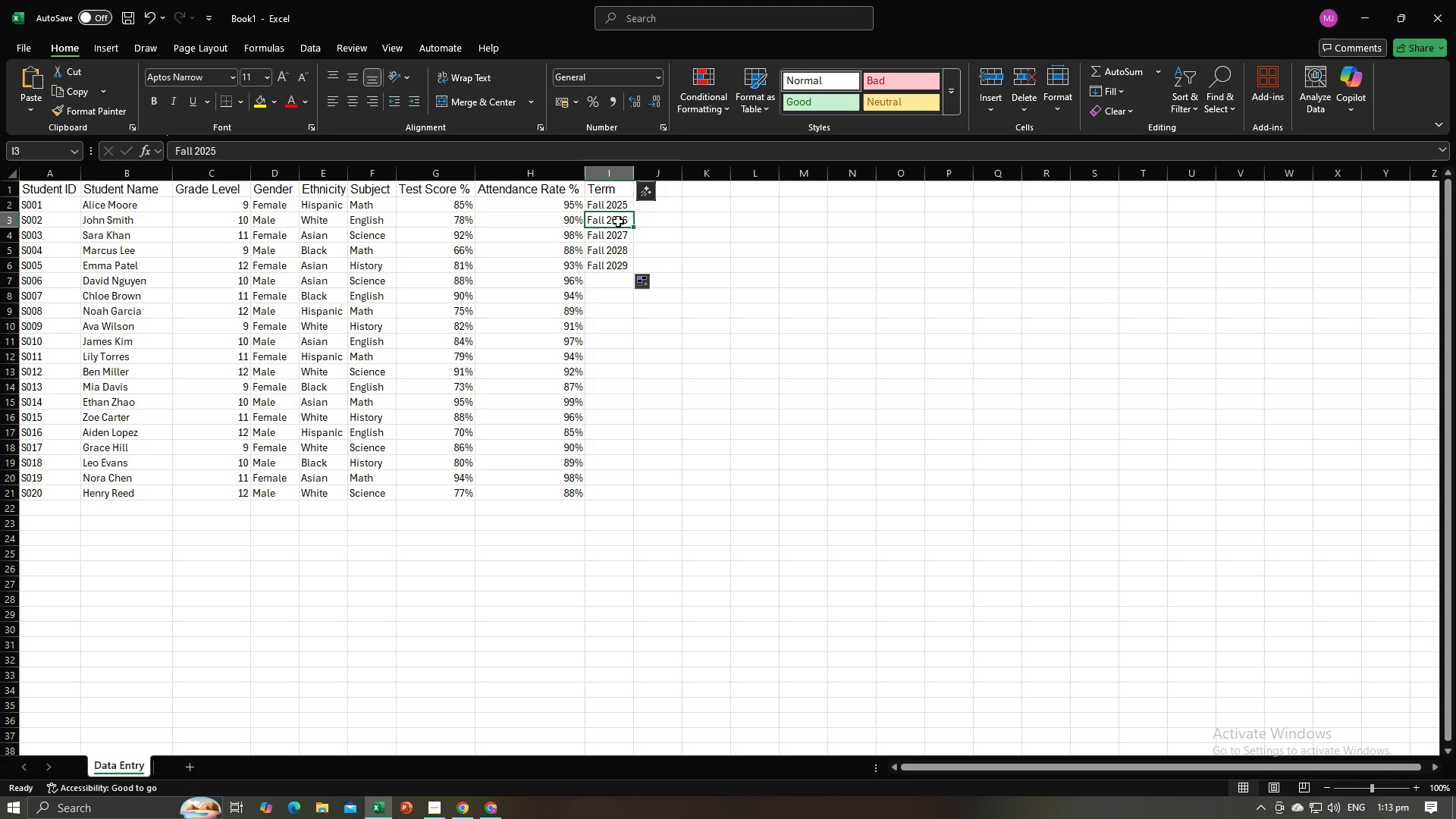 
left_click([618, 221])
 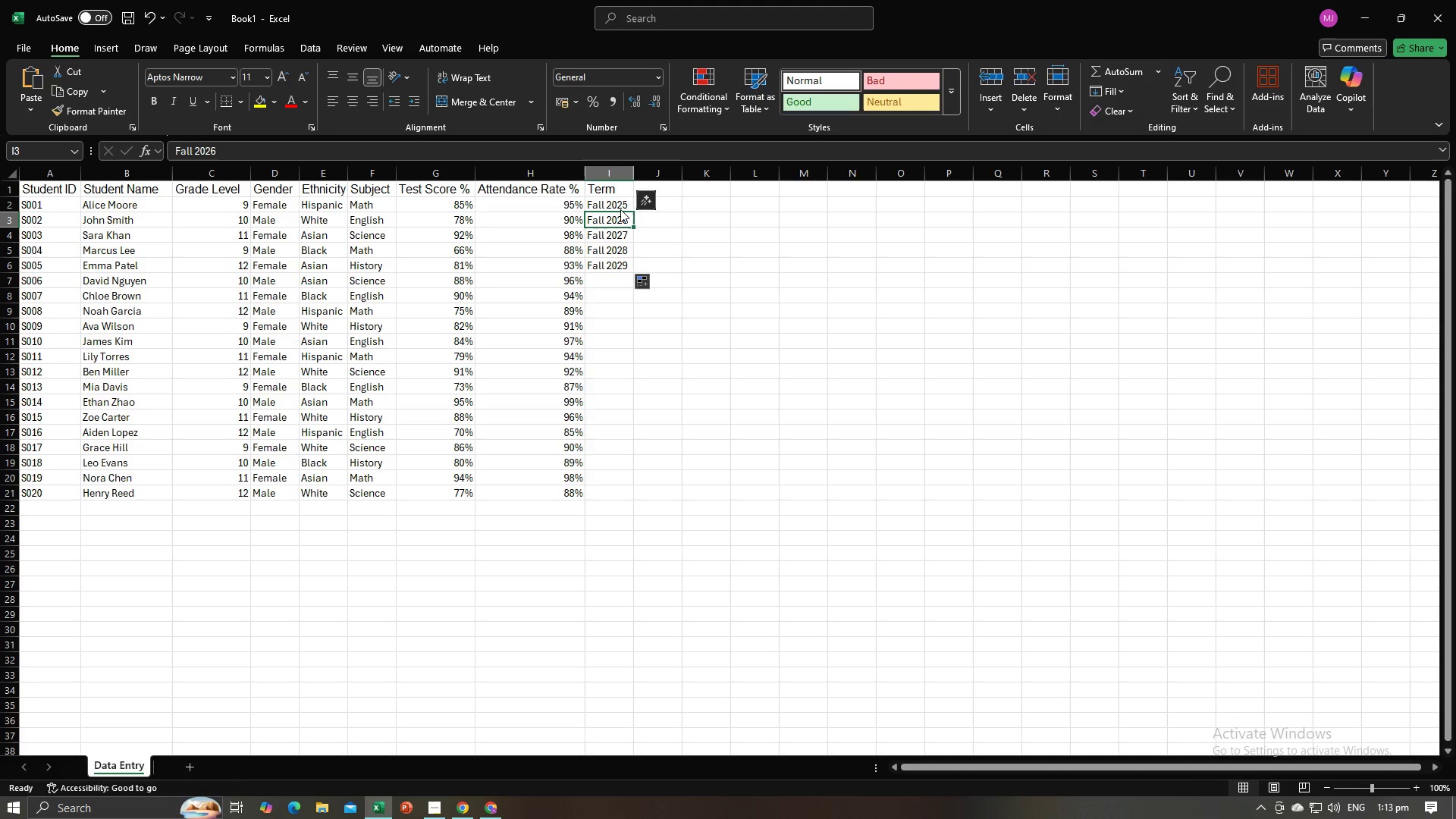 
left_click([620, 209])
 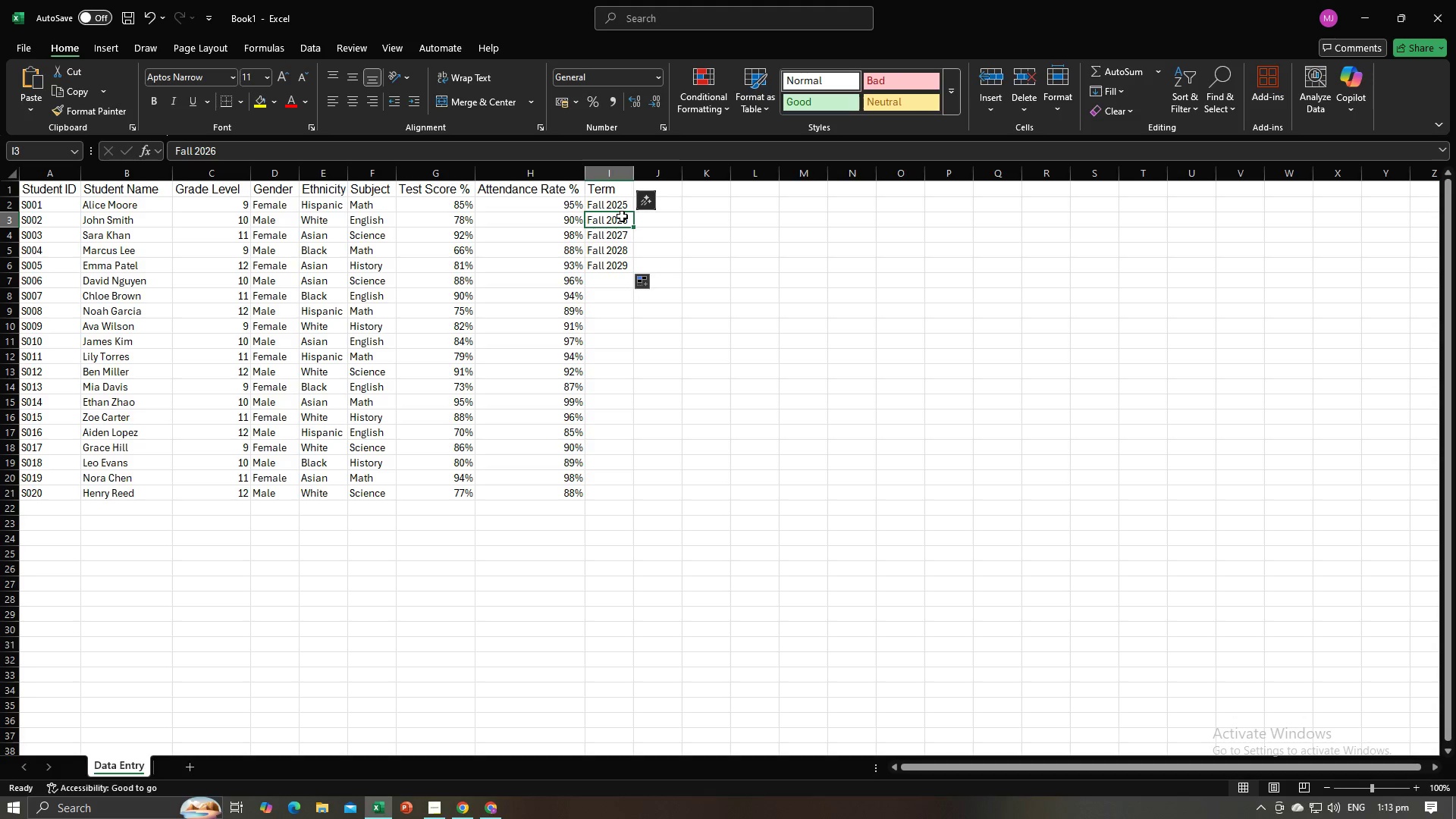 
left_click([622, 216])
 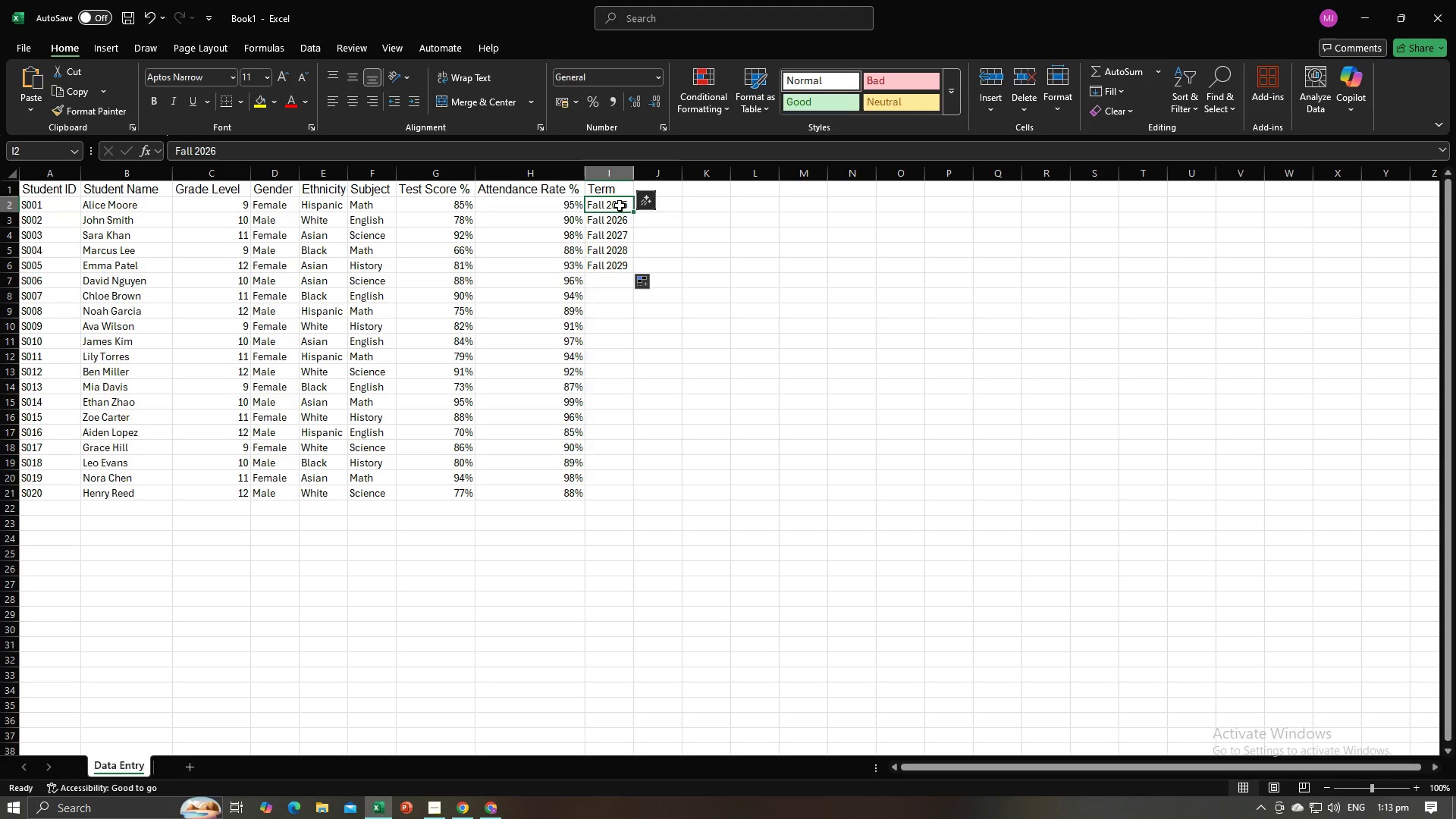 
left_click([620, 206])
 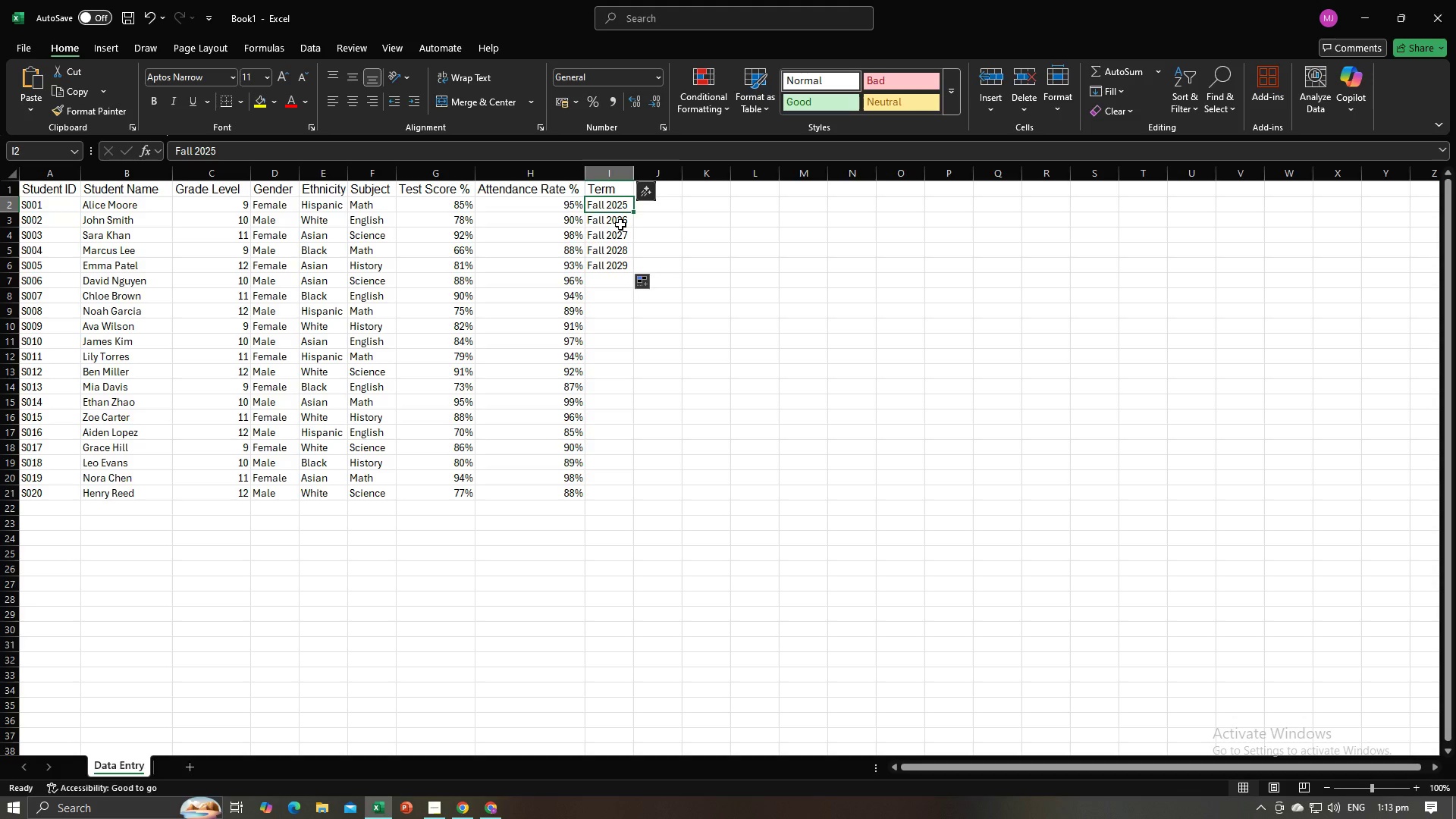 
left_click([620, 224])
 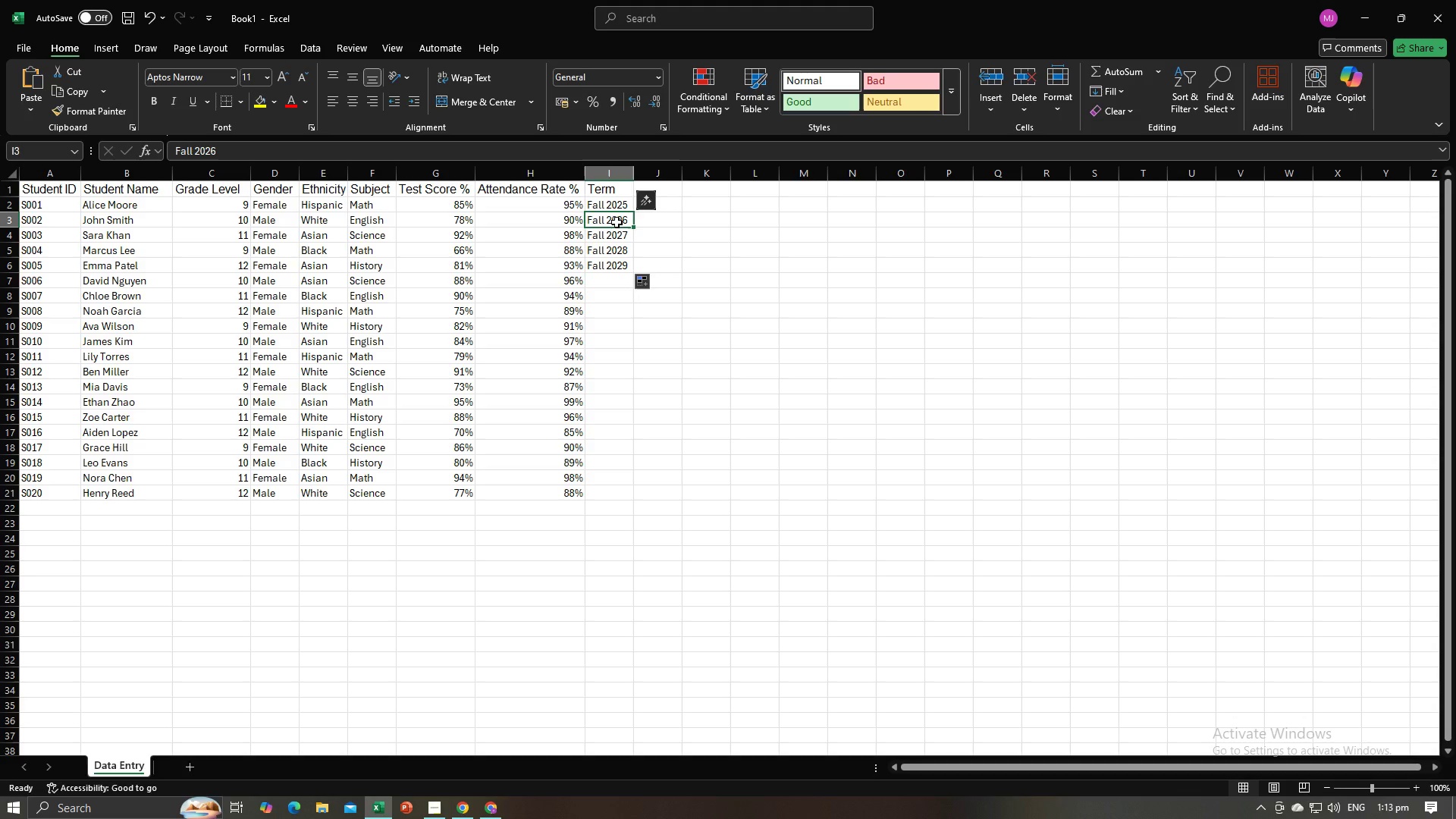 
hold_key(key=ControlLeft, duration=0.71)
 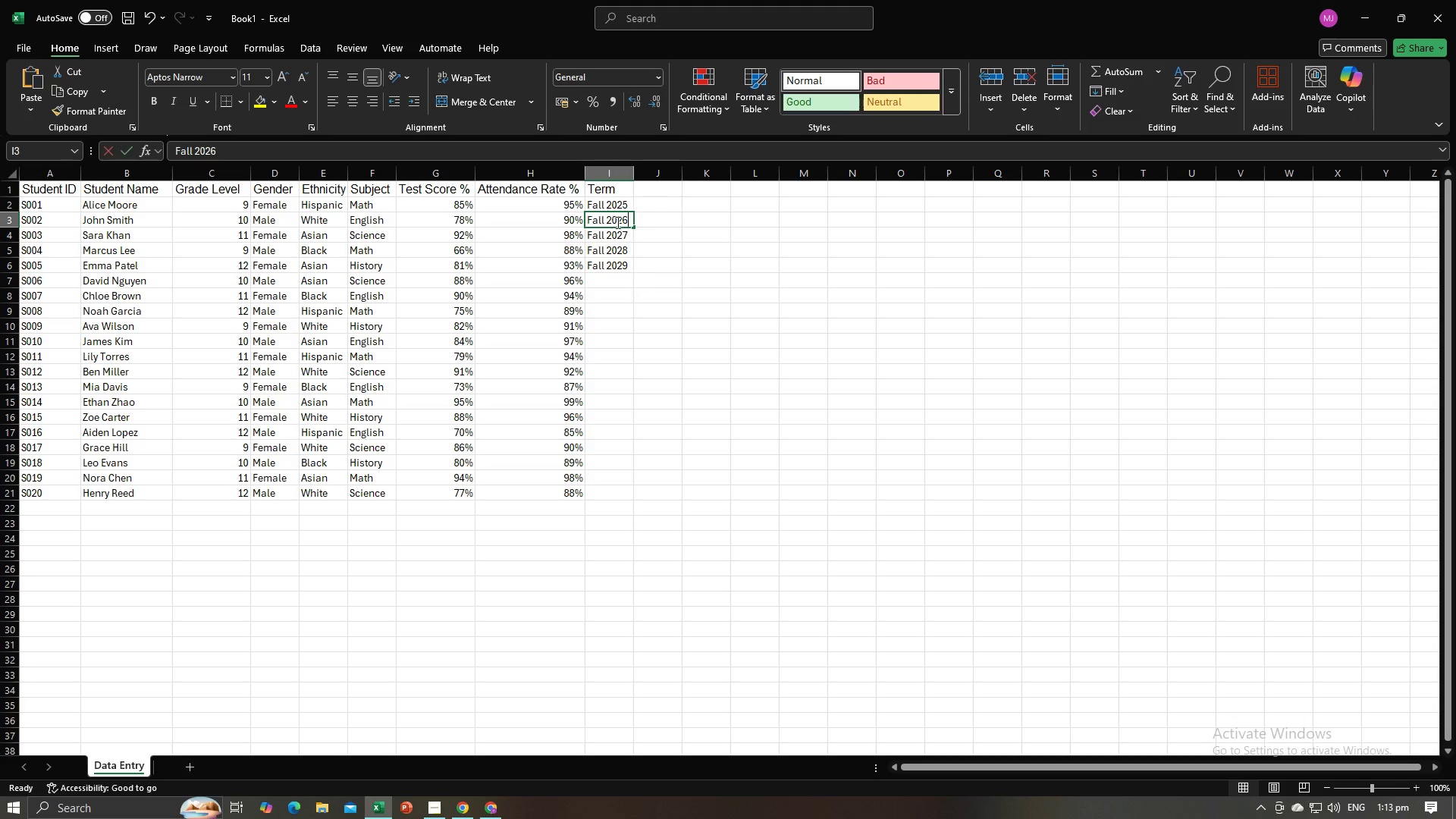 
key(Backspace)
type(Fall 2025)
 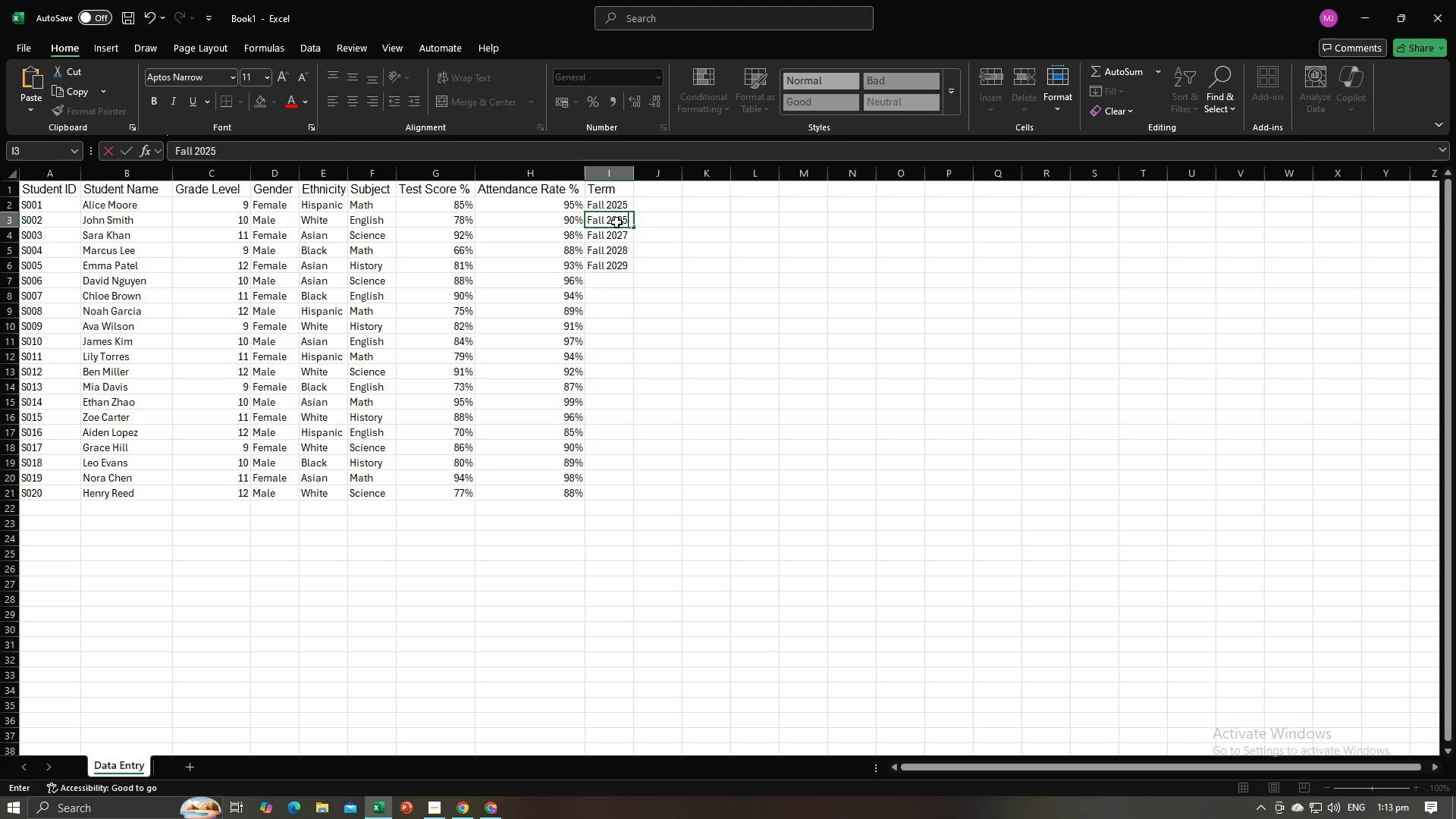 
key(Enter)
 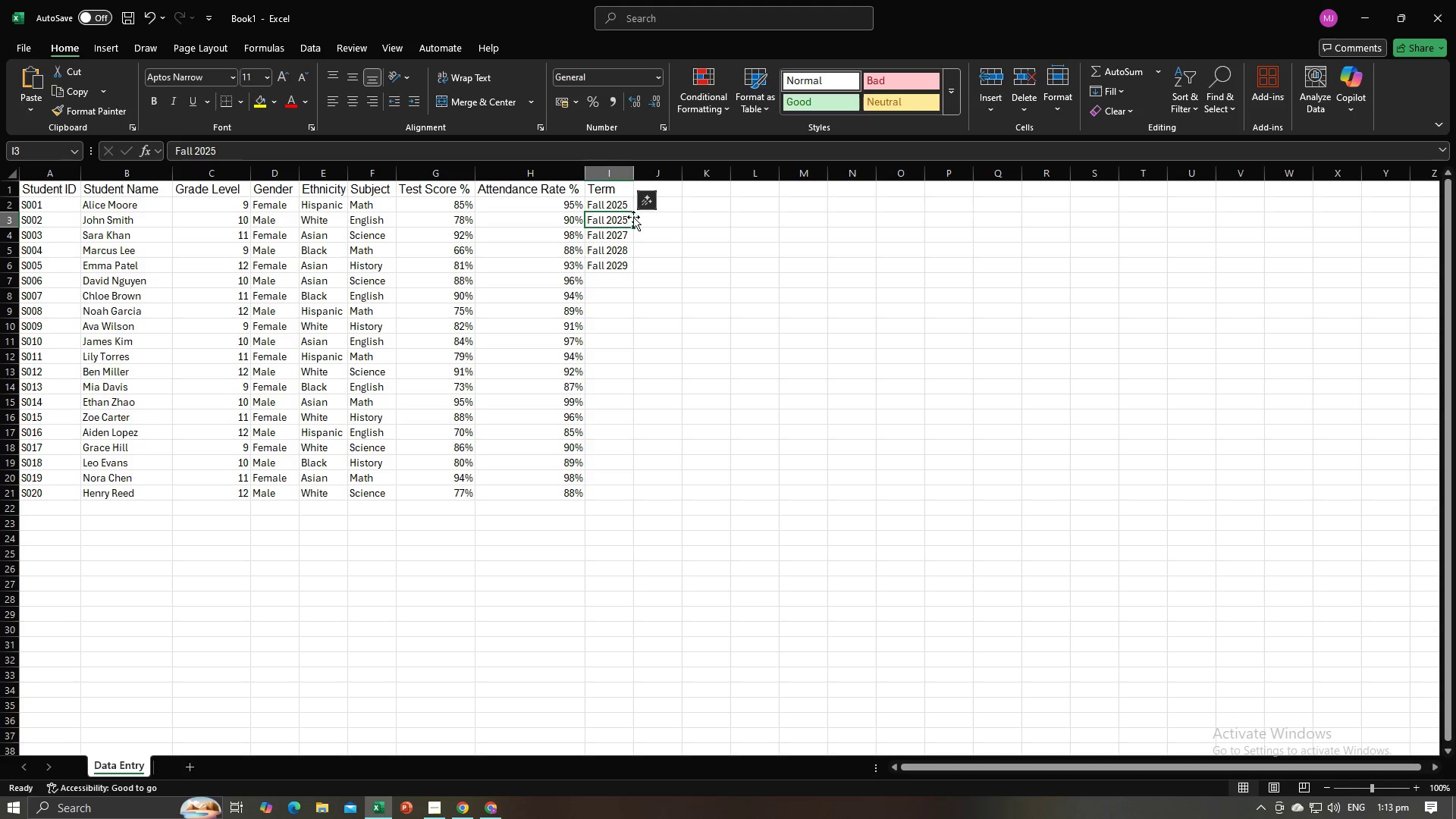 
left_click_drag(start_coordinate=[632, 224], to_coordinate=[630, 270])
 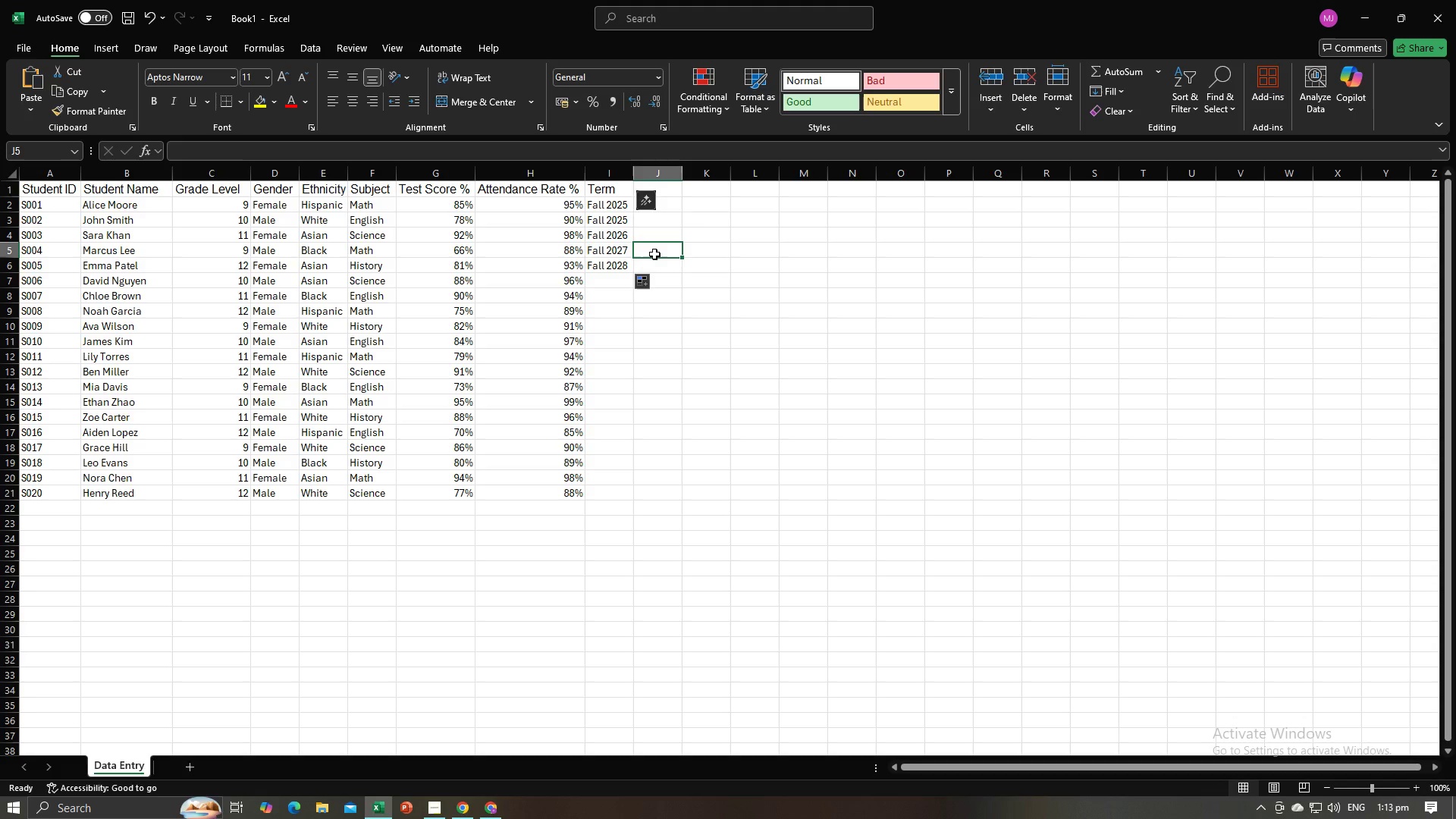 
left_click([654, 254])
 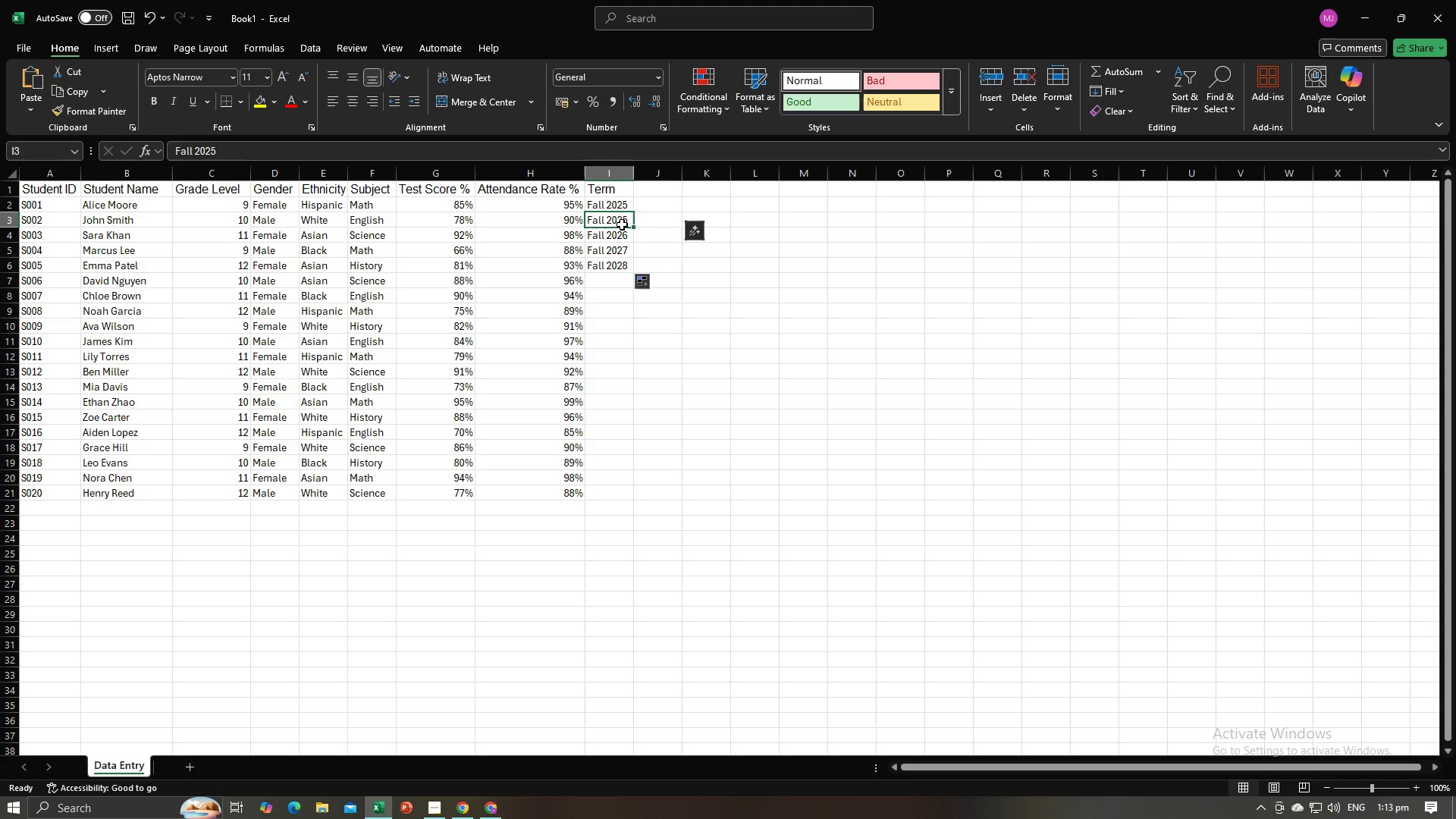 
left_click([622, 224])
 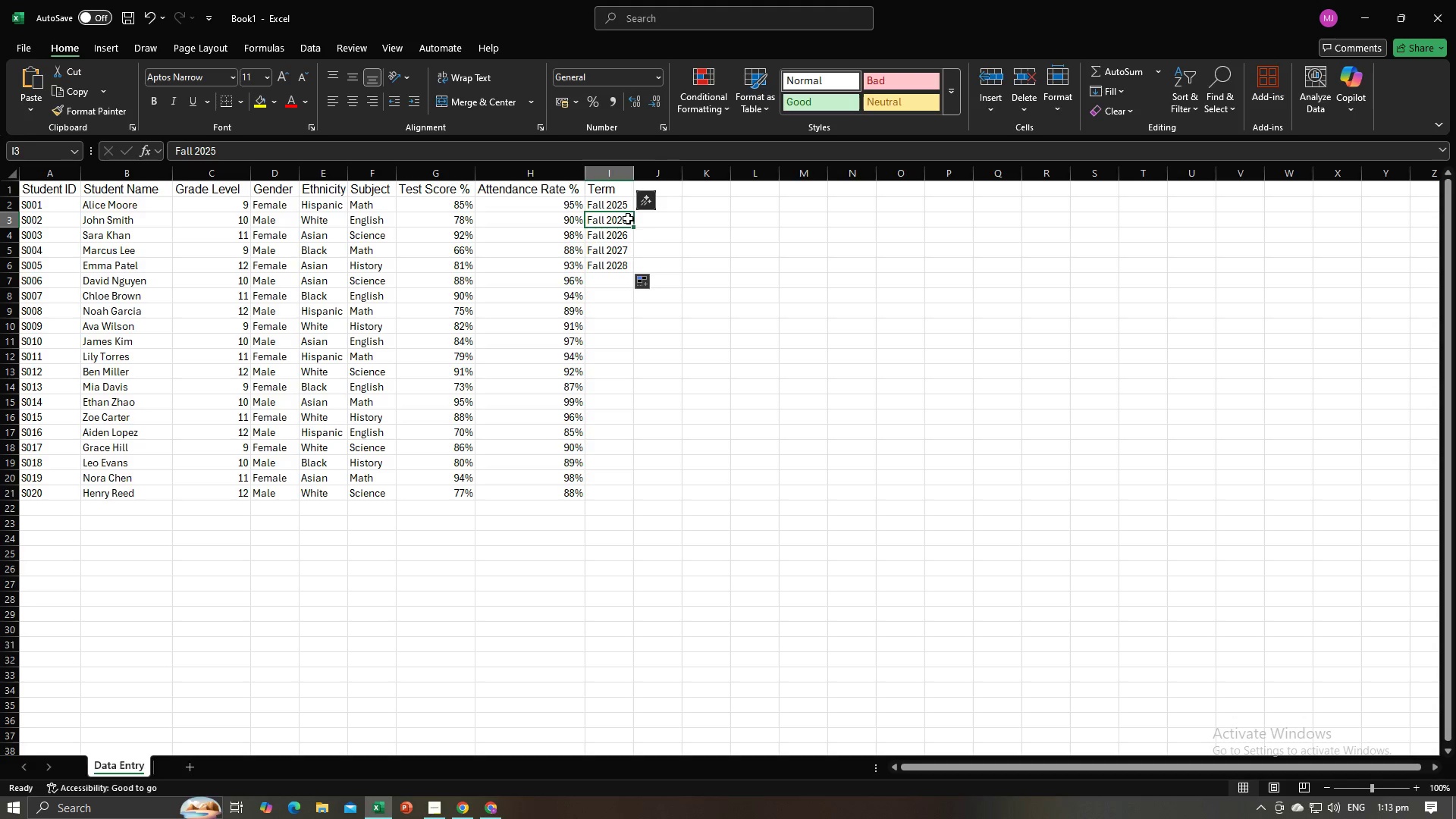 
double_click([628, 218])
 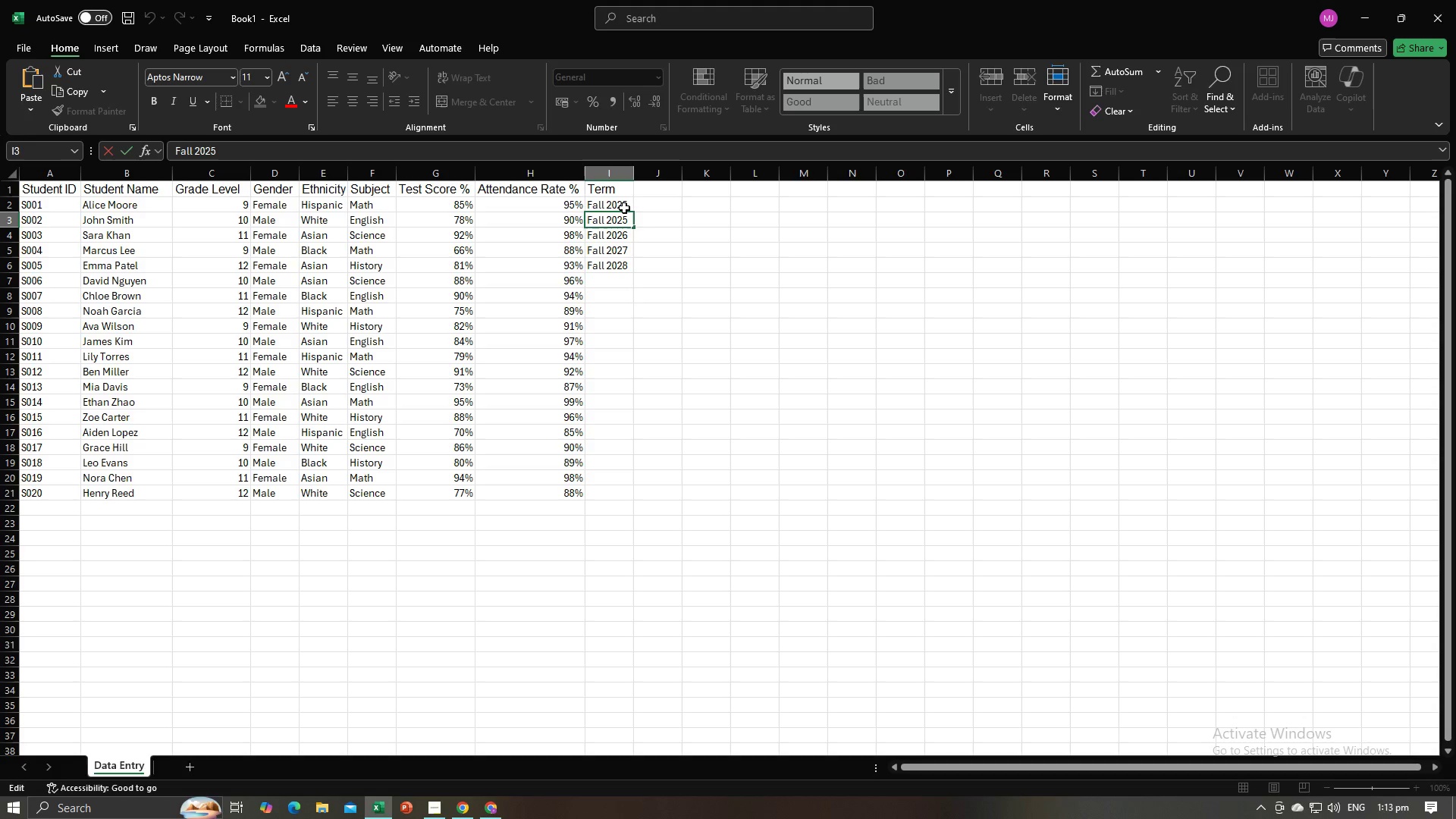 
left_click([624, 208])
 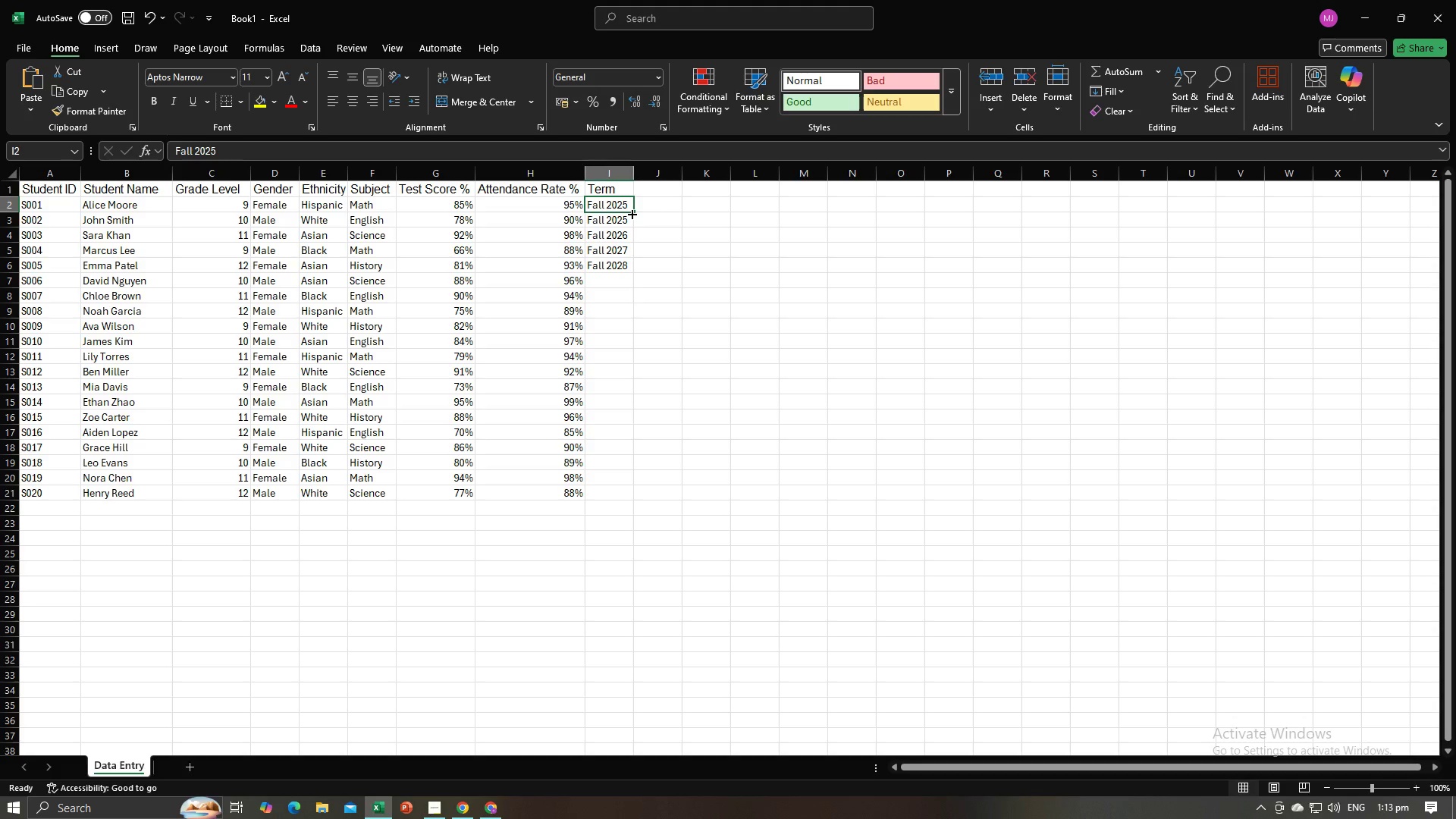 
left_click_drag(start_coordinate=[631, 213], to_coordinate=[632, 265])
 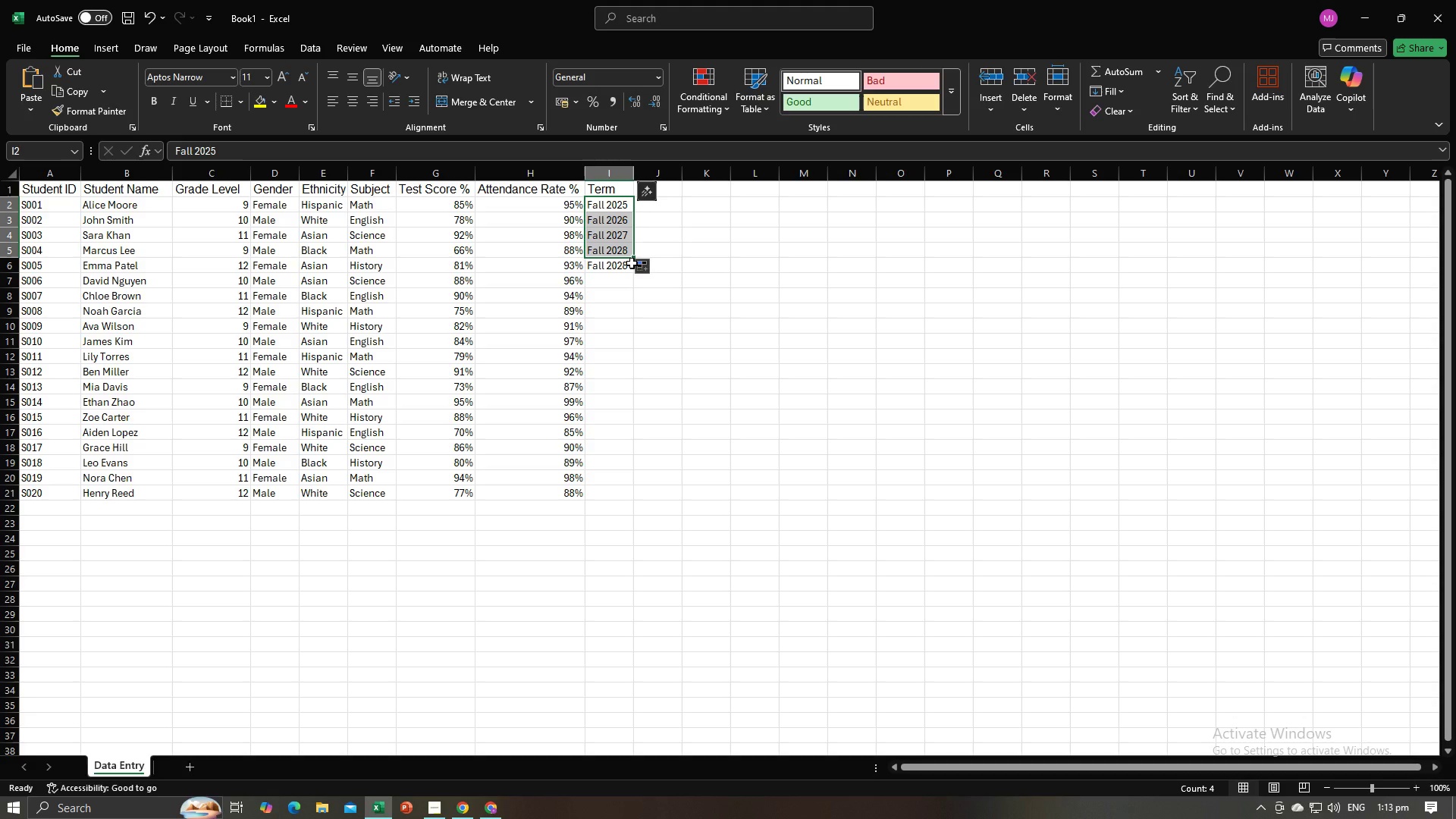 
key(Control+Z)
 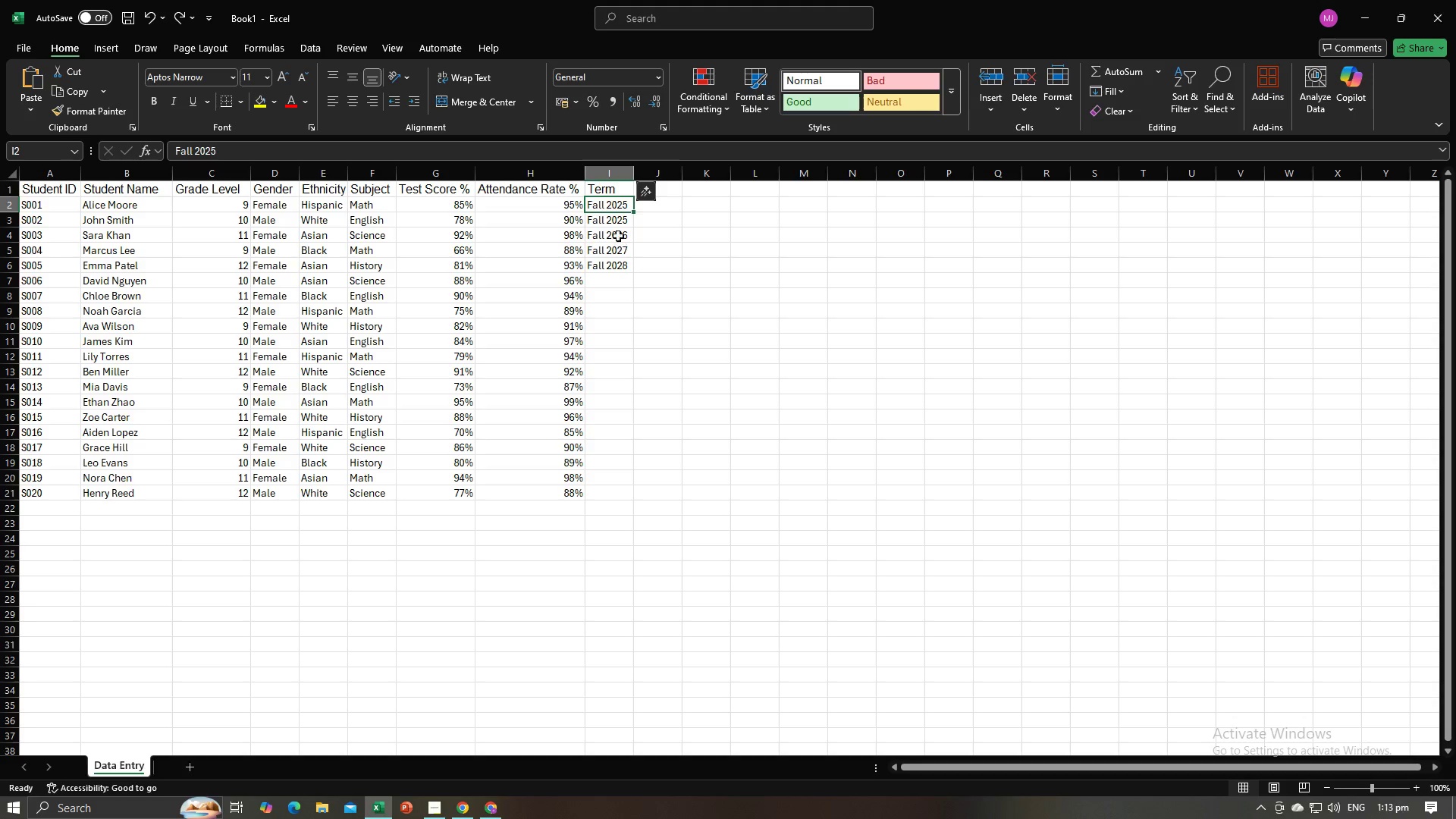 
left_click([617, 234])
 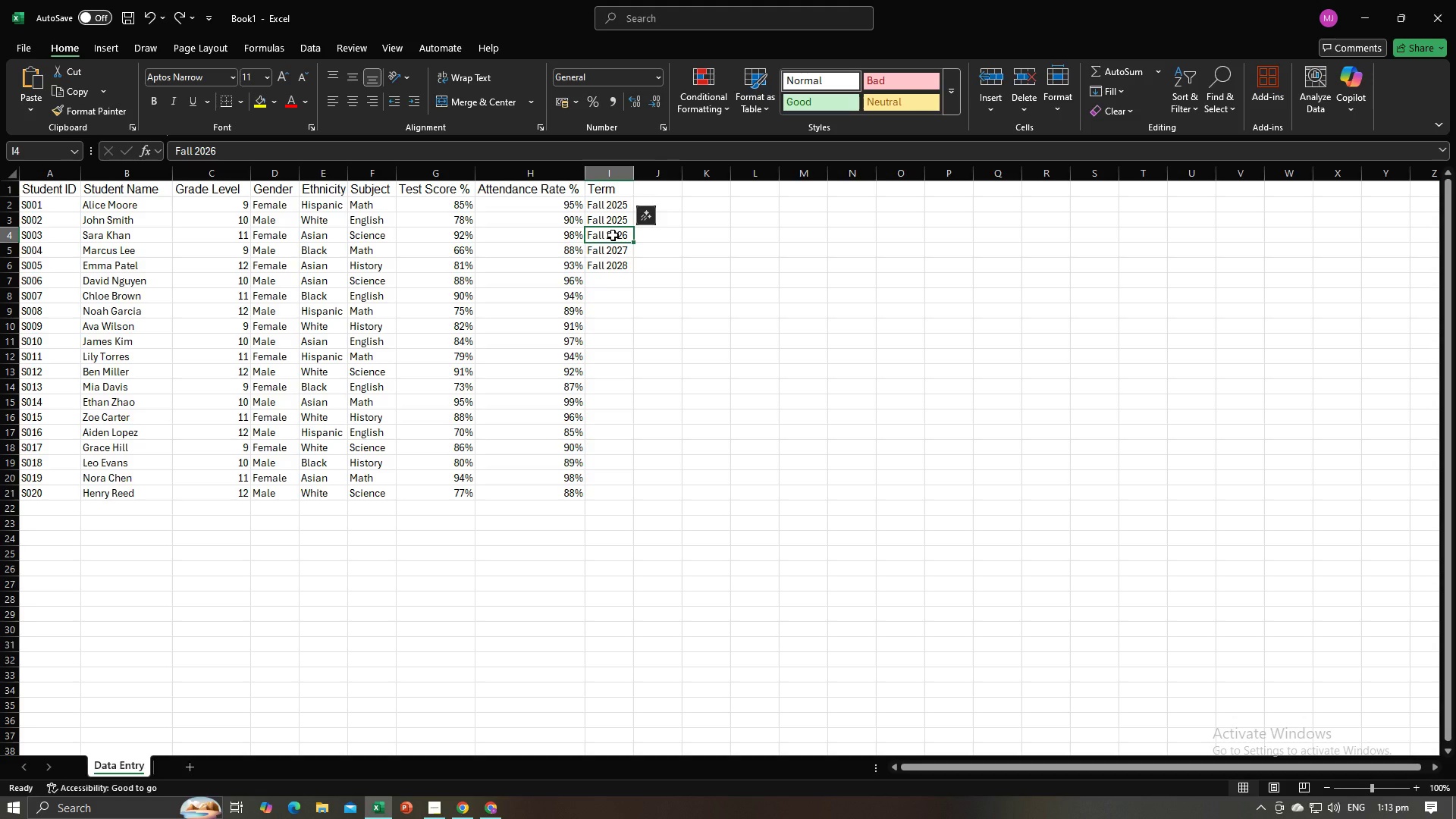 
double_click([613, 235])
 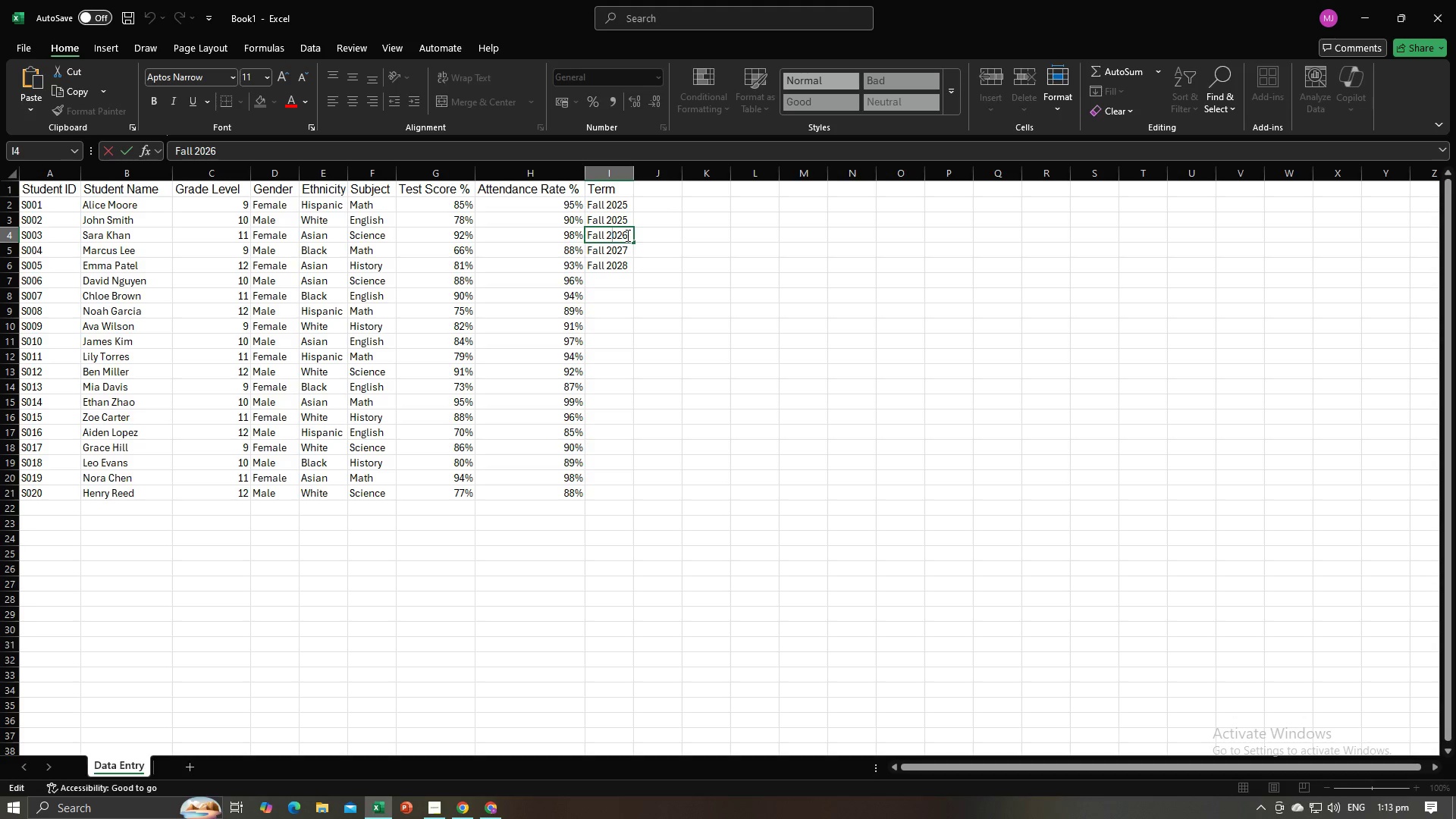 
left_click_drag(start_coordinate=[626, 235], to_coordinate=[621, 237])
 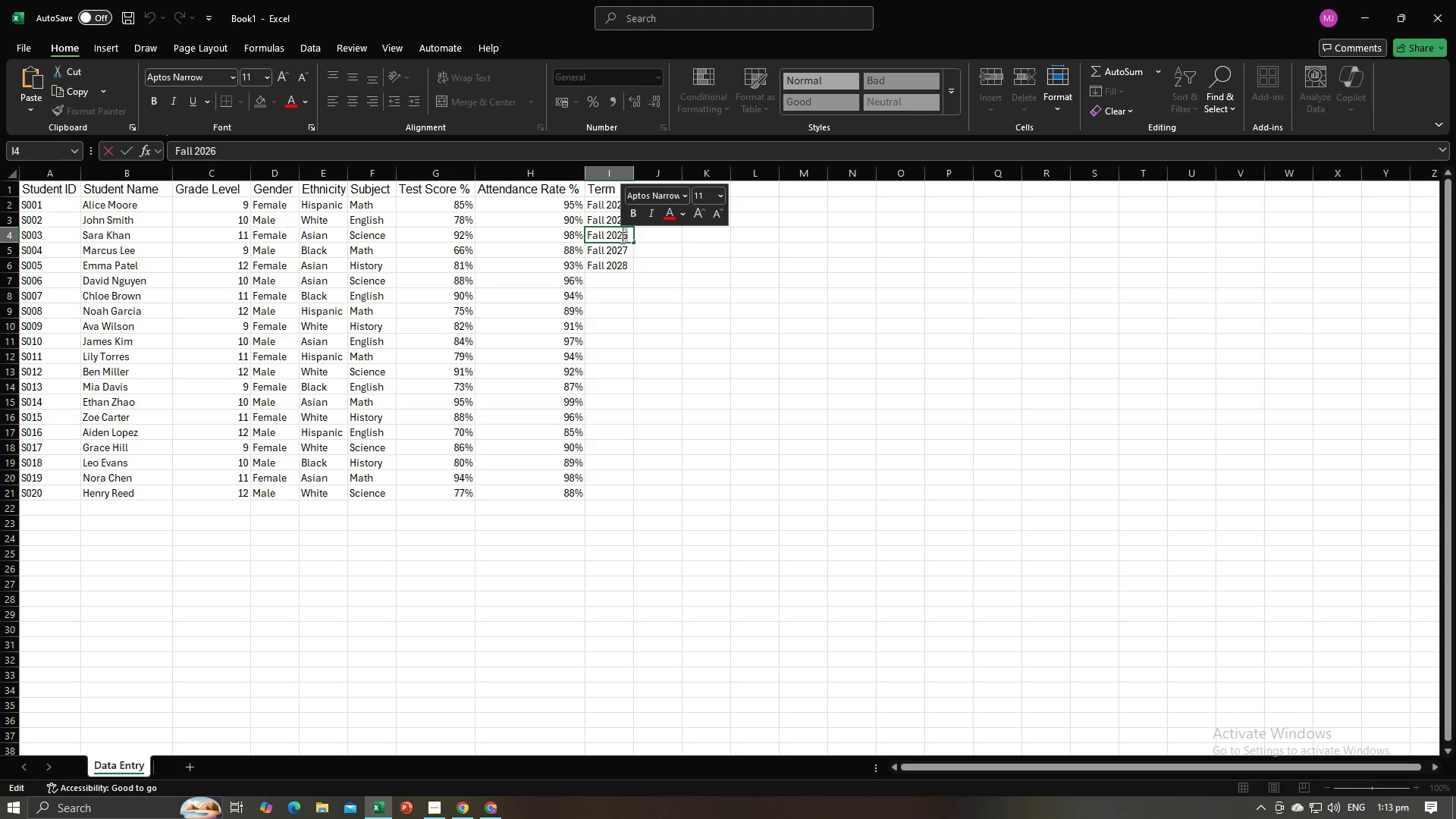 
key(5)
 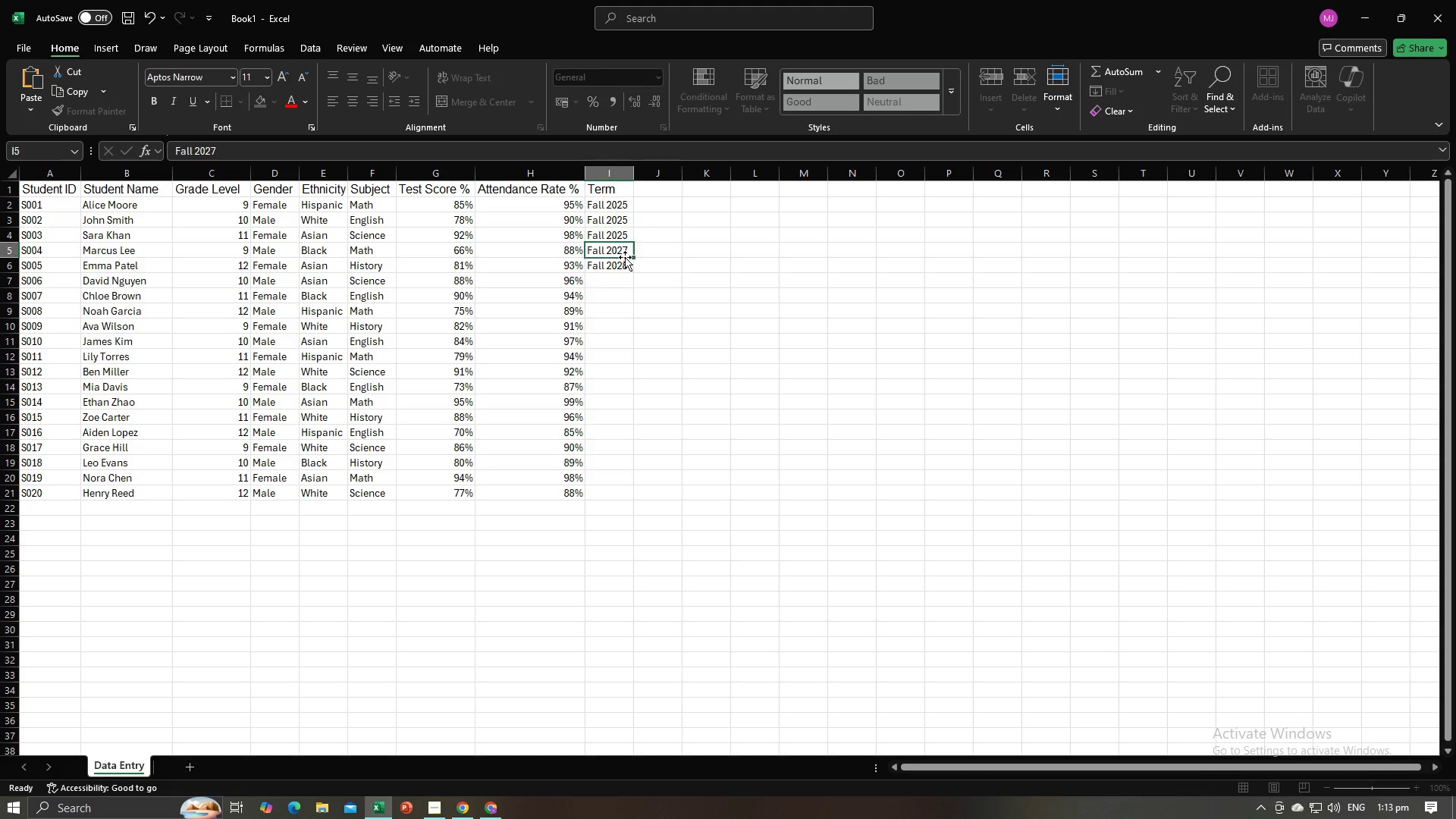 
double_click([625, 257])
 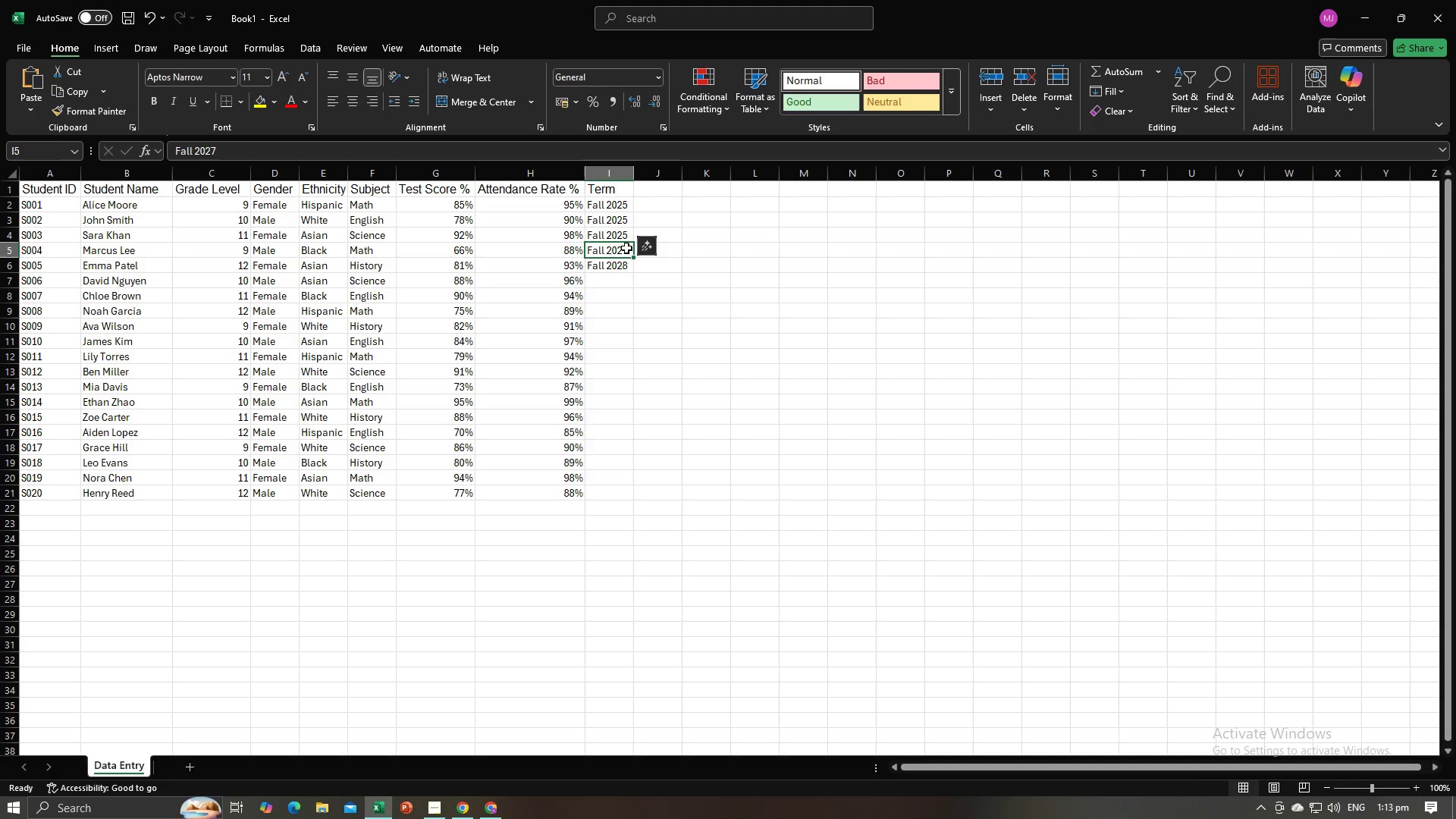 
triple_click([626, 248])
 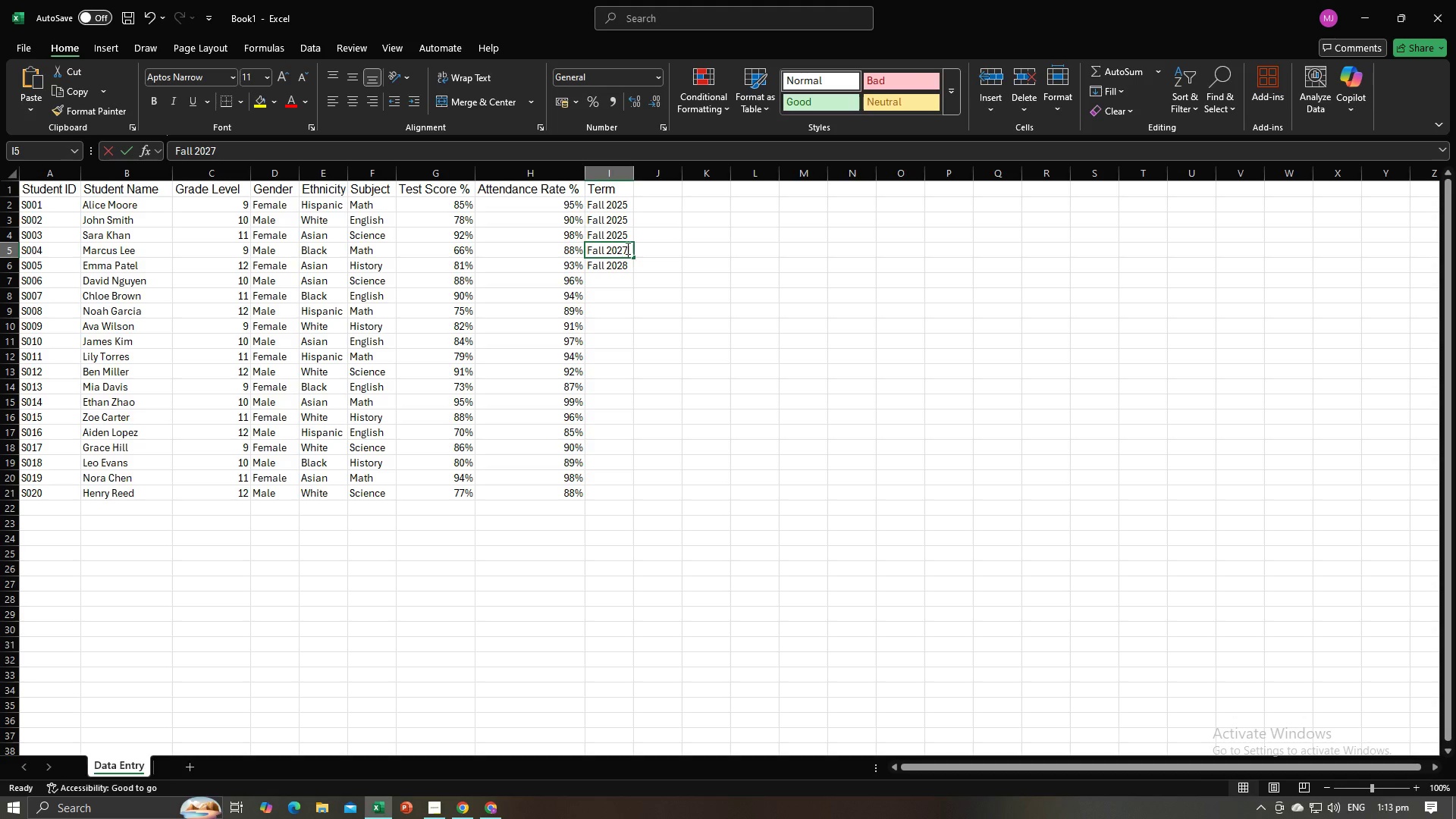 
triple_click([626, 248])
 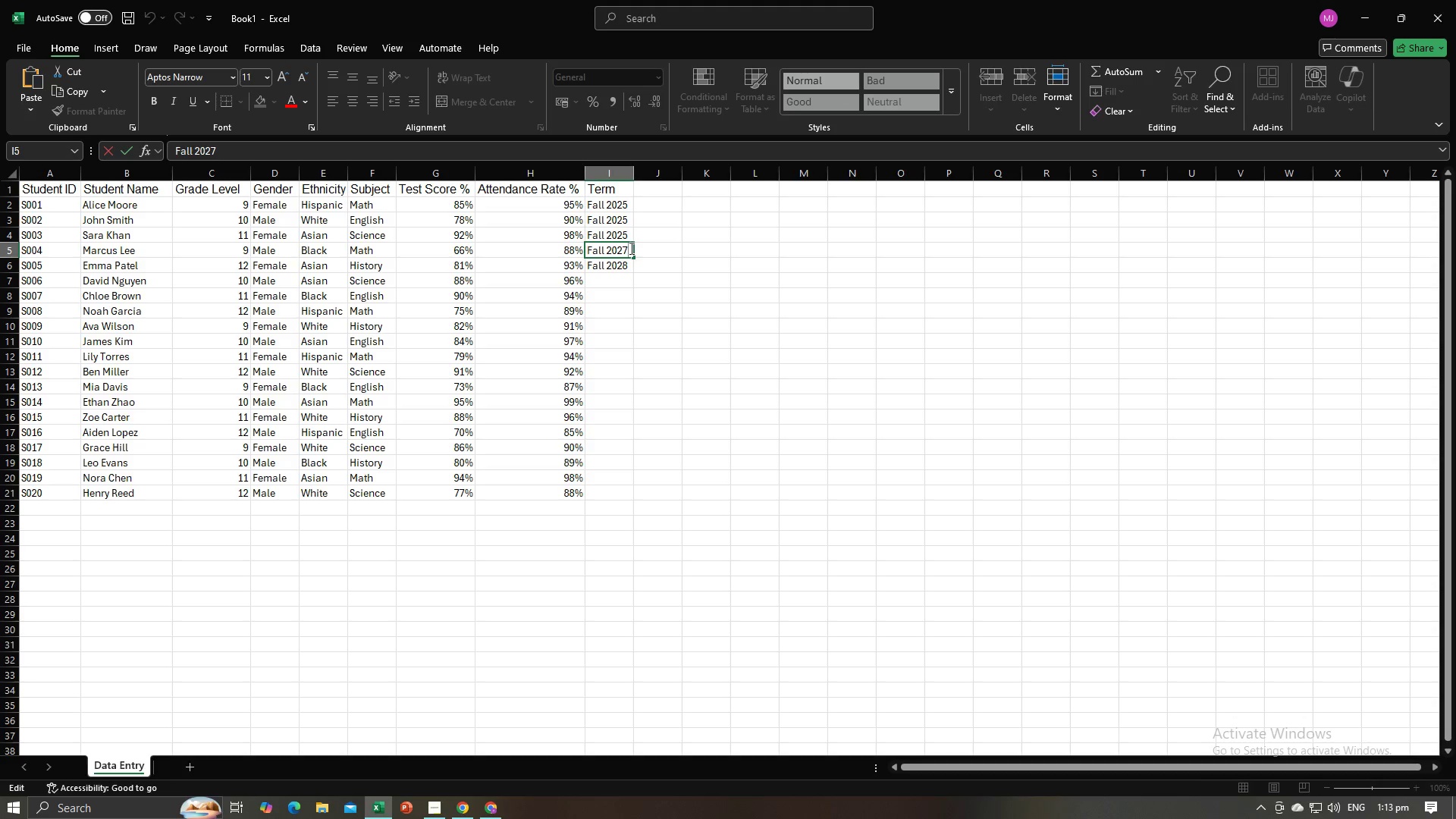 
key(Backspace)
 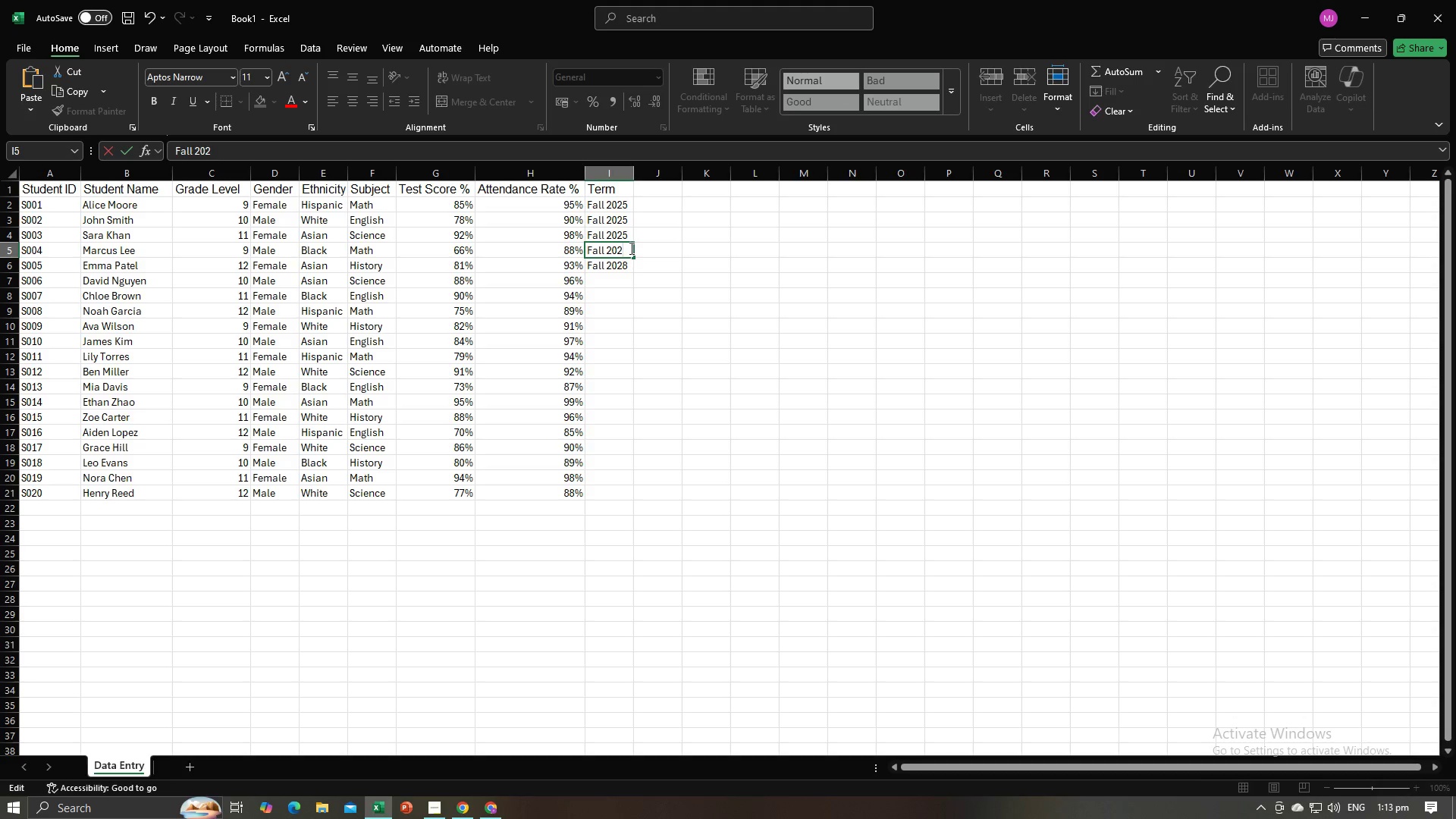 
key(5)
 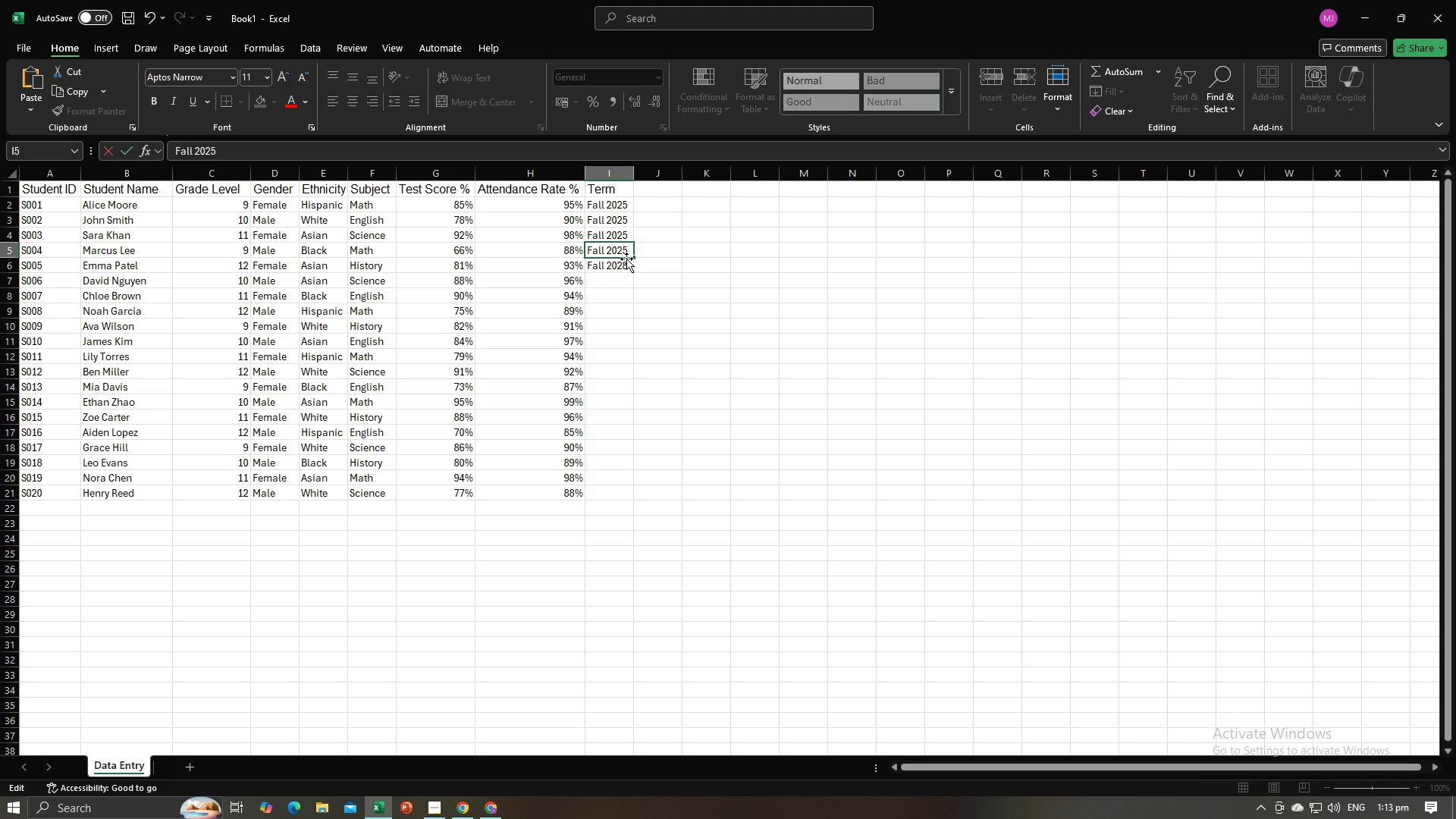 
double_click([626, 259])
 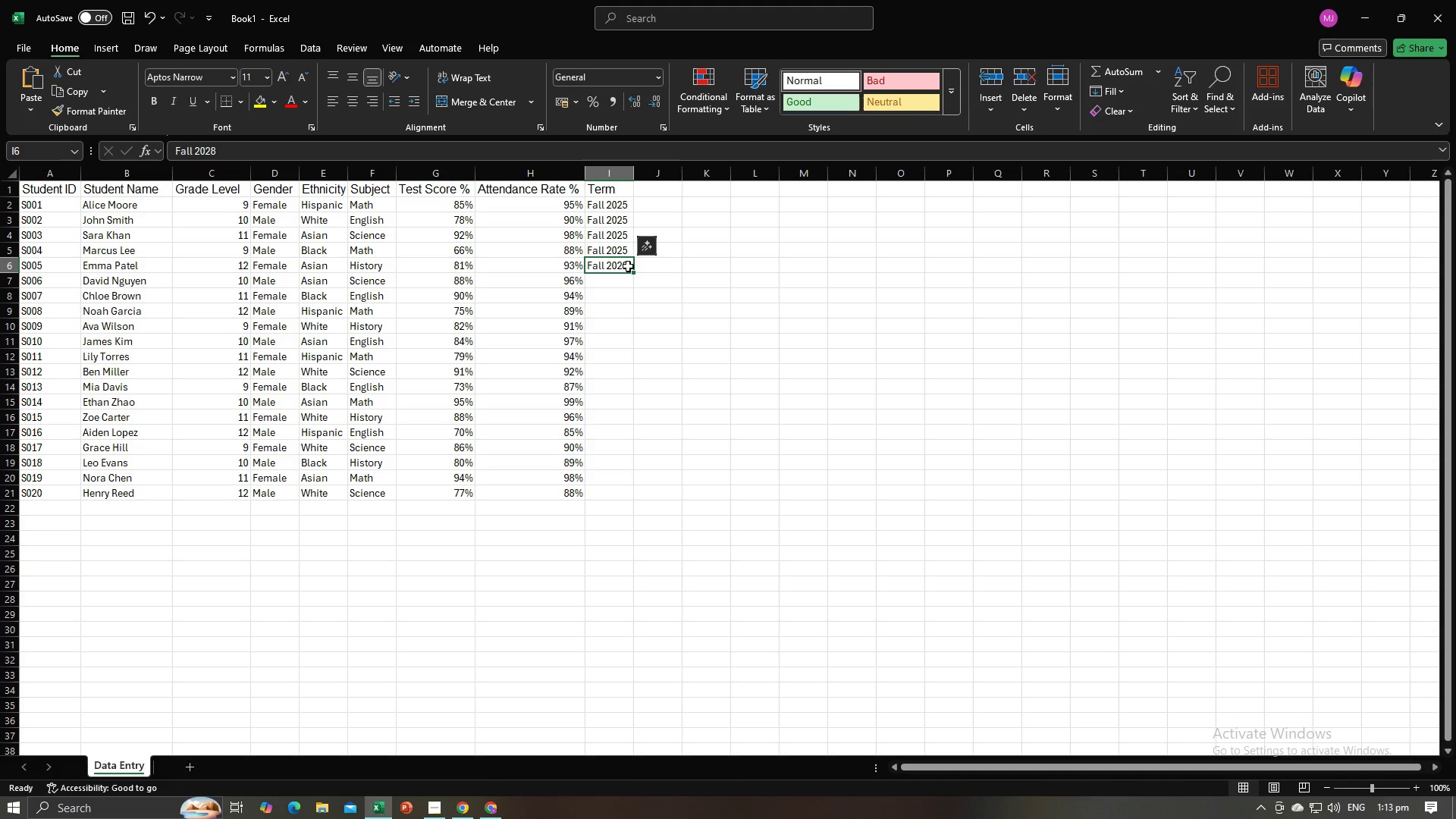 
double_click([628, 266])
 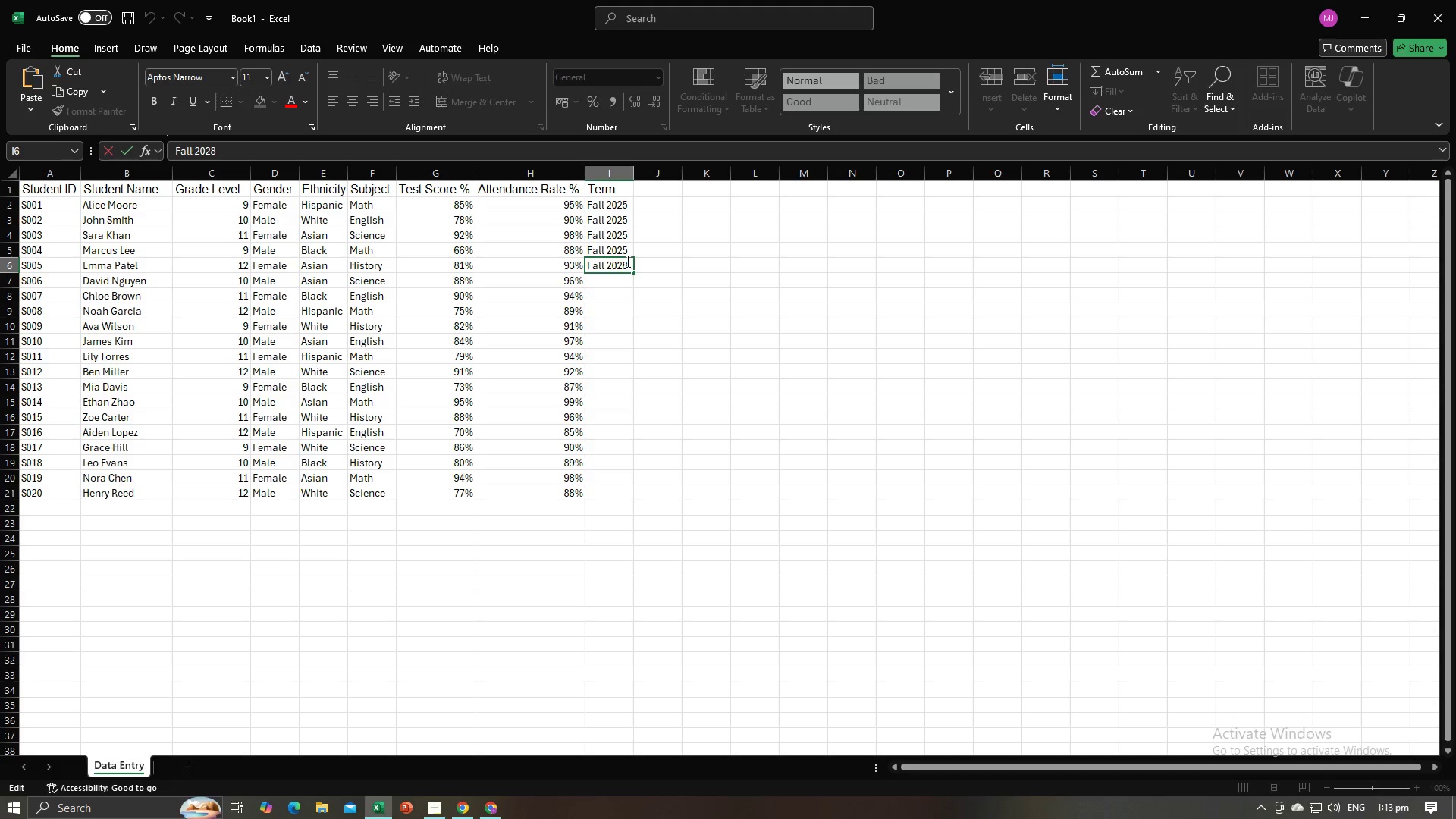 
key(Backspace)
 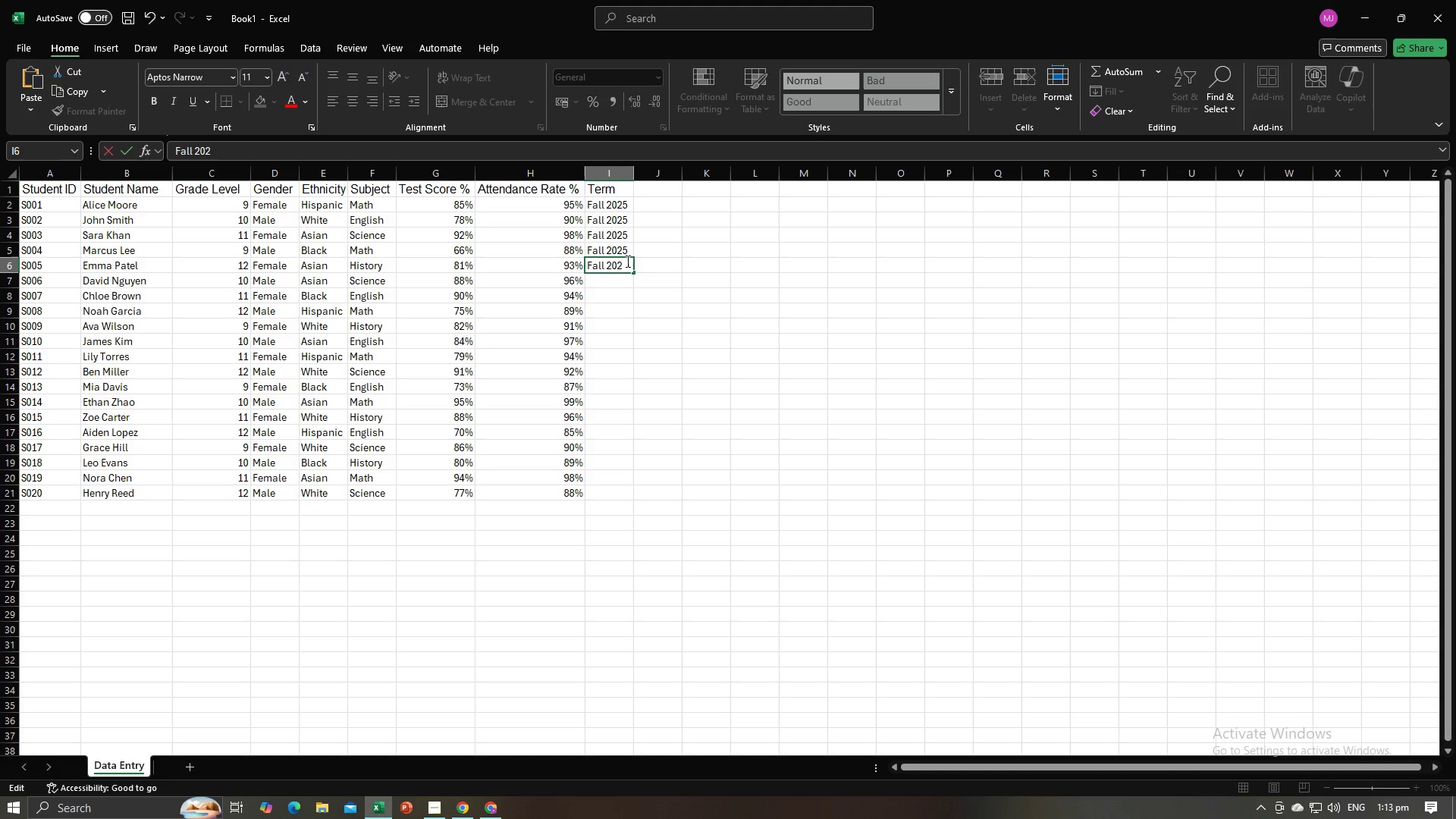 
key(5)
 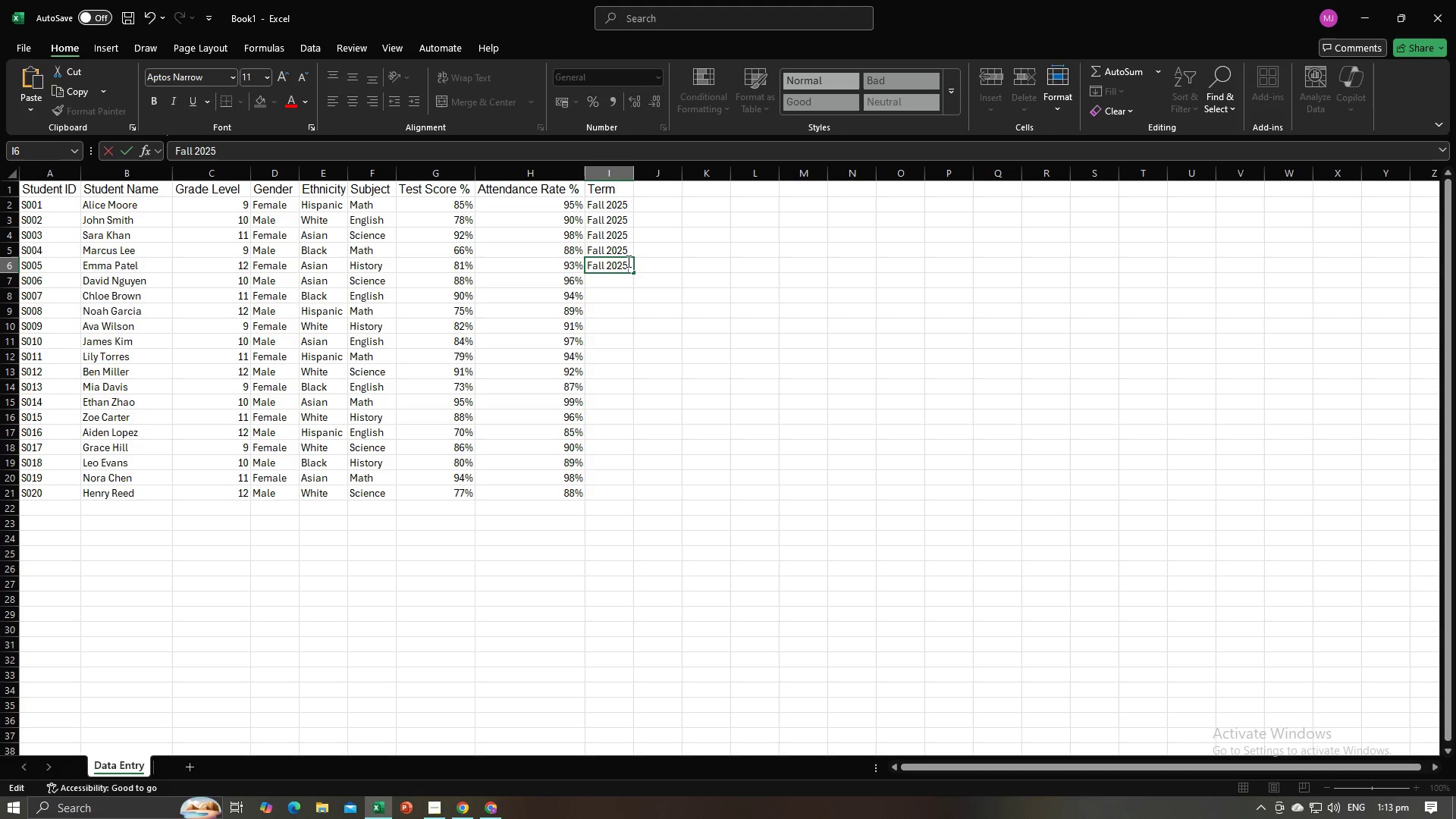 
key(Enter)
 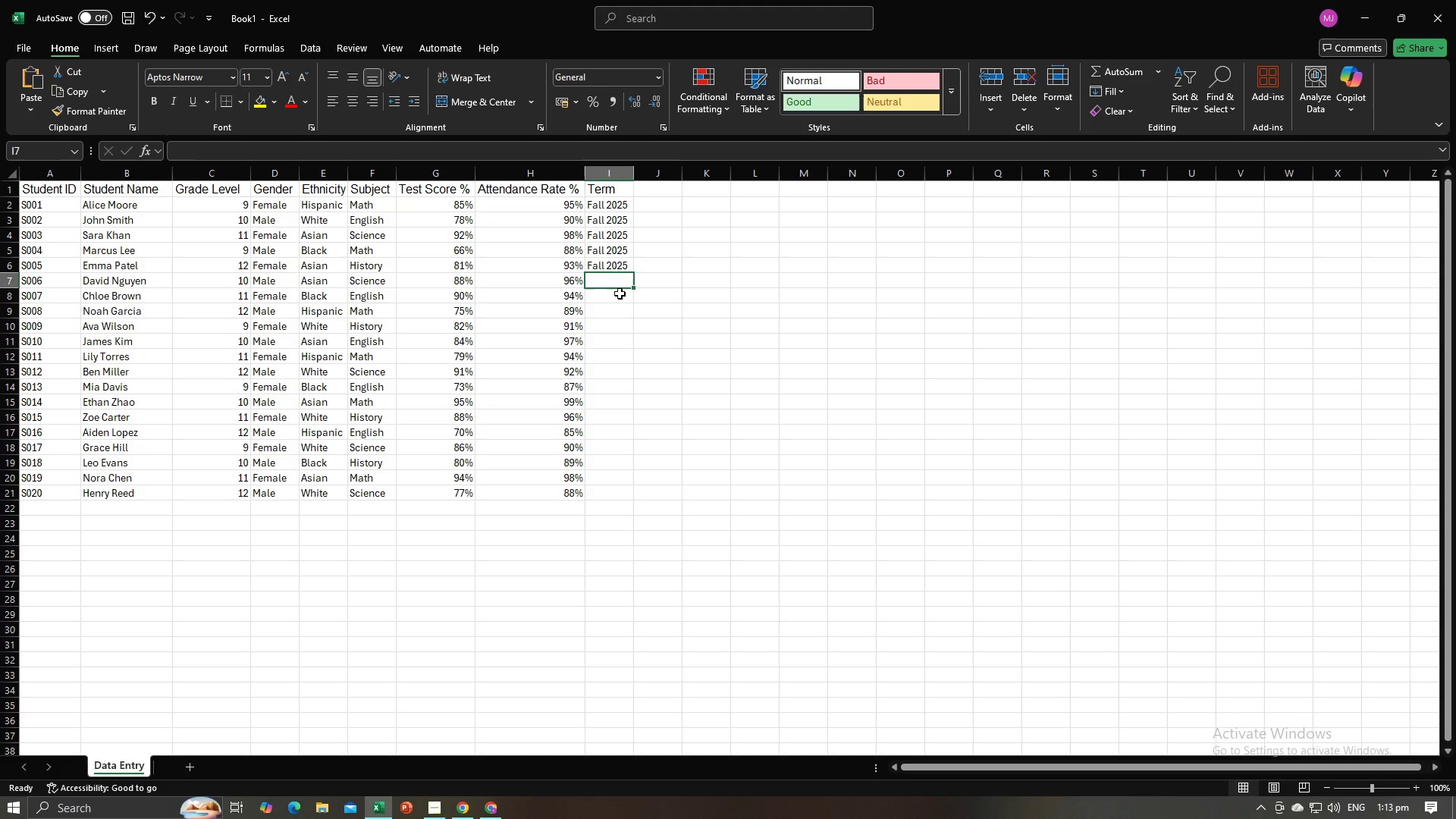 
key(Alt+AltLeft)
 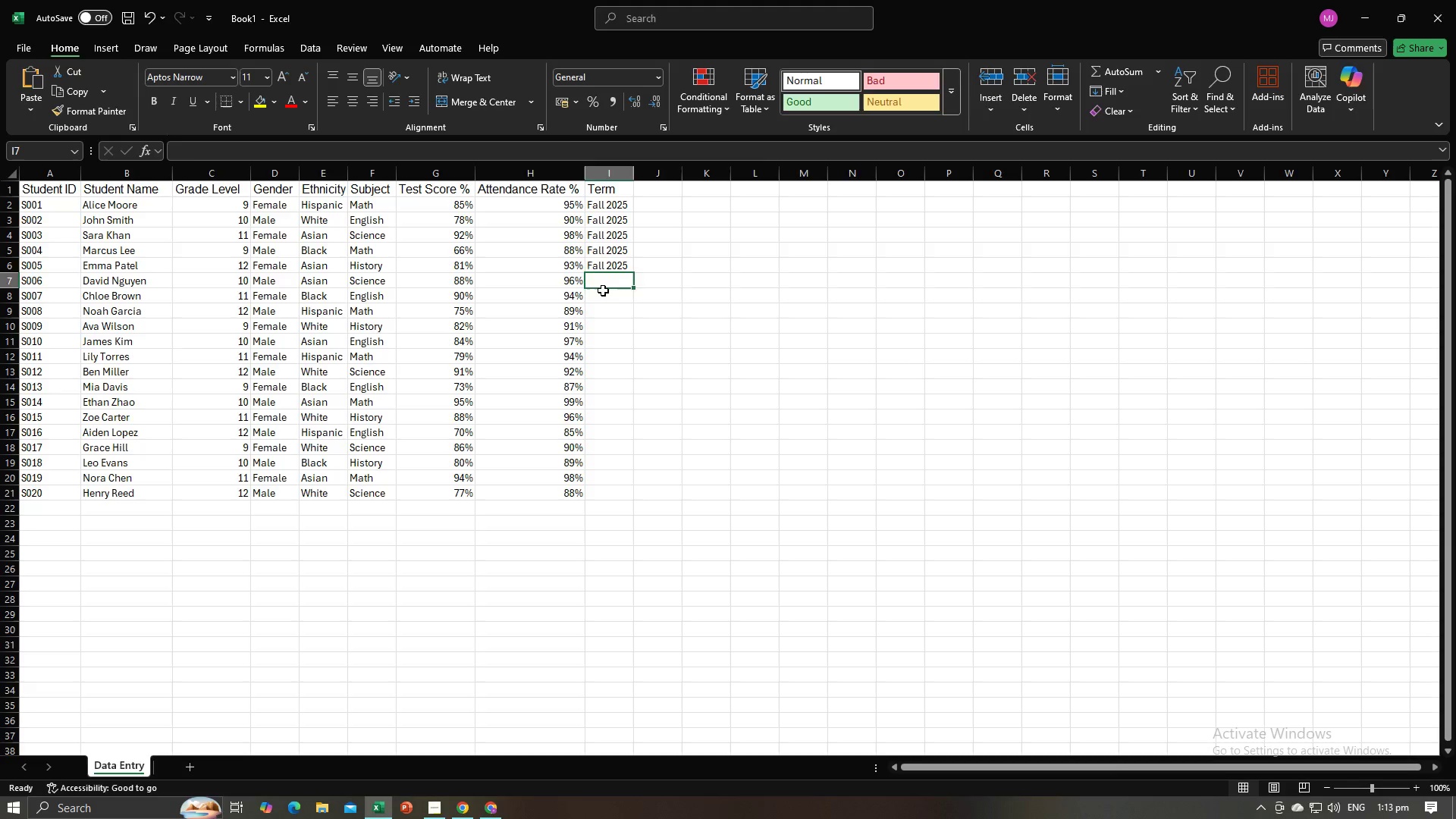 
key(Alt+Tab)
 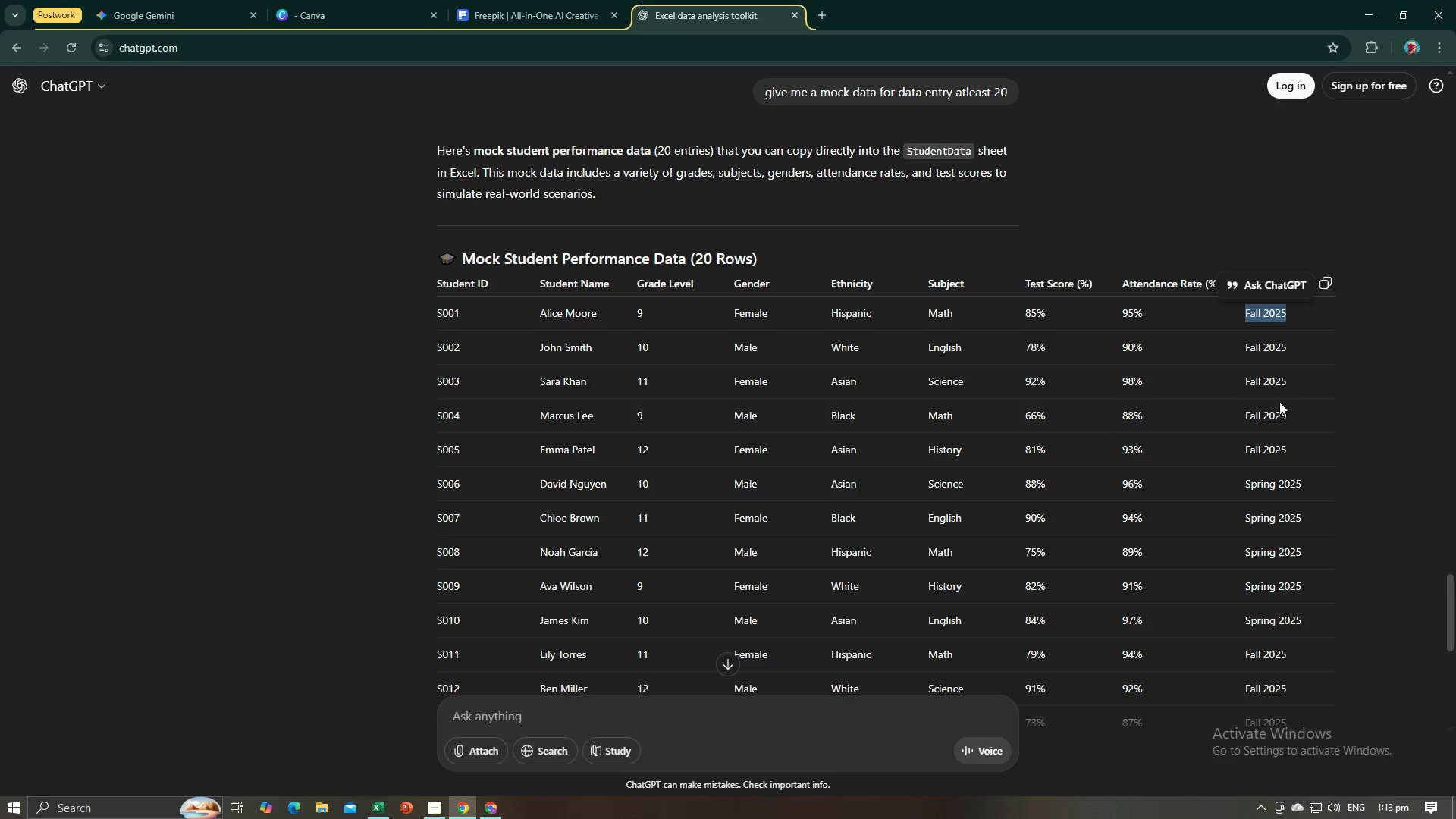 
scroll: coordinate [1272, 441], scroll_direction: down, amount: 3.0
 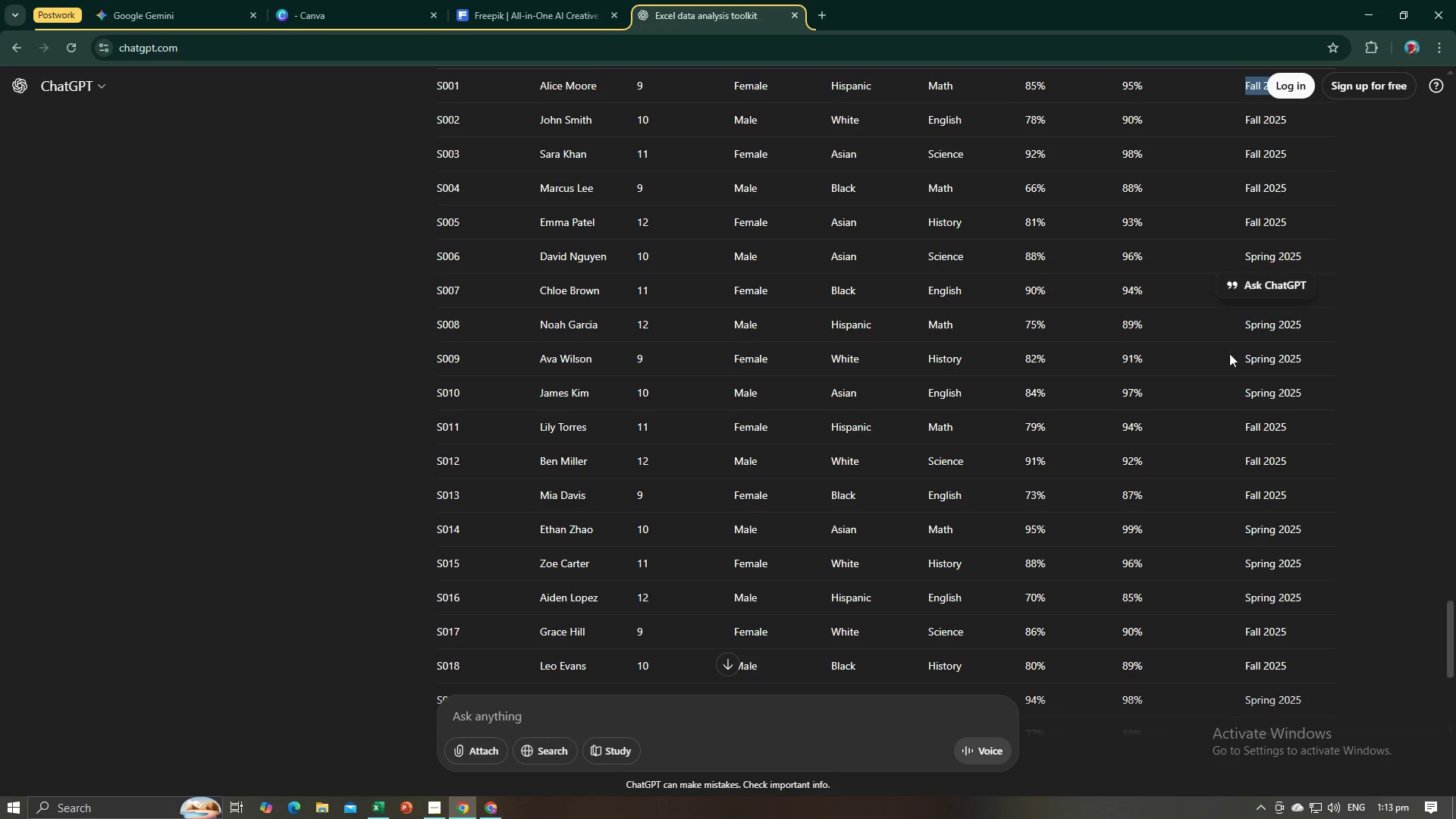 
left_click([1213, 378])
 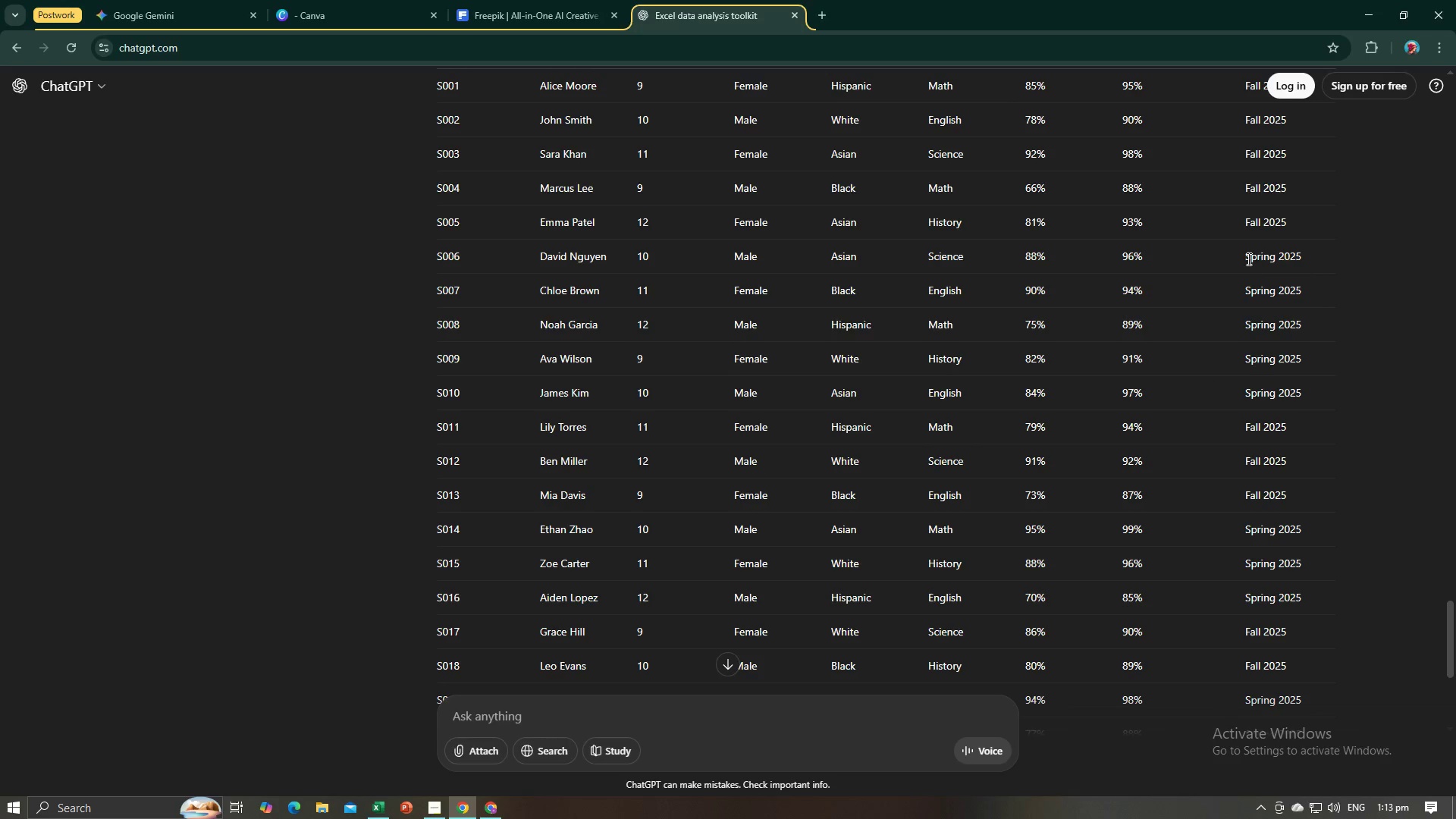 
left_click_drag(start_coordinate=[1245, 256], to_coordinate=[1301, 257])
 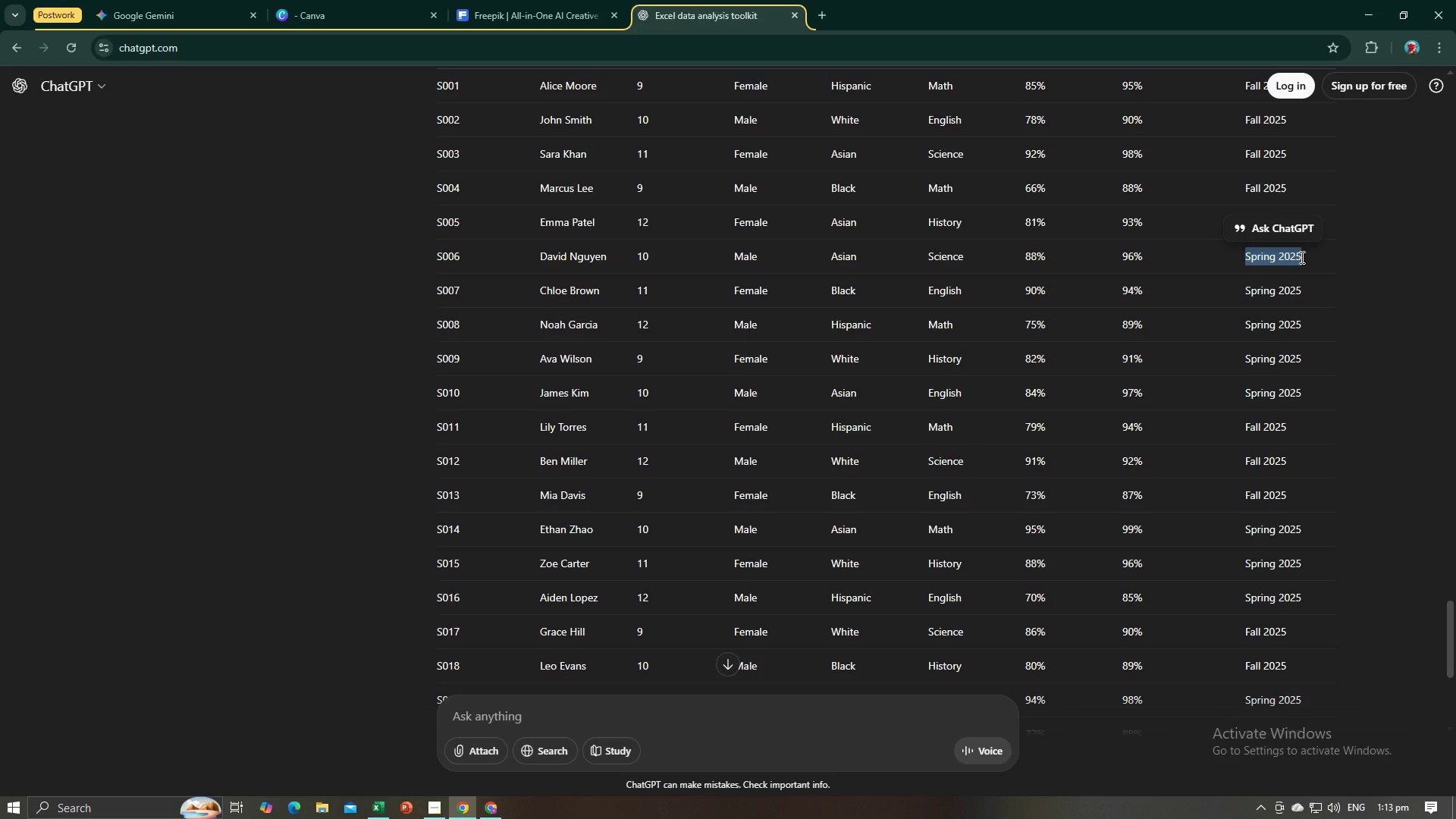 
key(Control+C)
 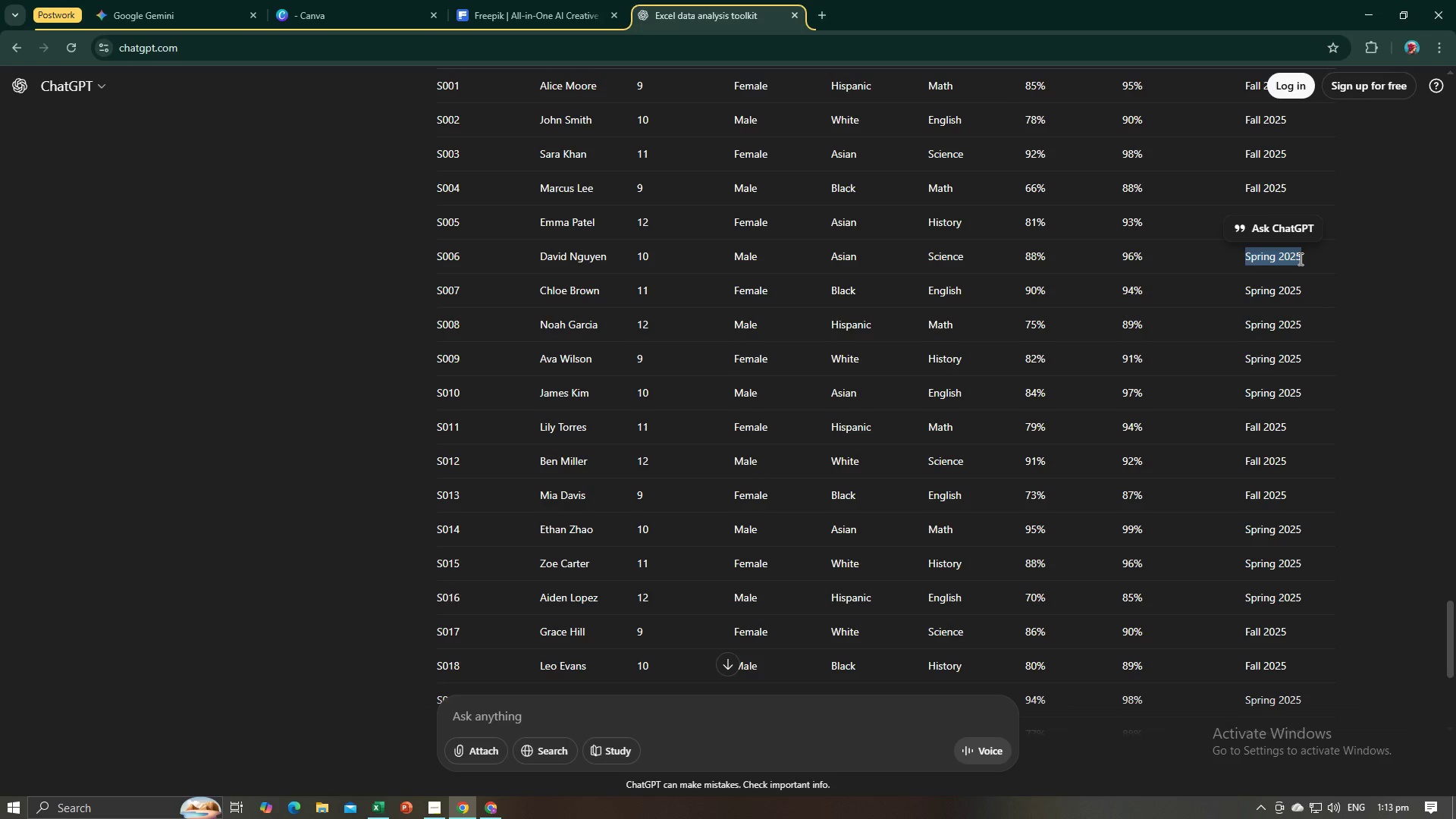 
key(Alt+AltLeft)
 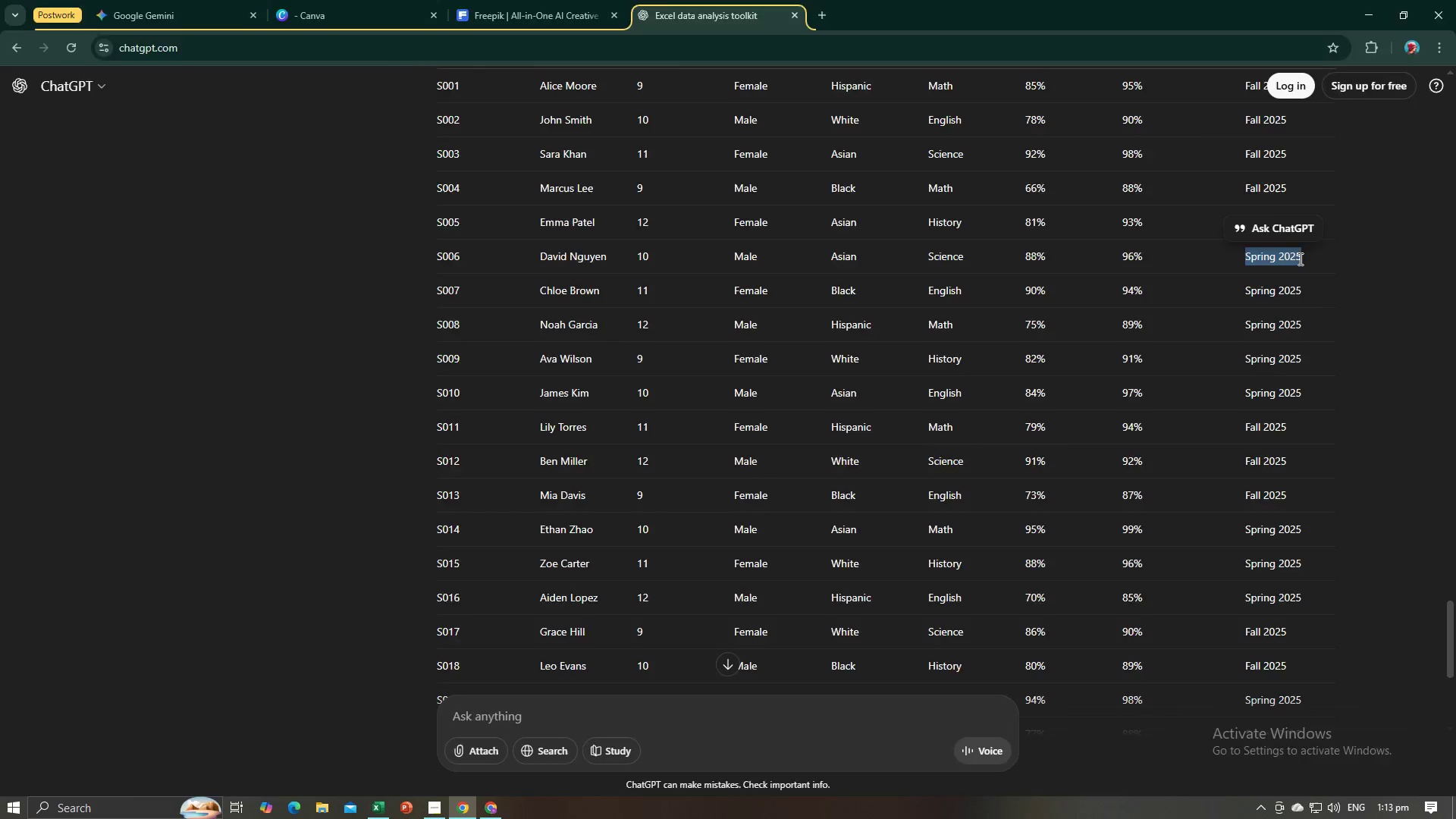 
key(Alt+Tab)
 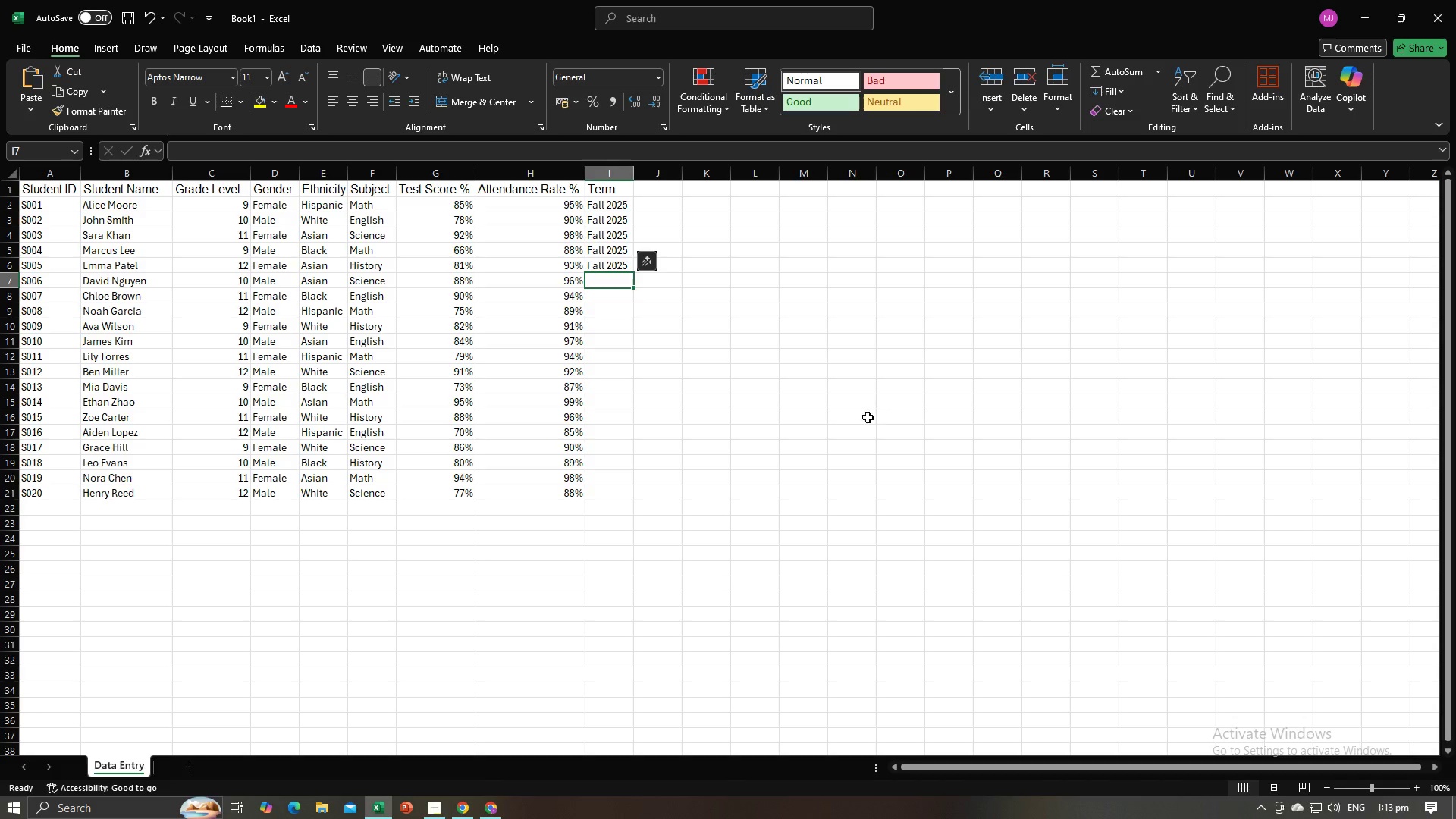 
key(Control+V)
 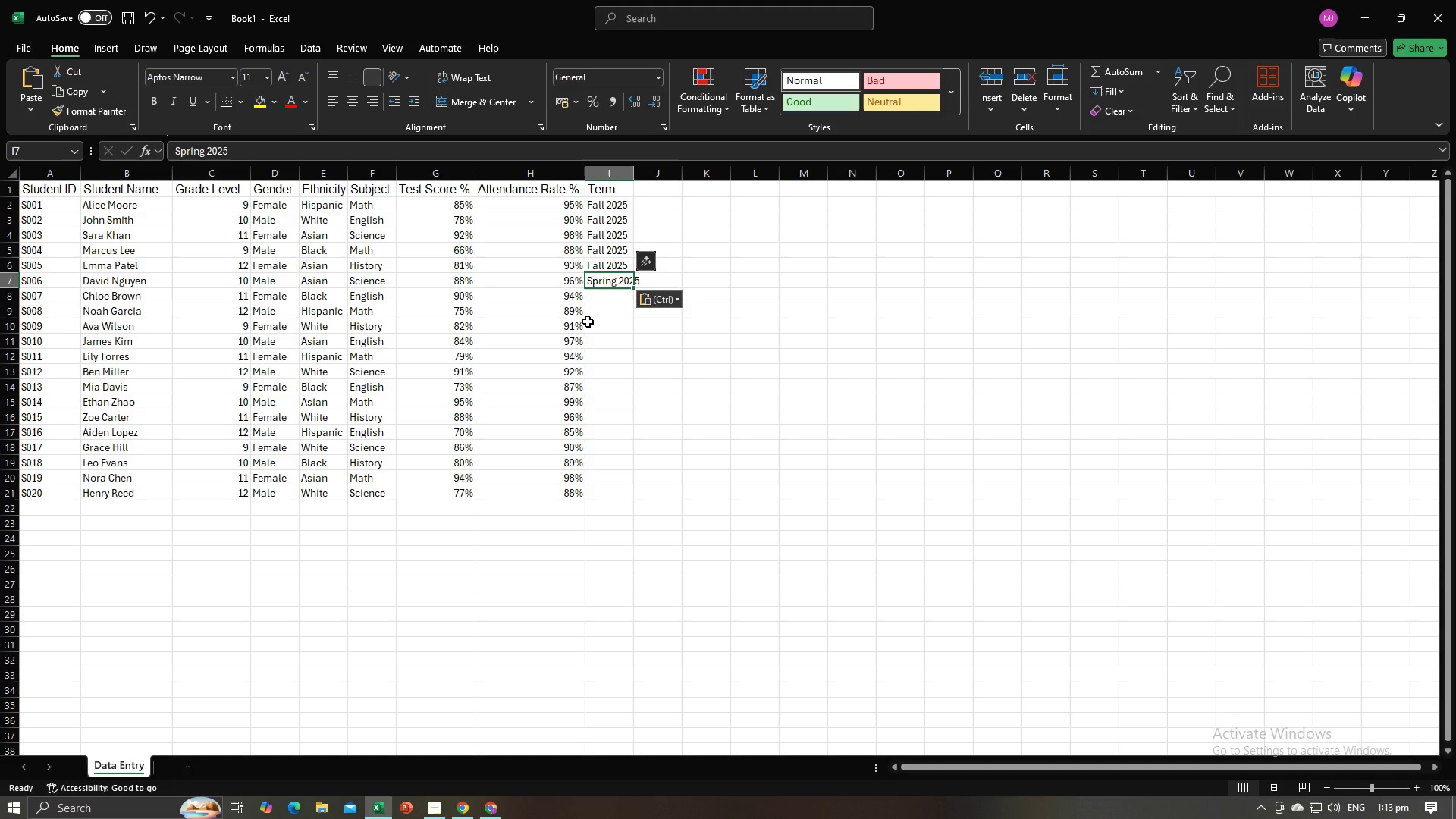 
key(Alt+AltLeft)
 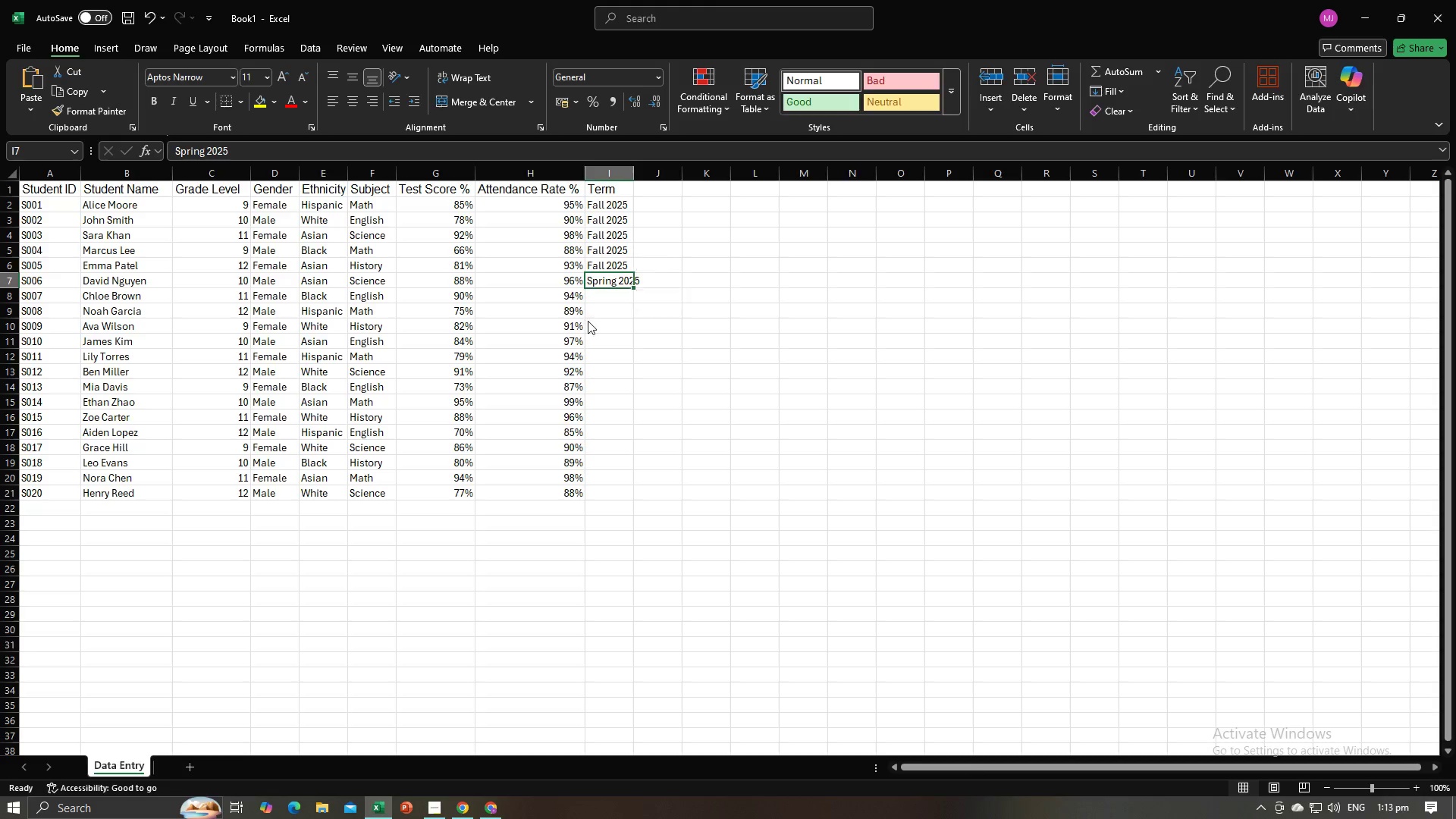 
key(Alt+Tab)
 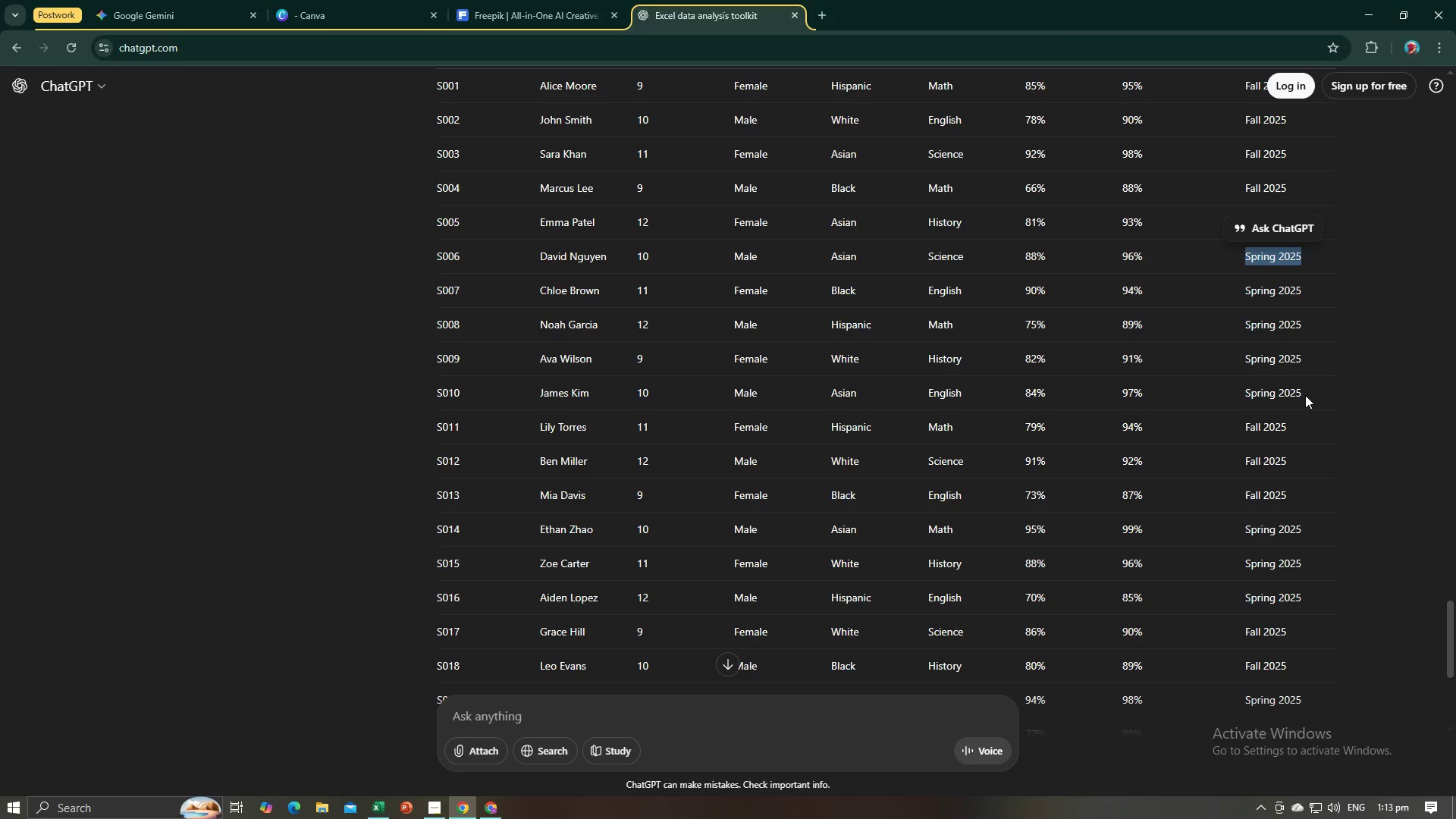 
key(Alt+AltLeft)
 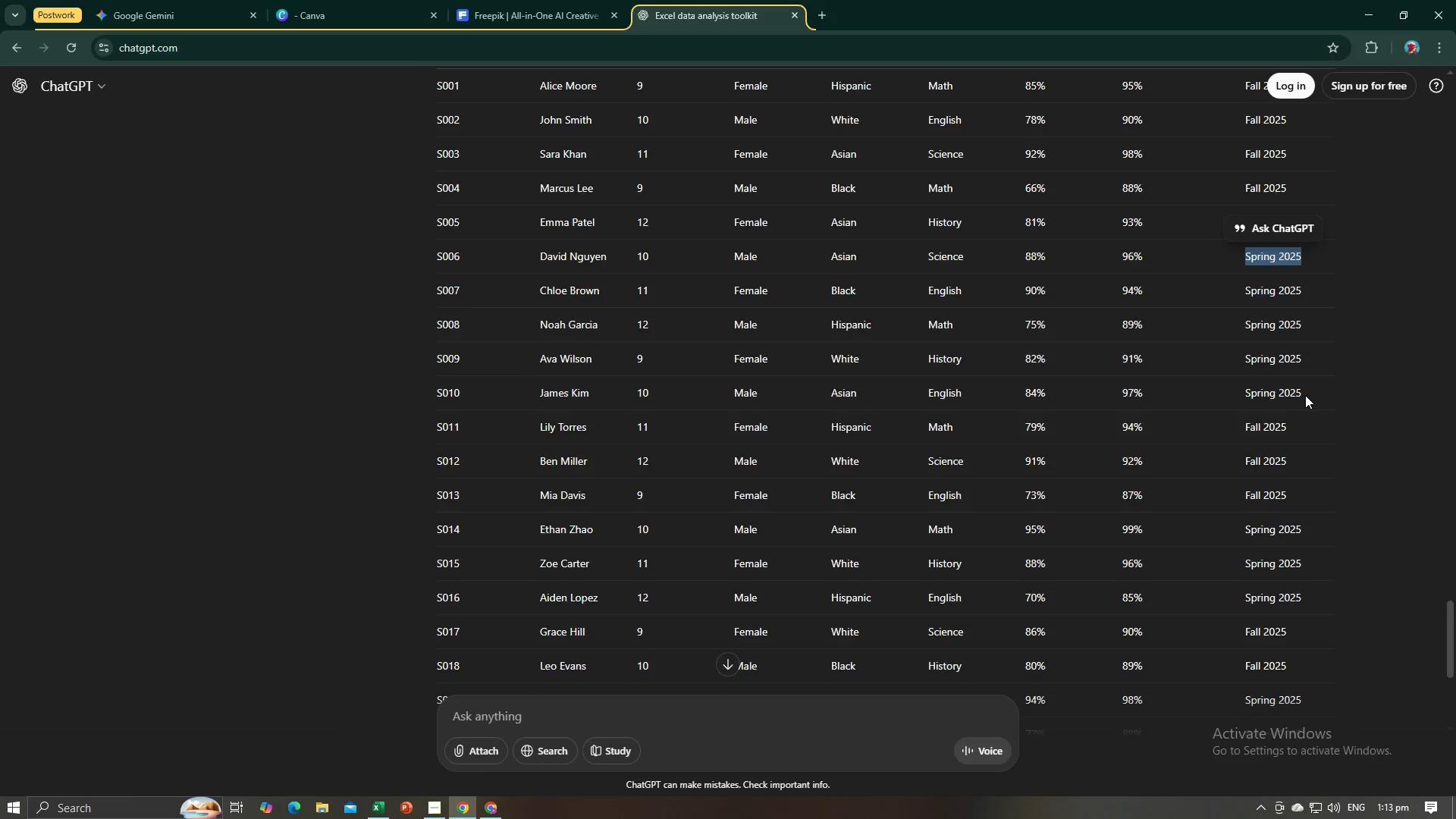 
key(Alt+Tab)
 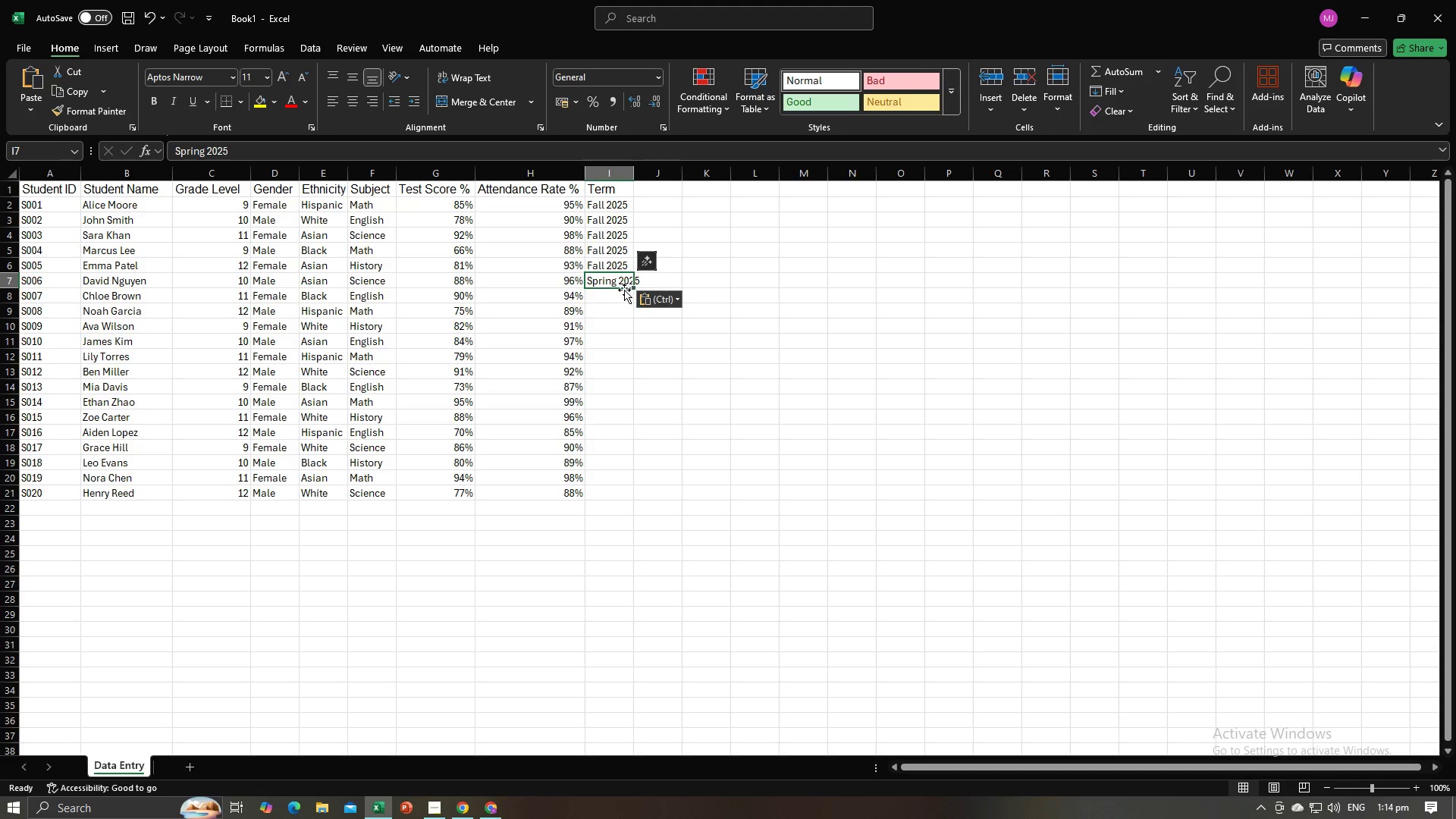 
left_click([621, 290])
 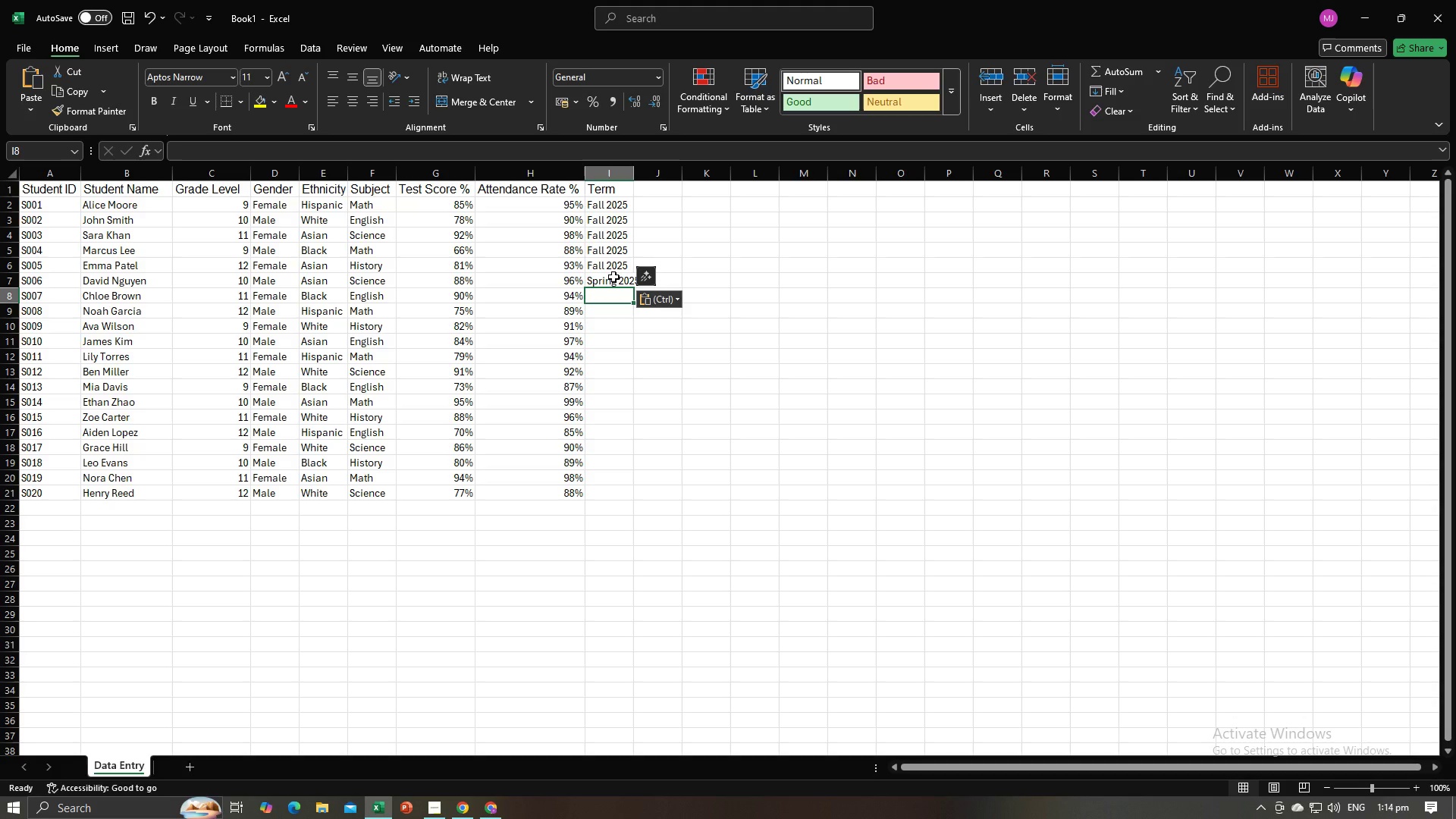 
type(S[)
key(Backspace)
type(pring)
 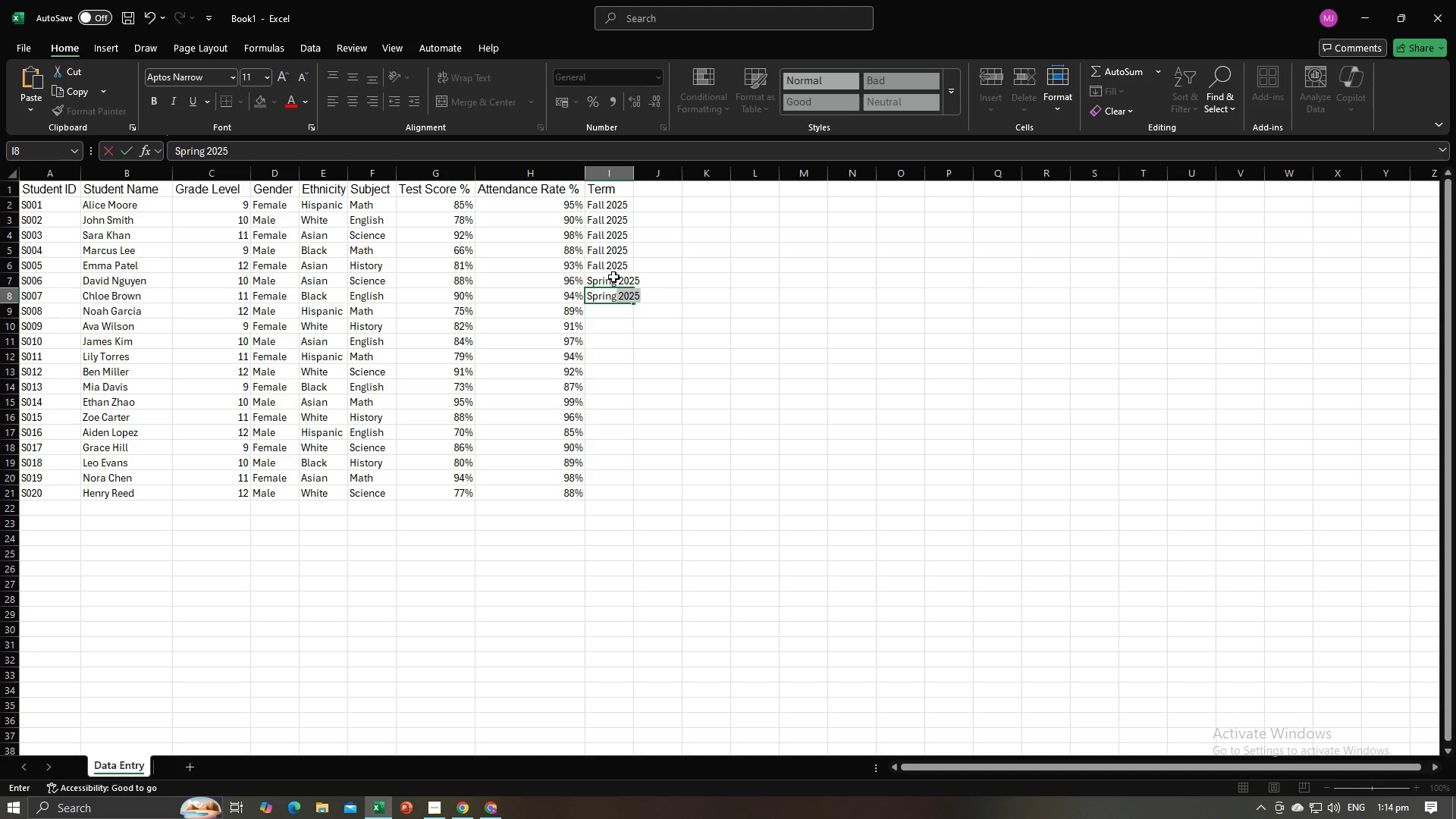 
key(Enter)
 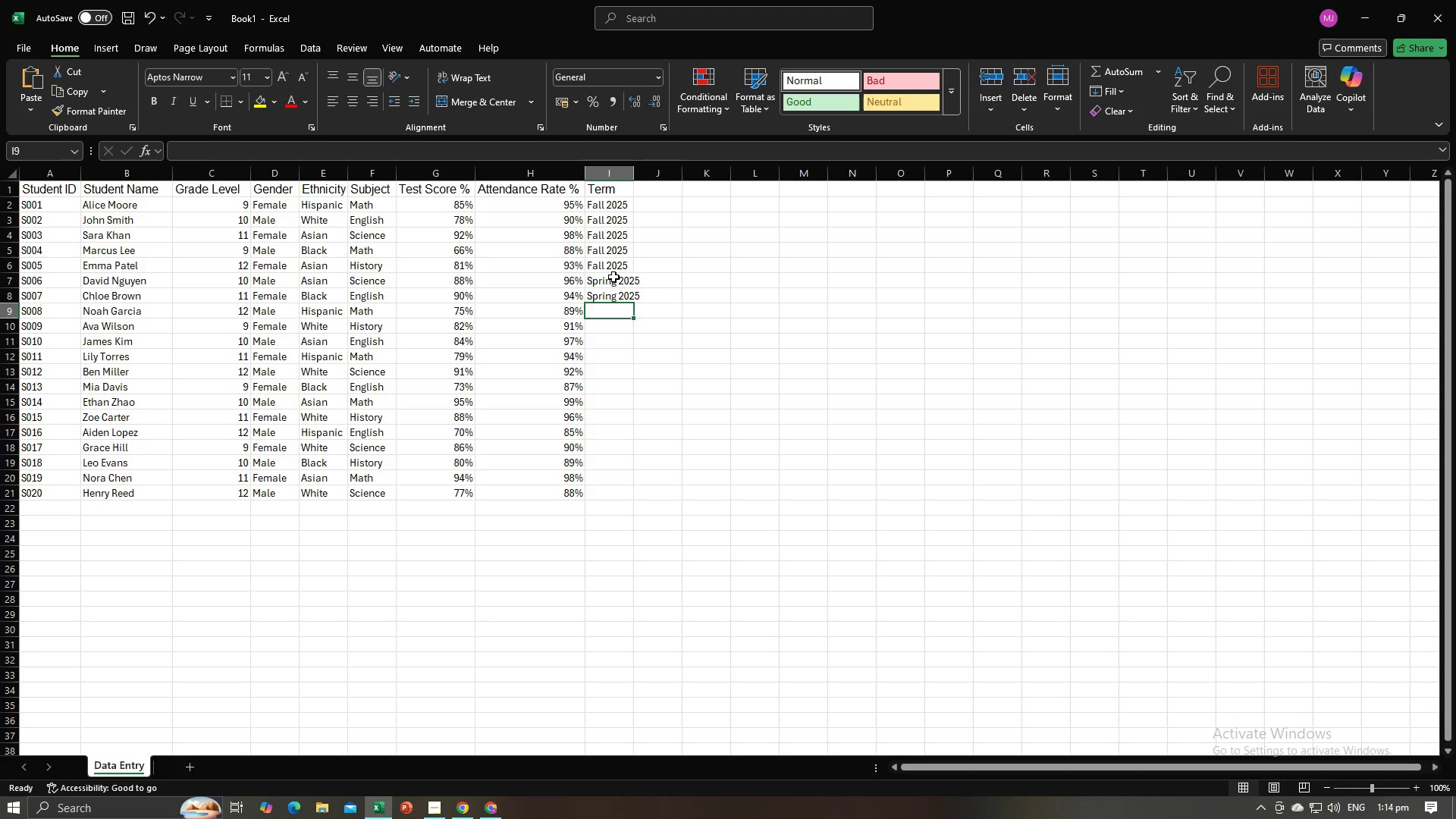 
key(Shift+ShiftLeft)
 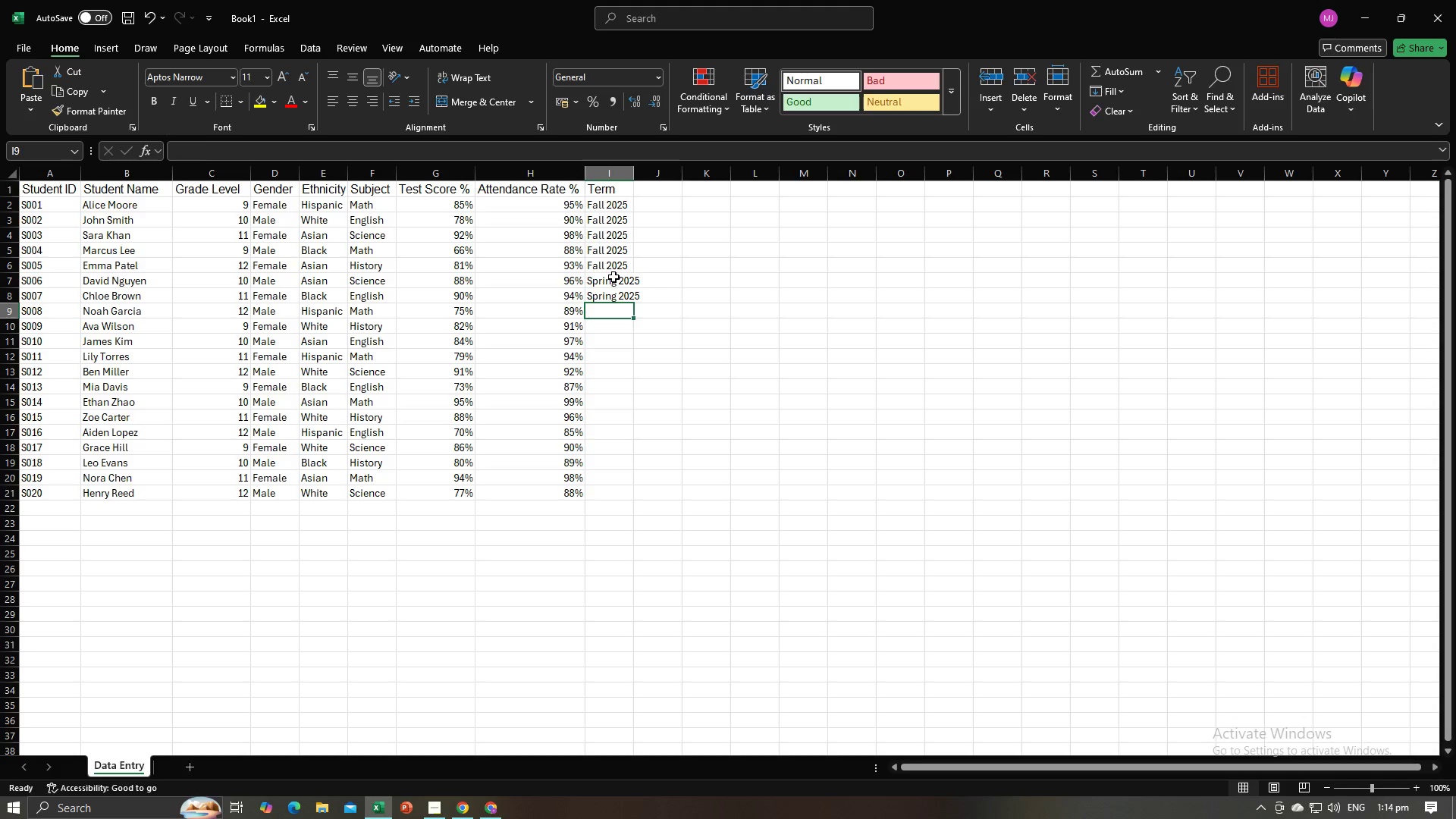 
key(Shift+S)
 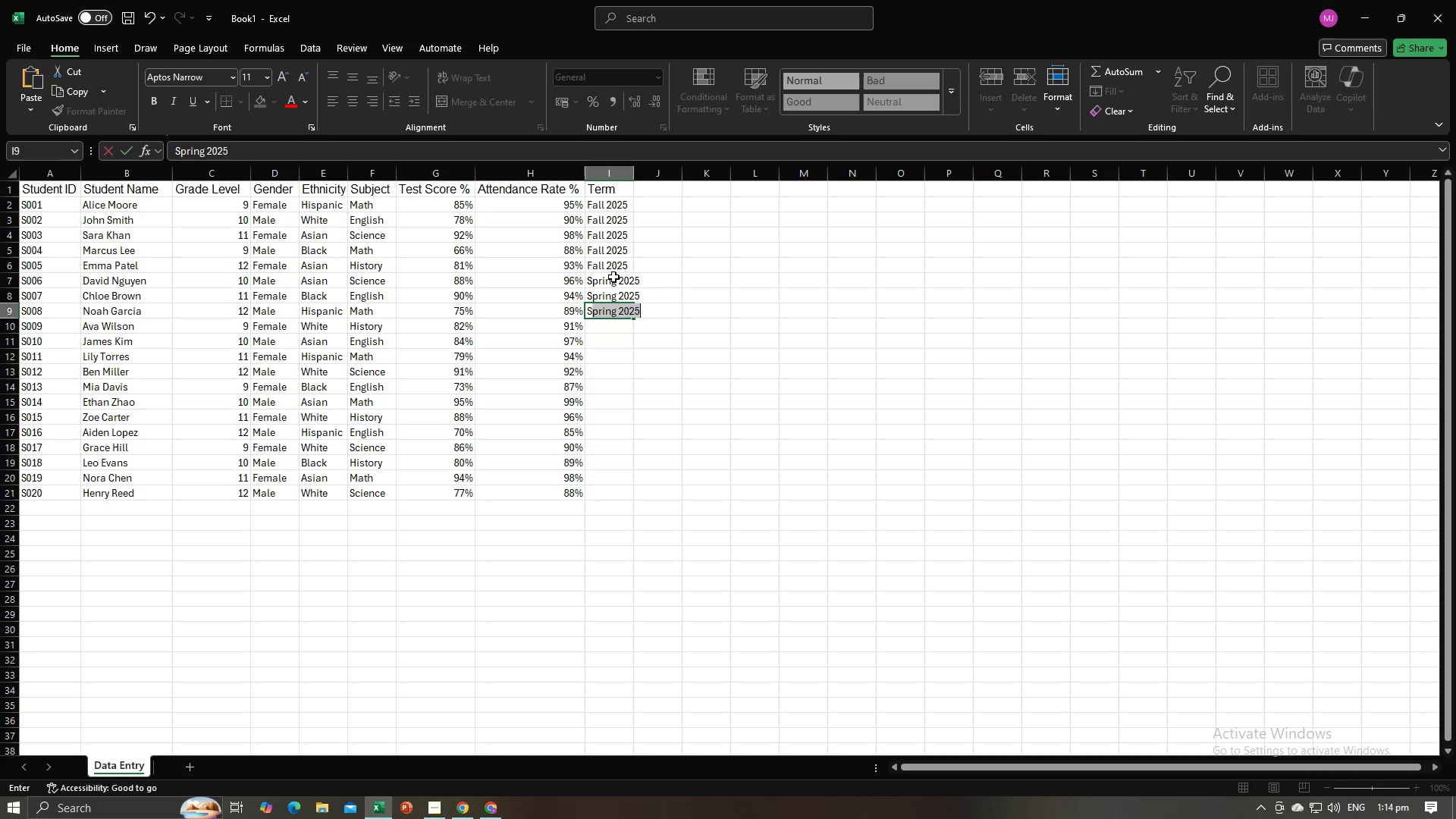 
key(Enter)
 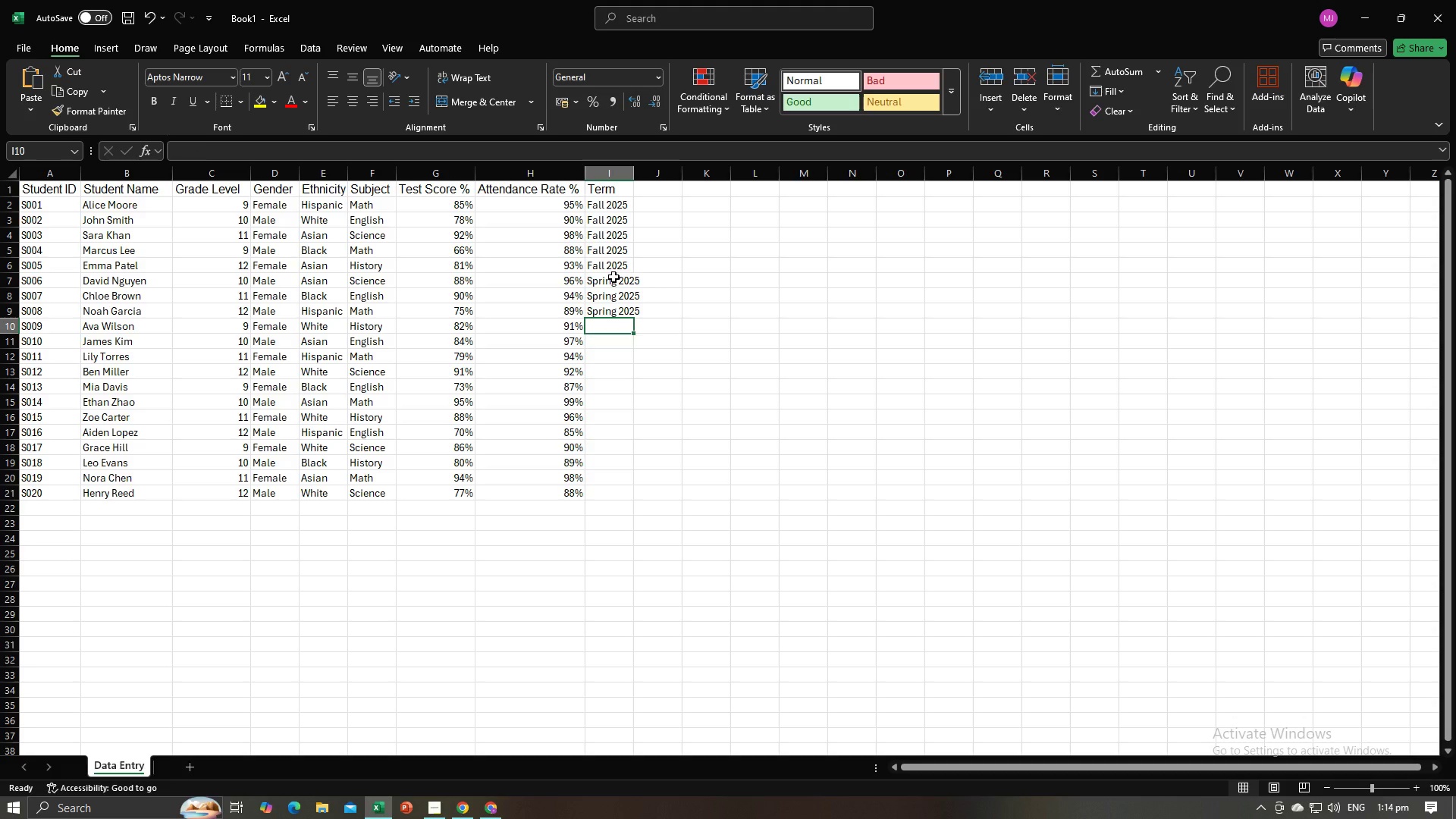 
hold_key(key=ShiftLeft, duration=1.3)
 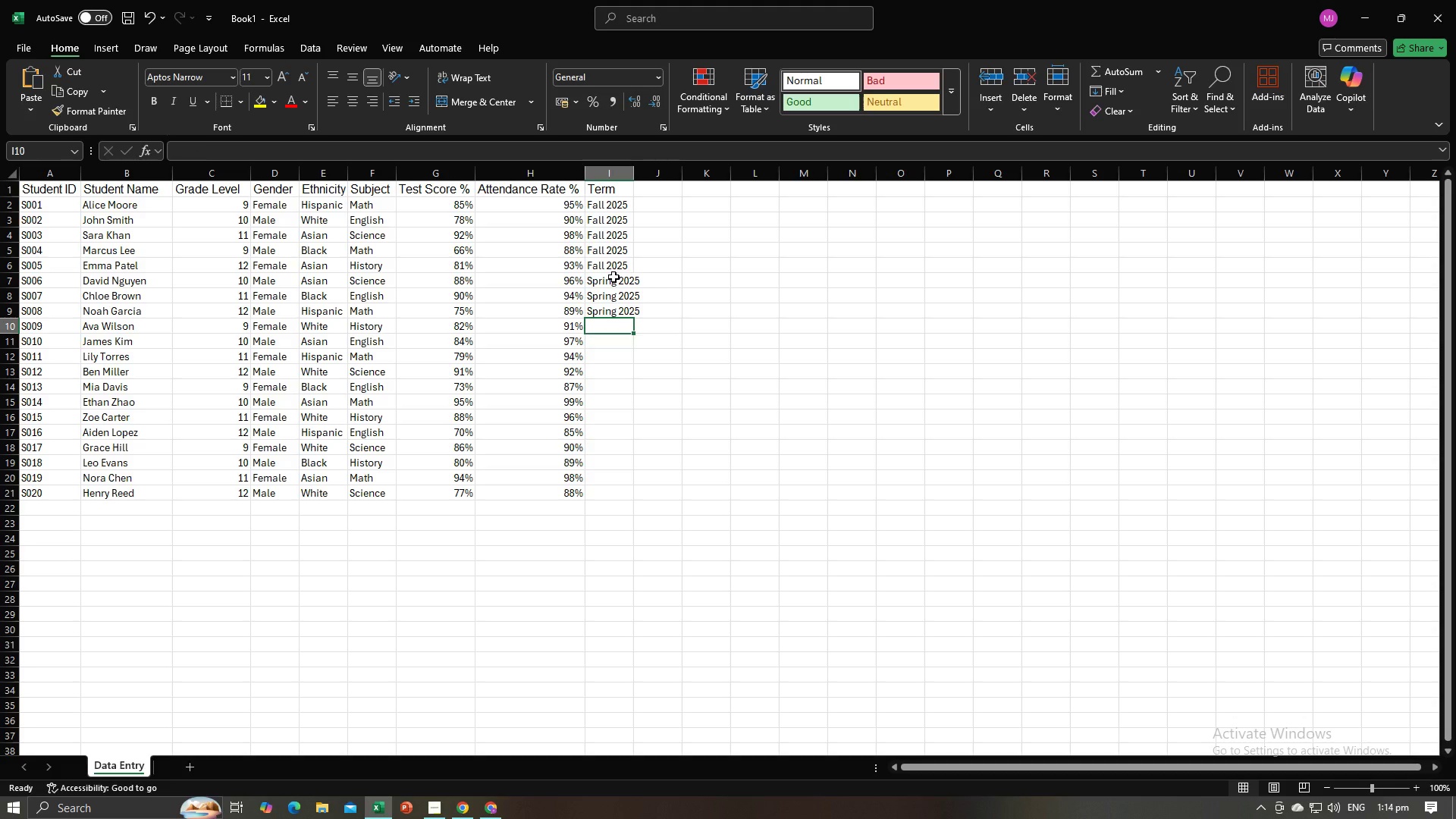 
key(Shift+ShiftLeft)
 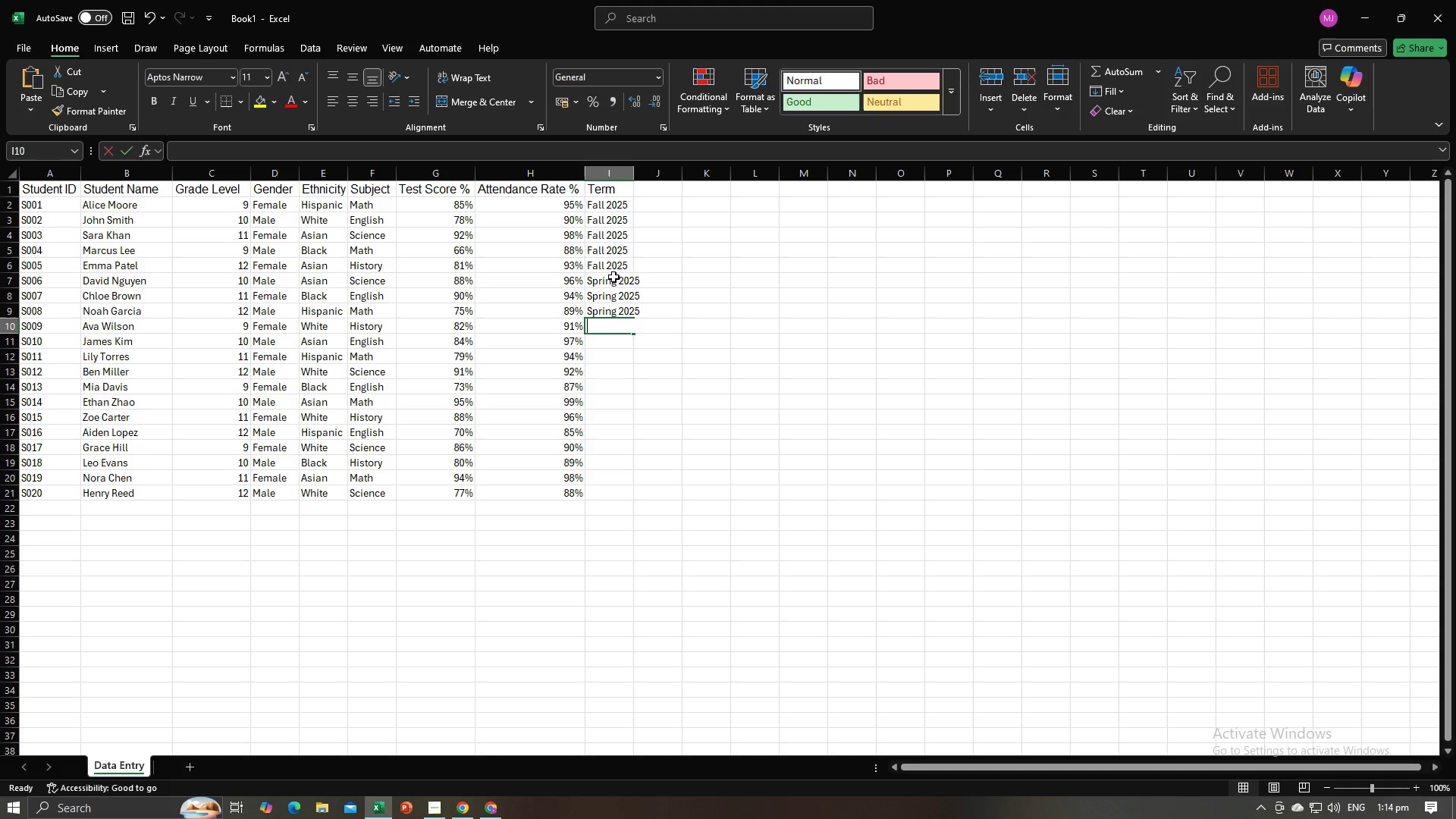 
key(Shift+S)
 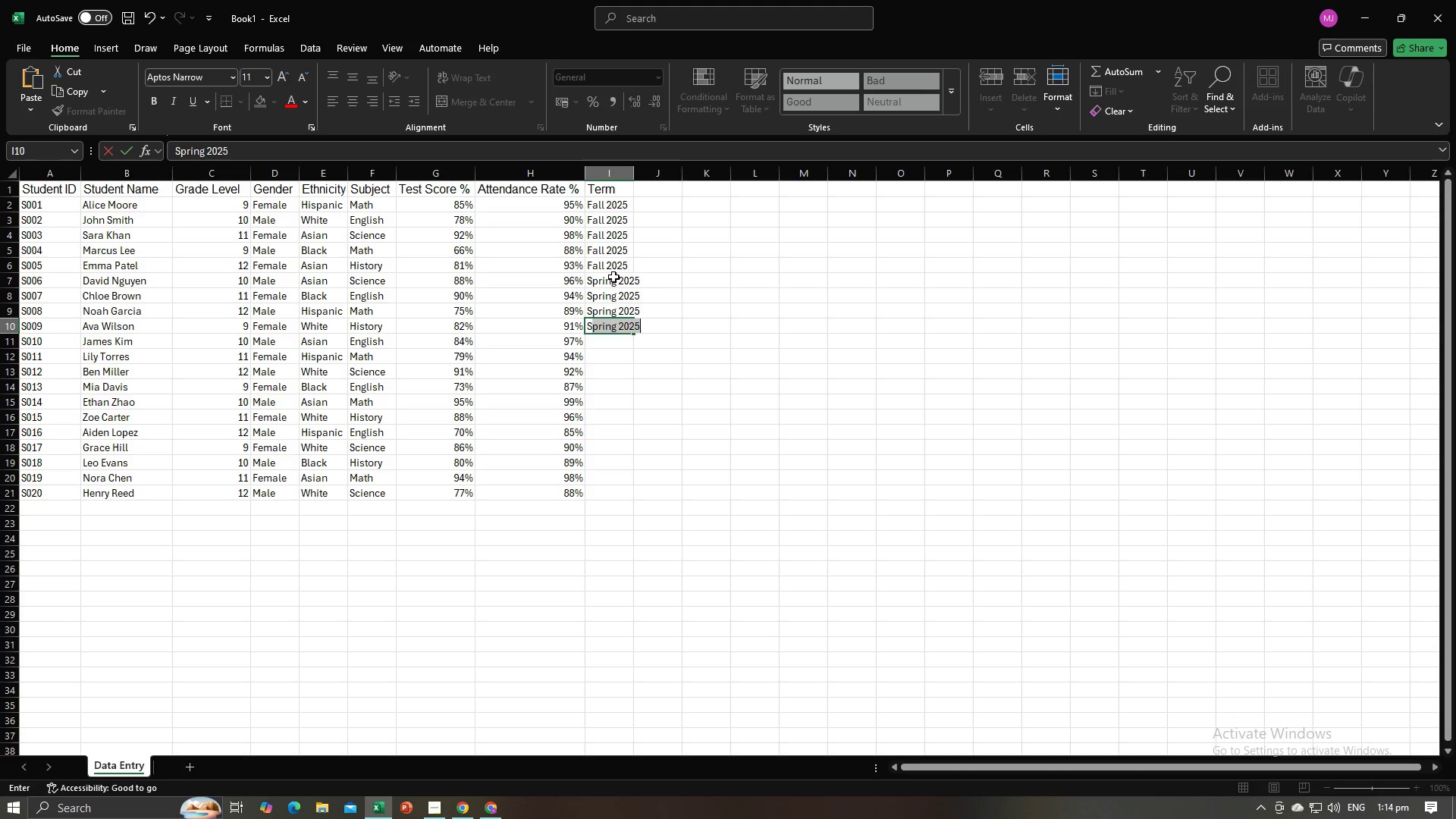 
key(Enter)
 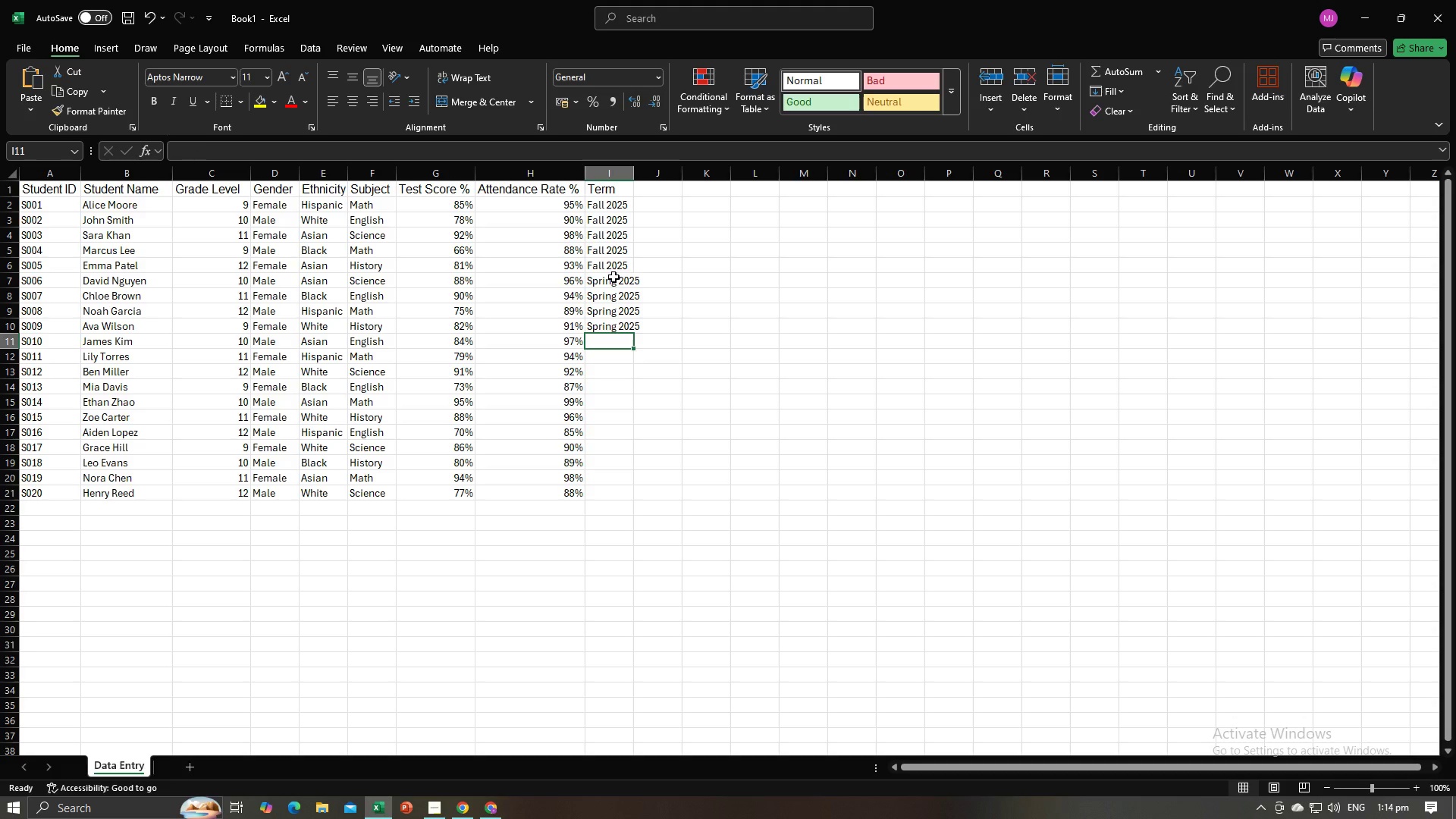 
key(Shift+S)
 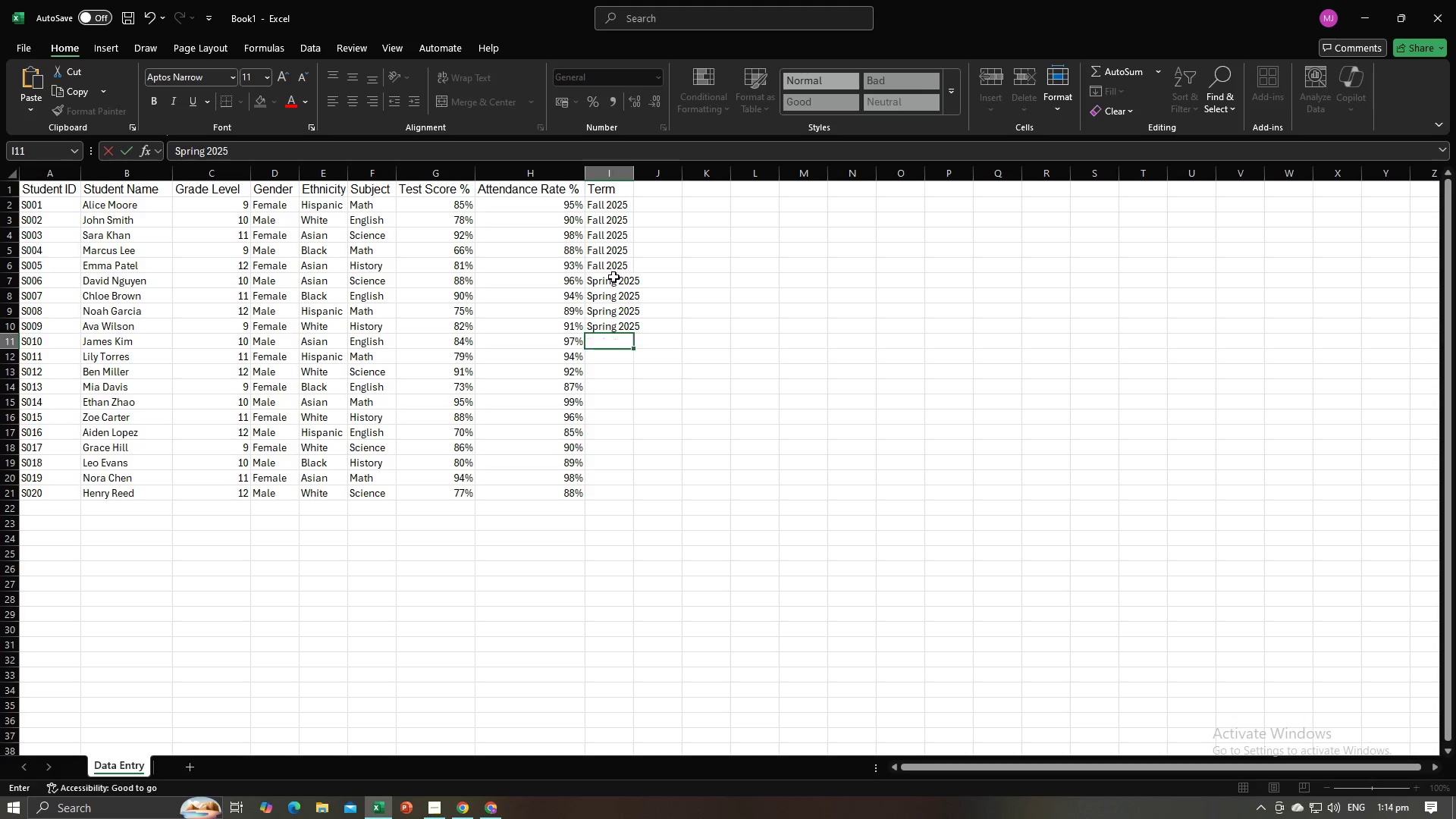 
key(Enter)
 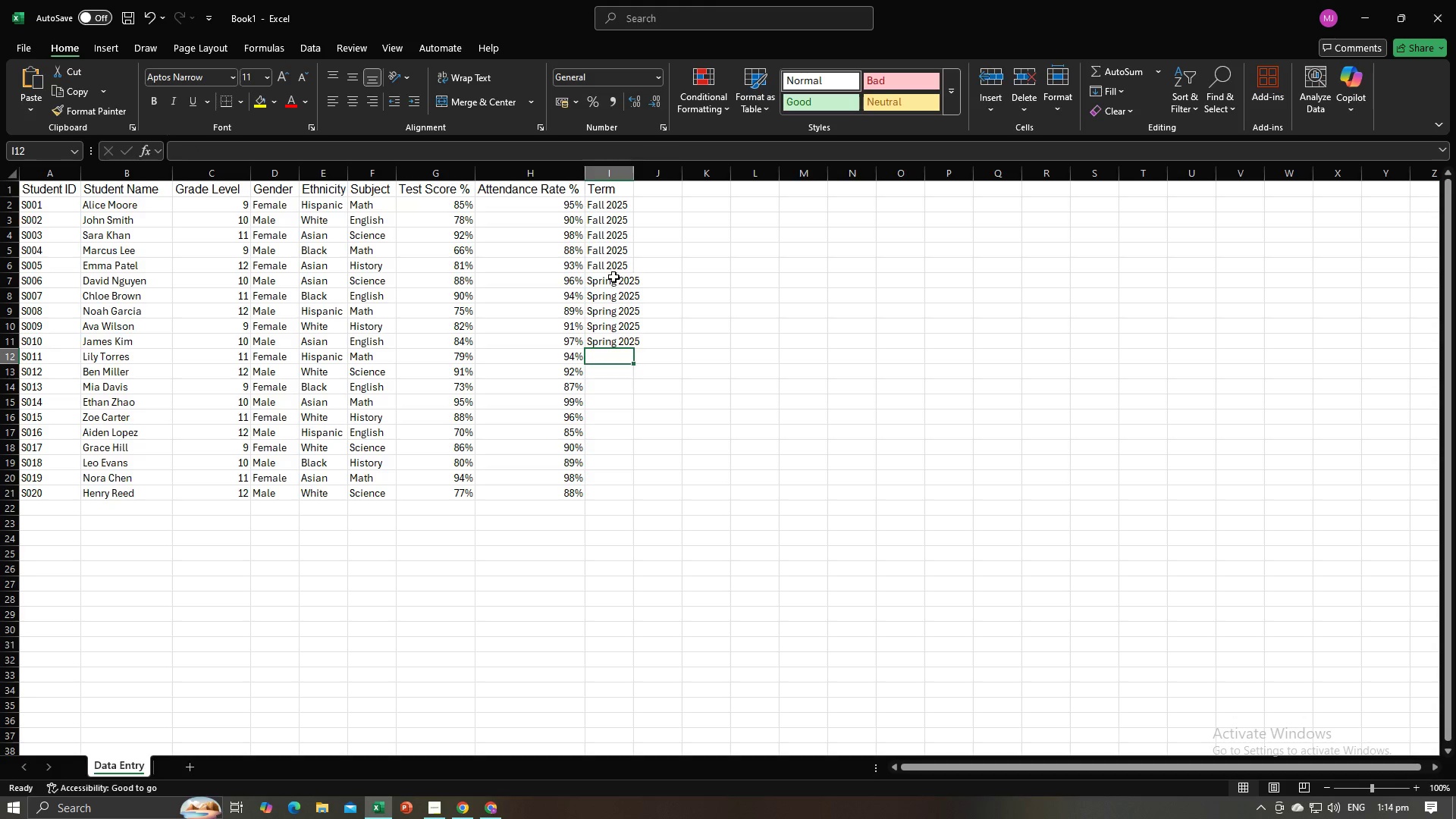 
key(Alt+AltLeft)
 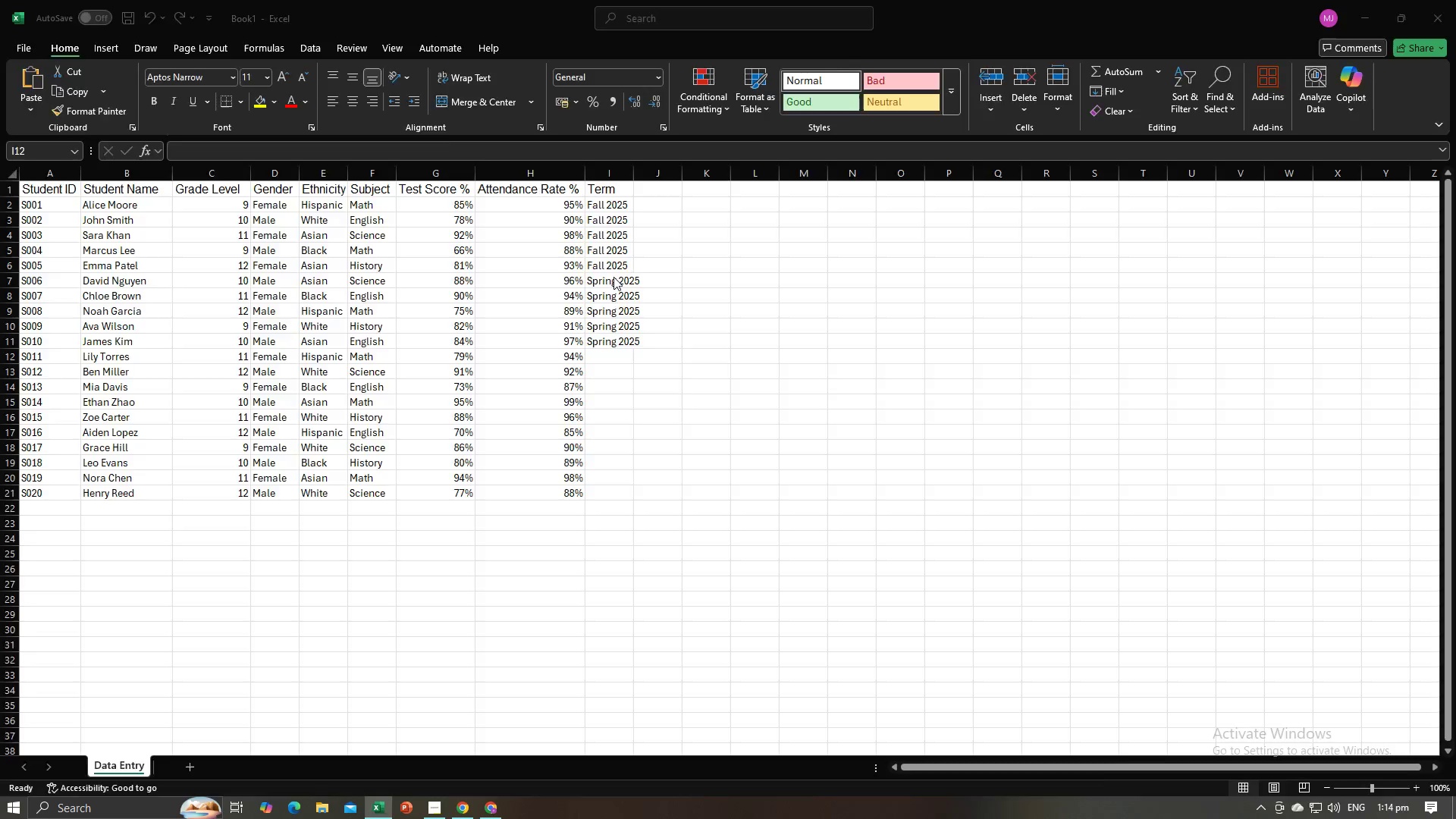 
key(Alt+Tab)
 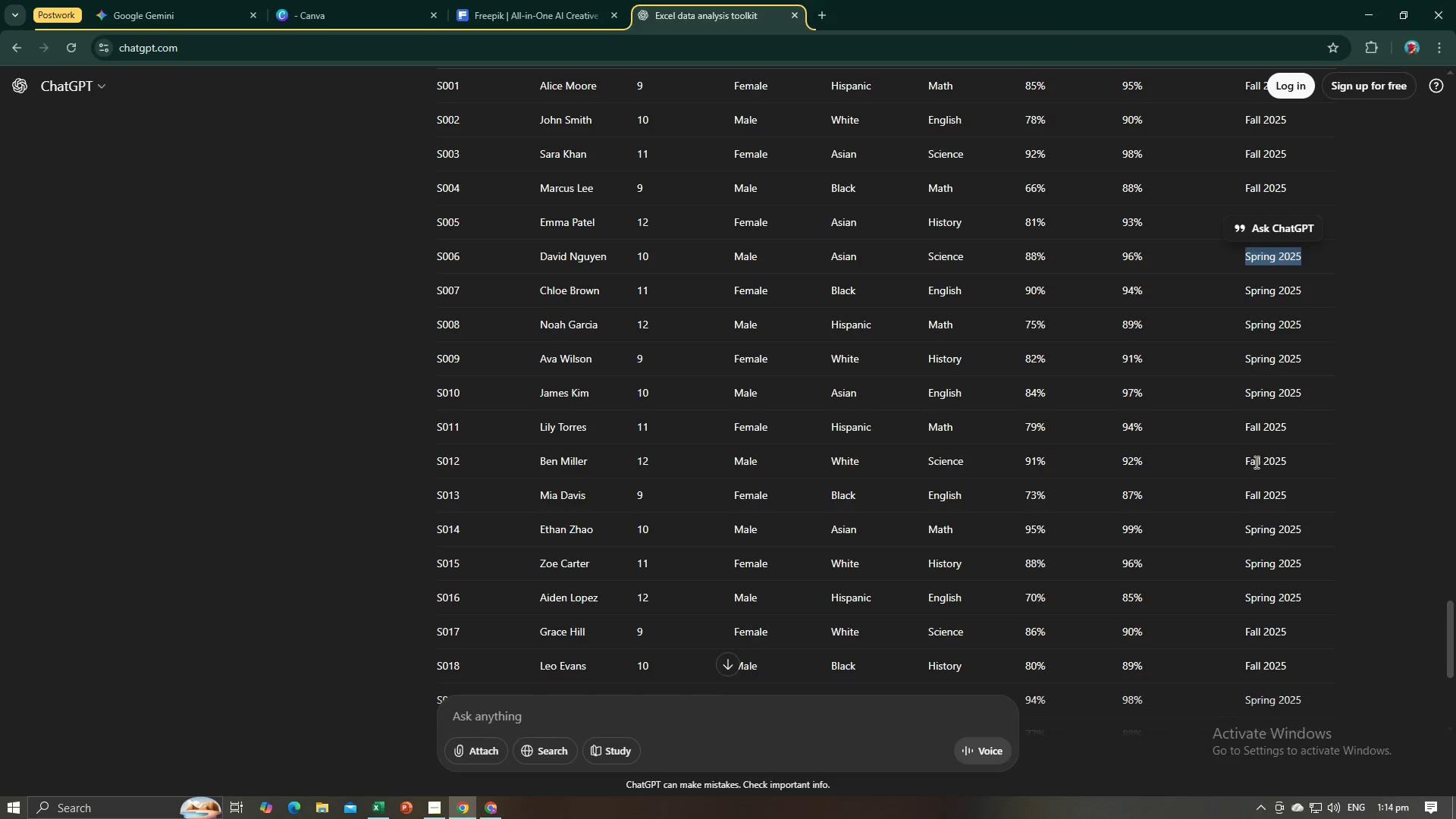 
key(Alt+AltLeft)
 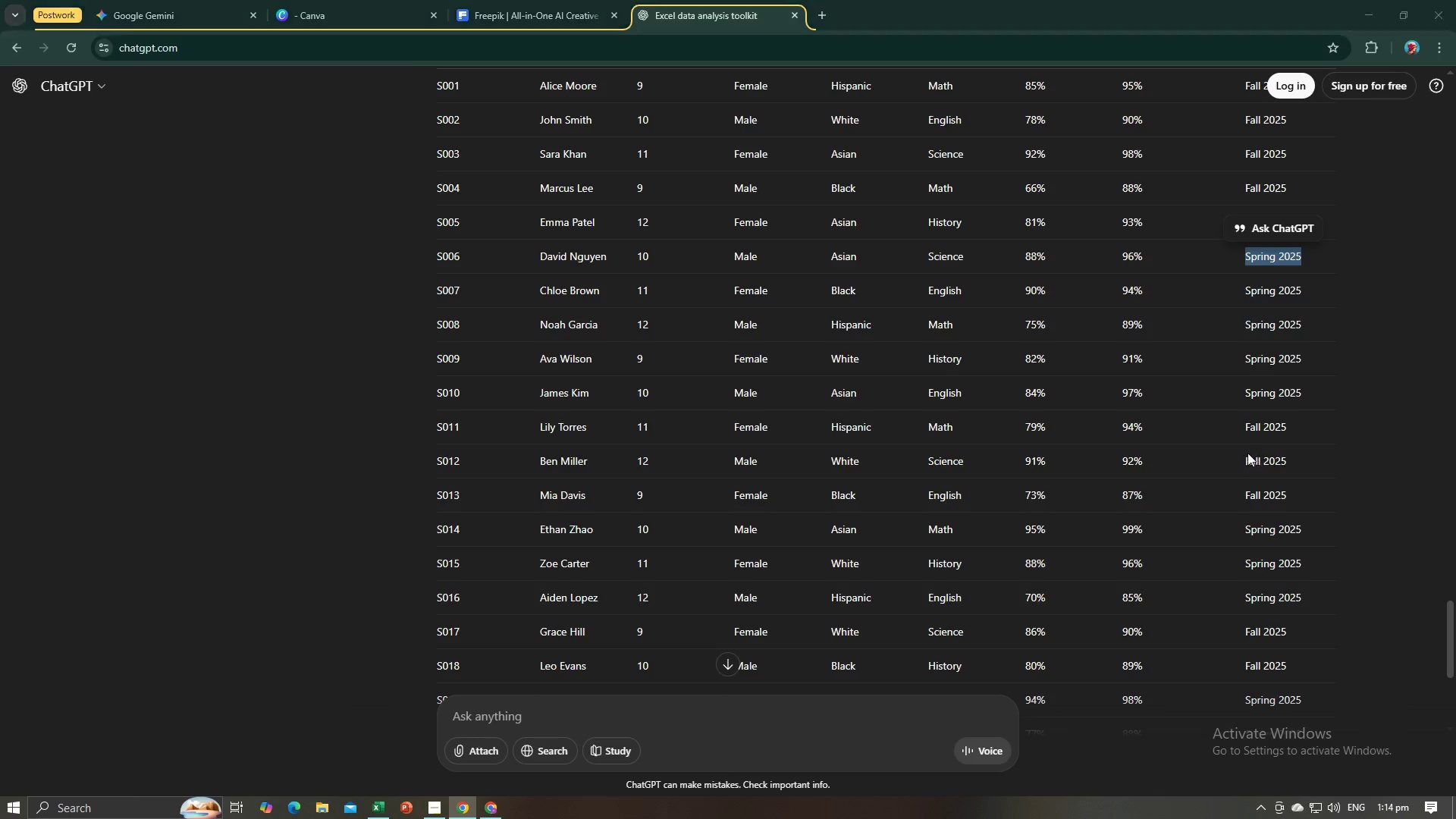 
key(Alt+Tab)
 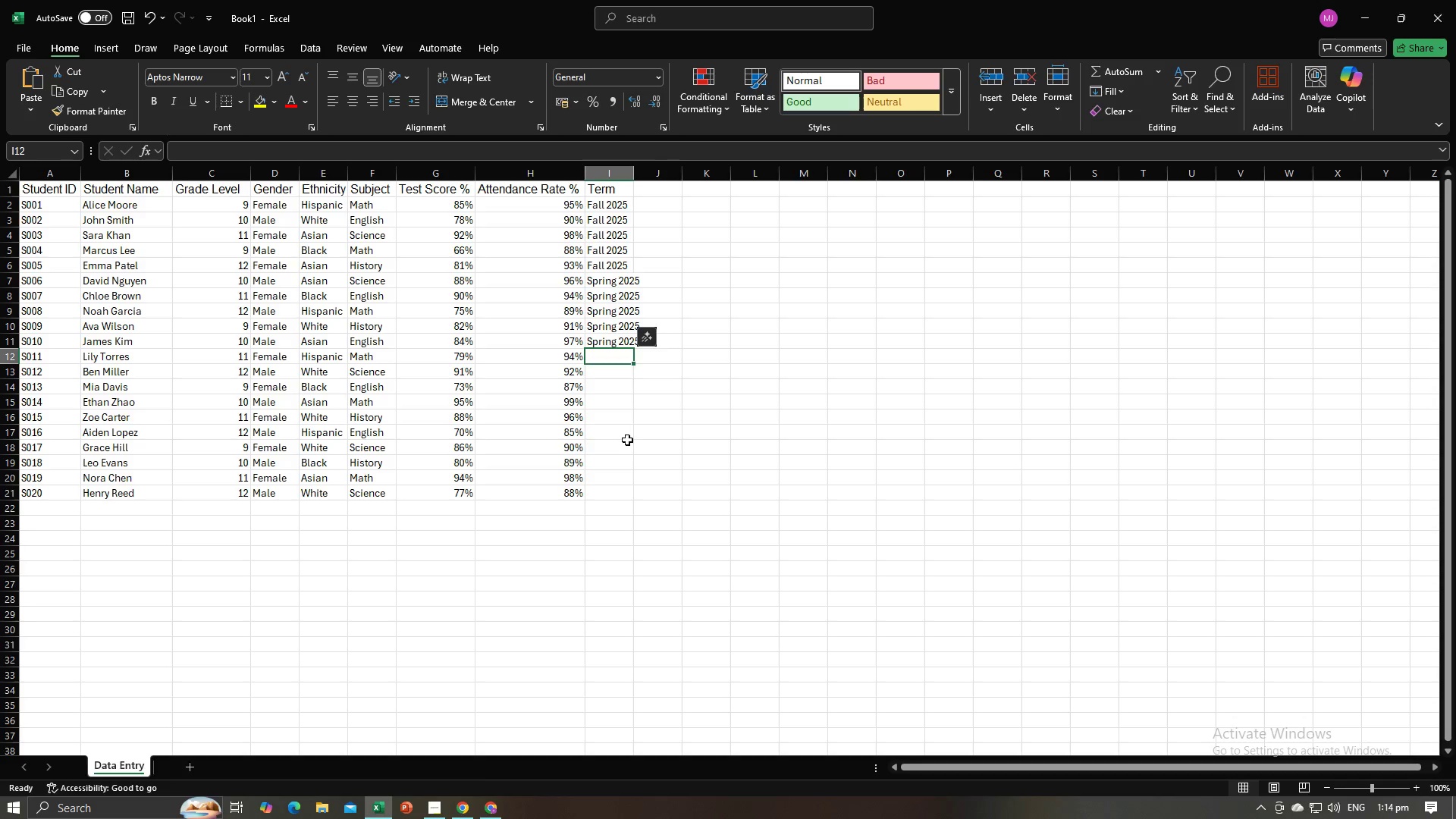 
key(Shift+F)
 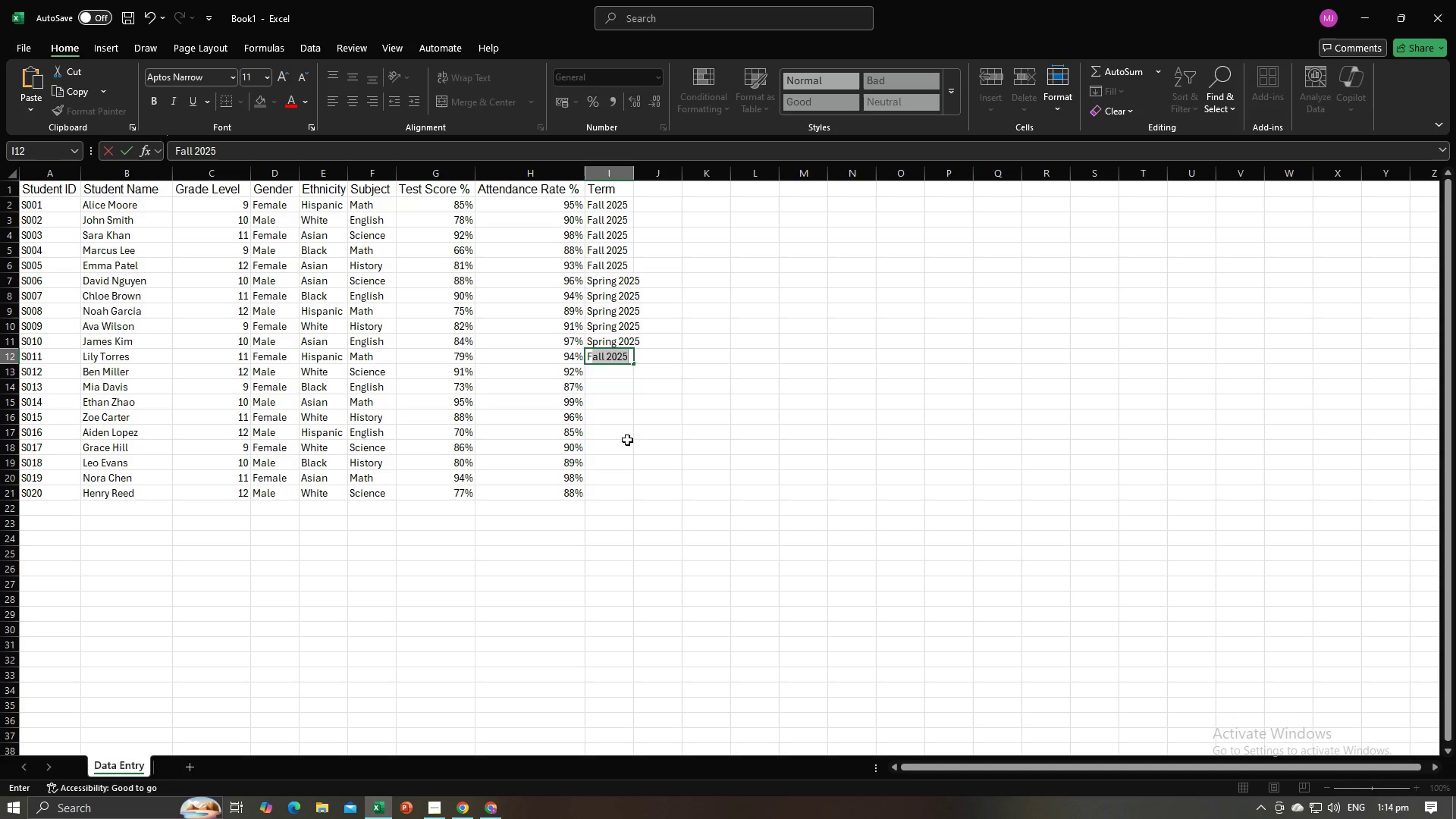 
key(Enter)
 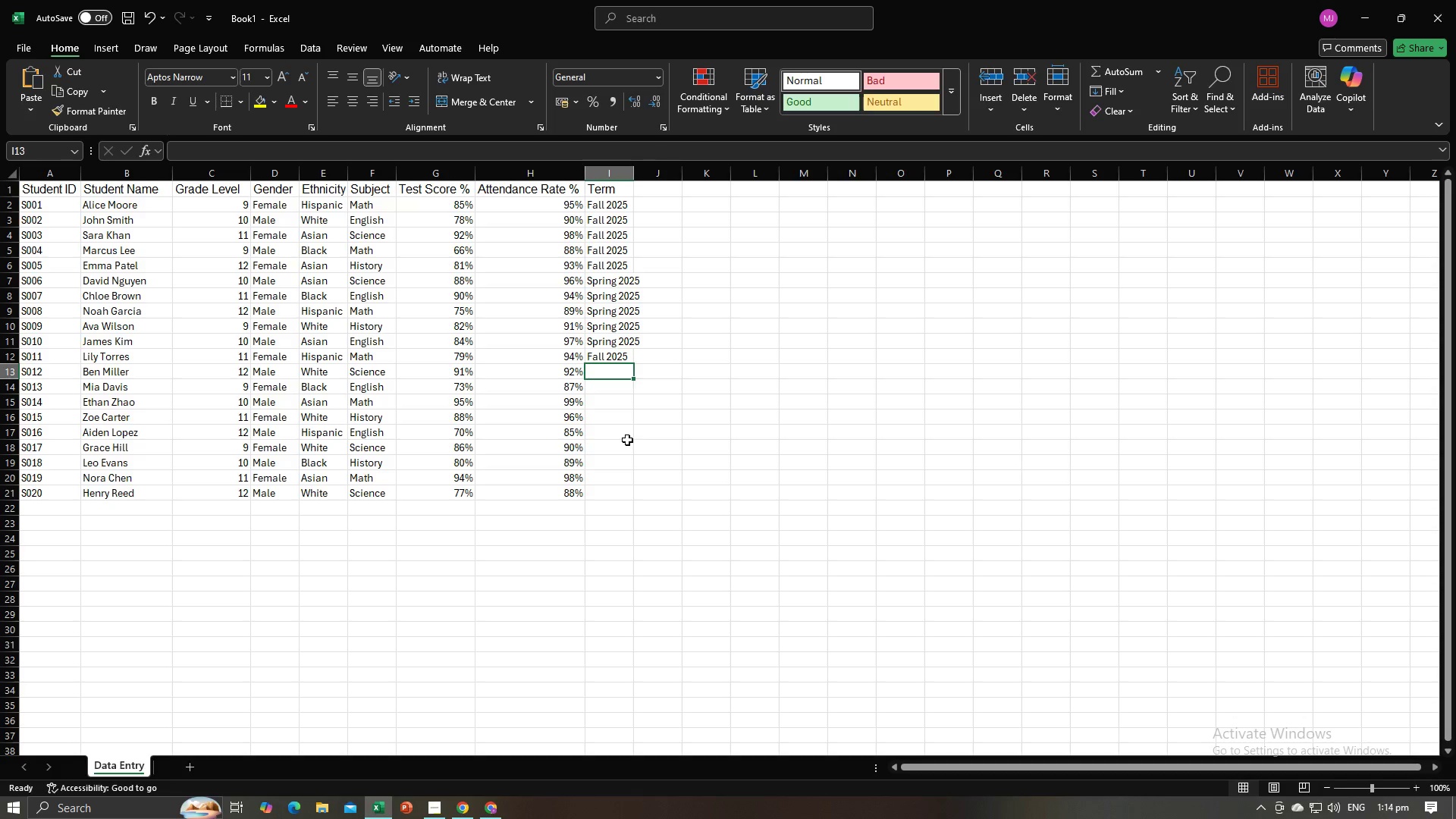 
key(Shift+F)
 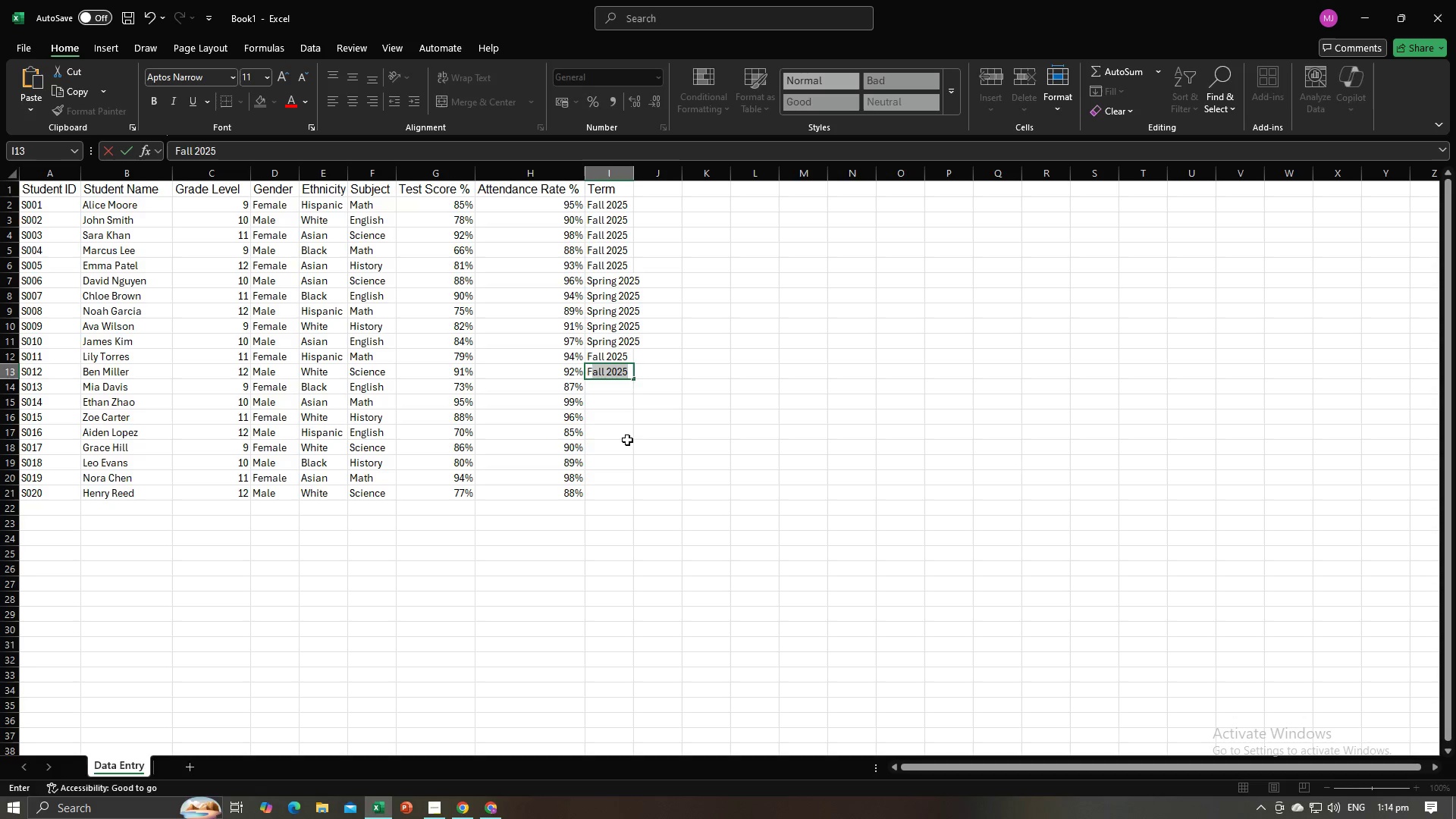 
key(Enter)
 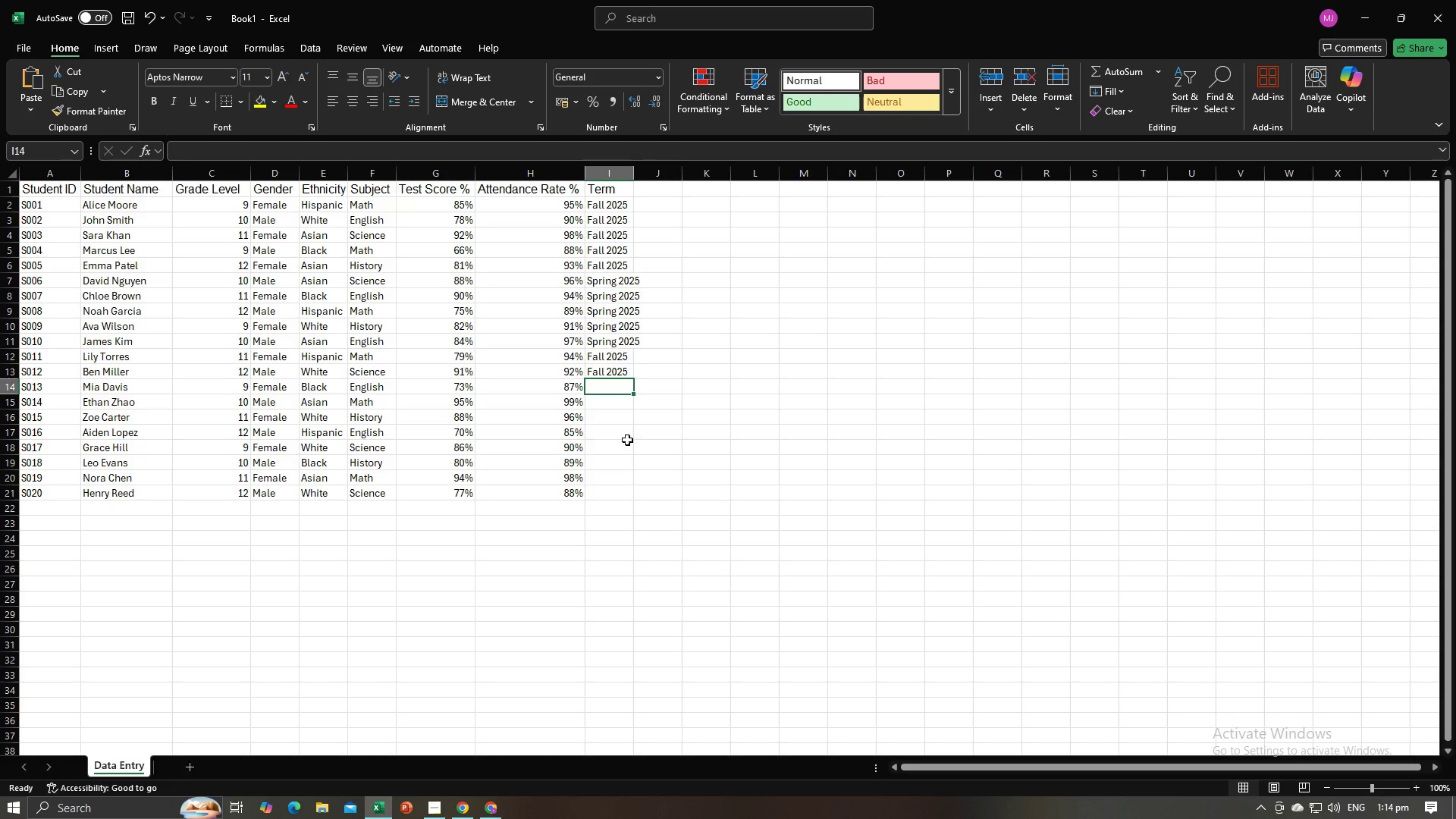 
key(Alt+AltLeft)
 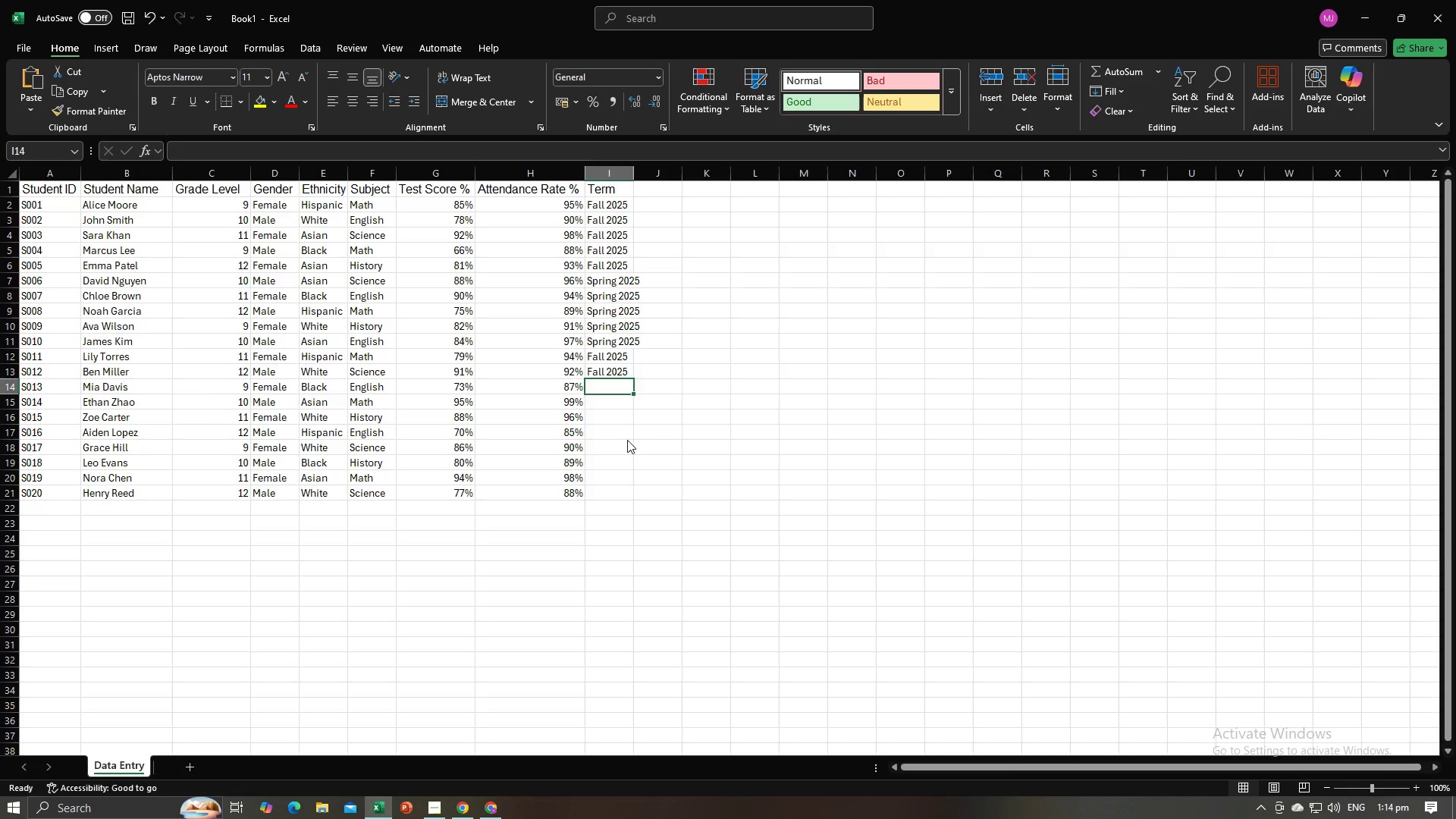 
key(Alt+Tab)
 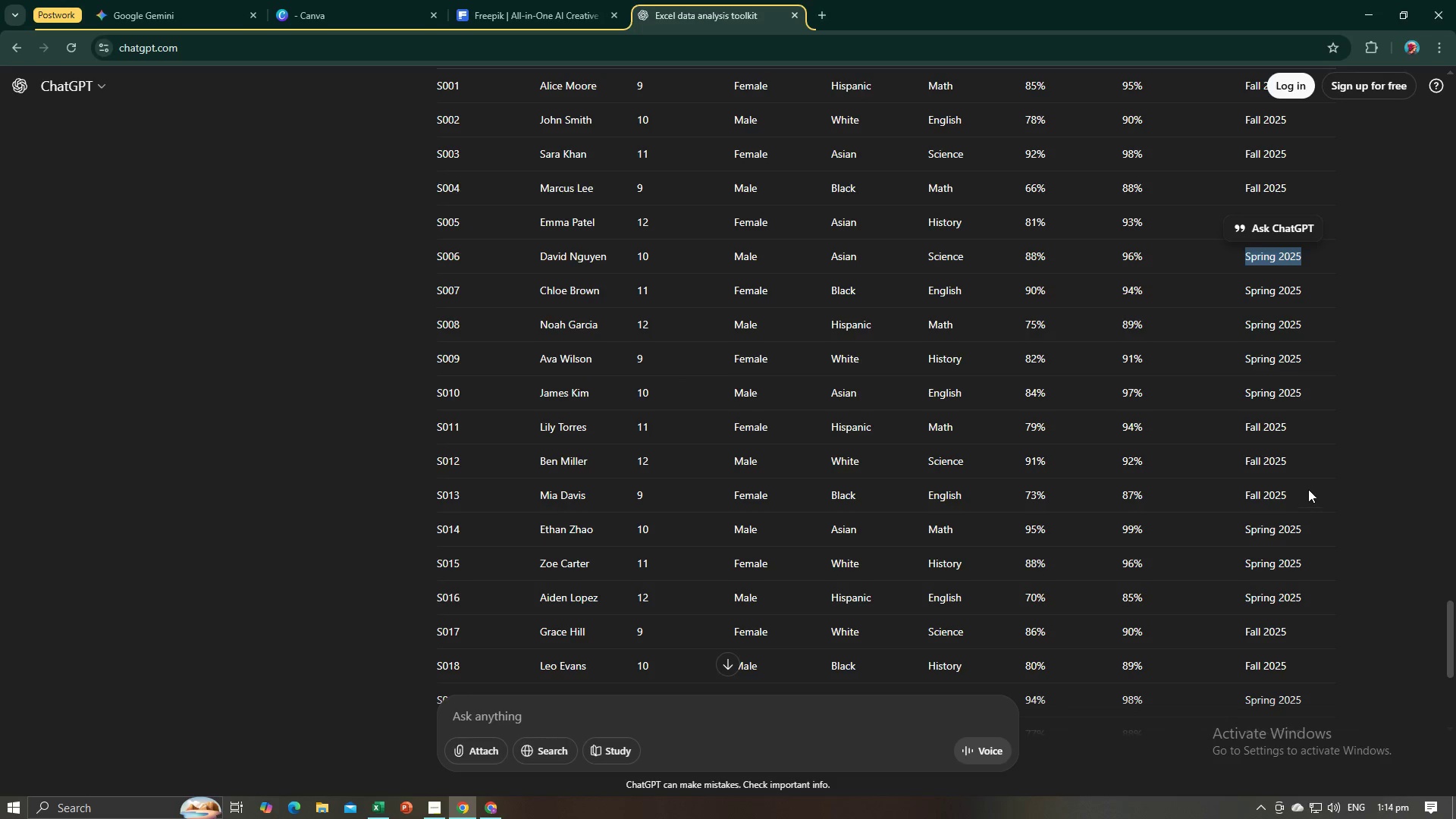 
key(Alt+AltLeft)
 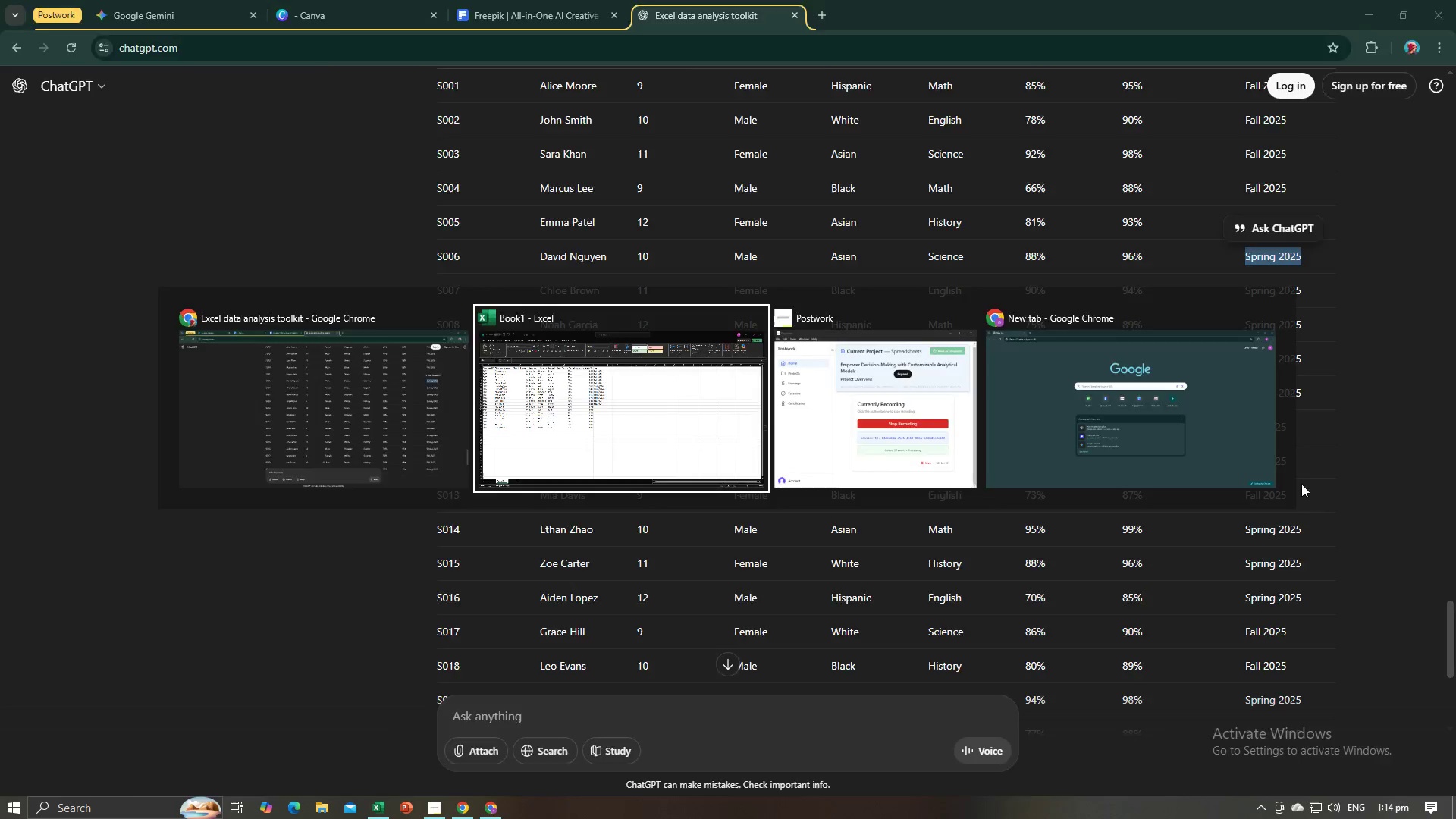 
key(Alt+Tab)
 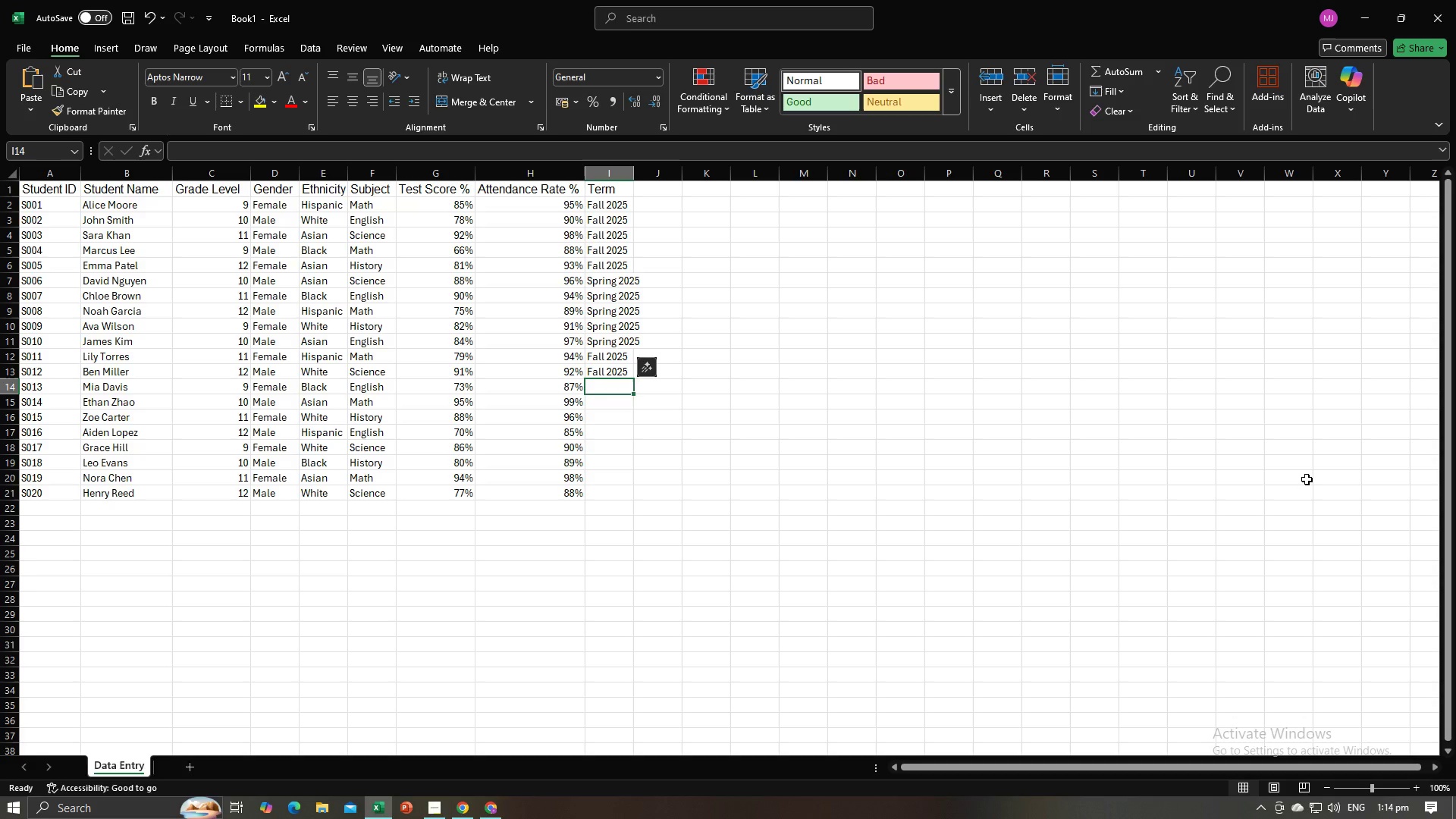 
key(Shift+ShiftLeft)
 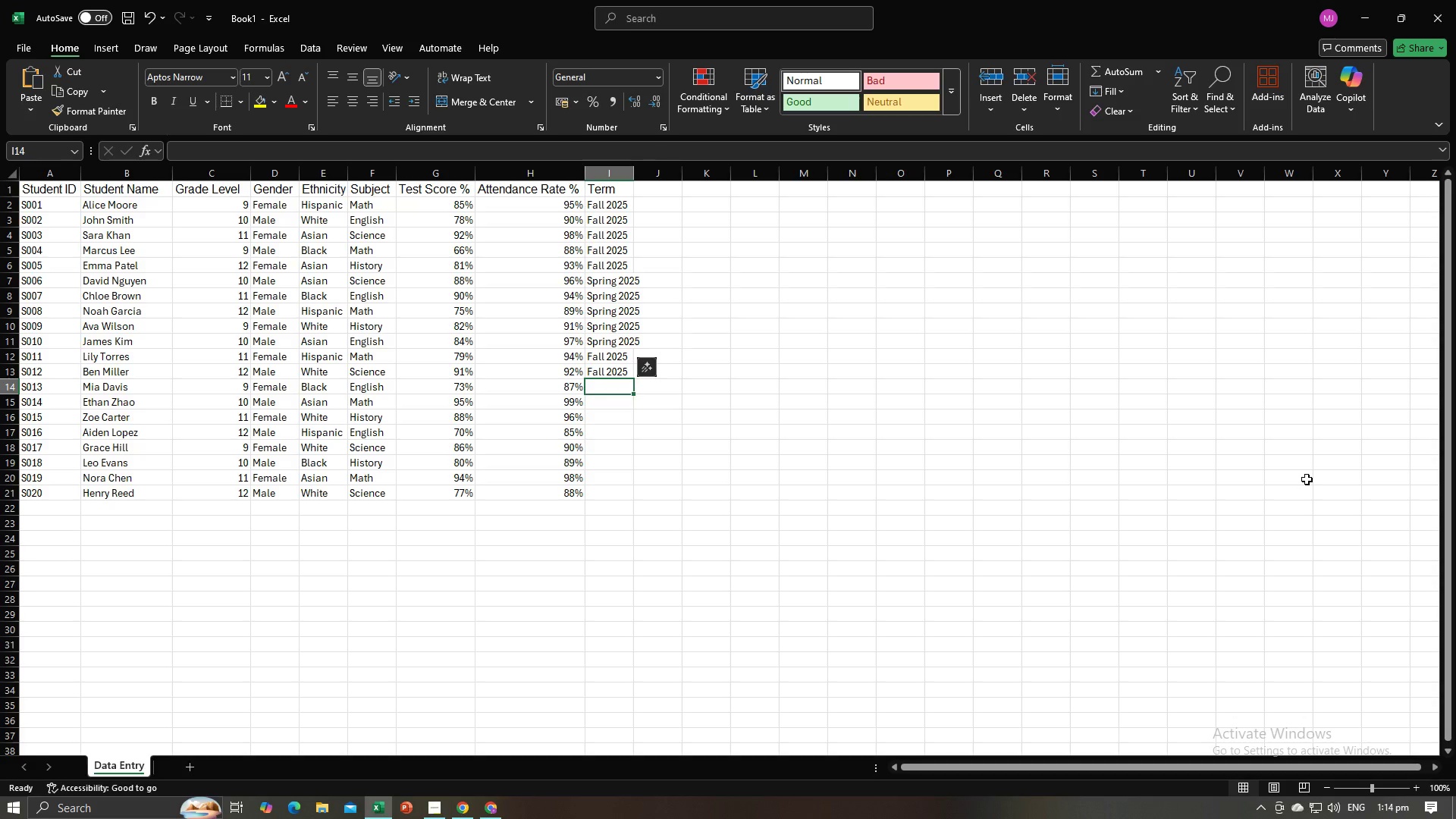 
key(Shift+F)
 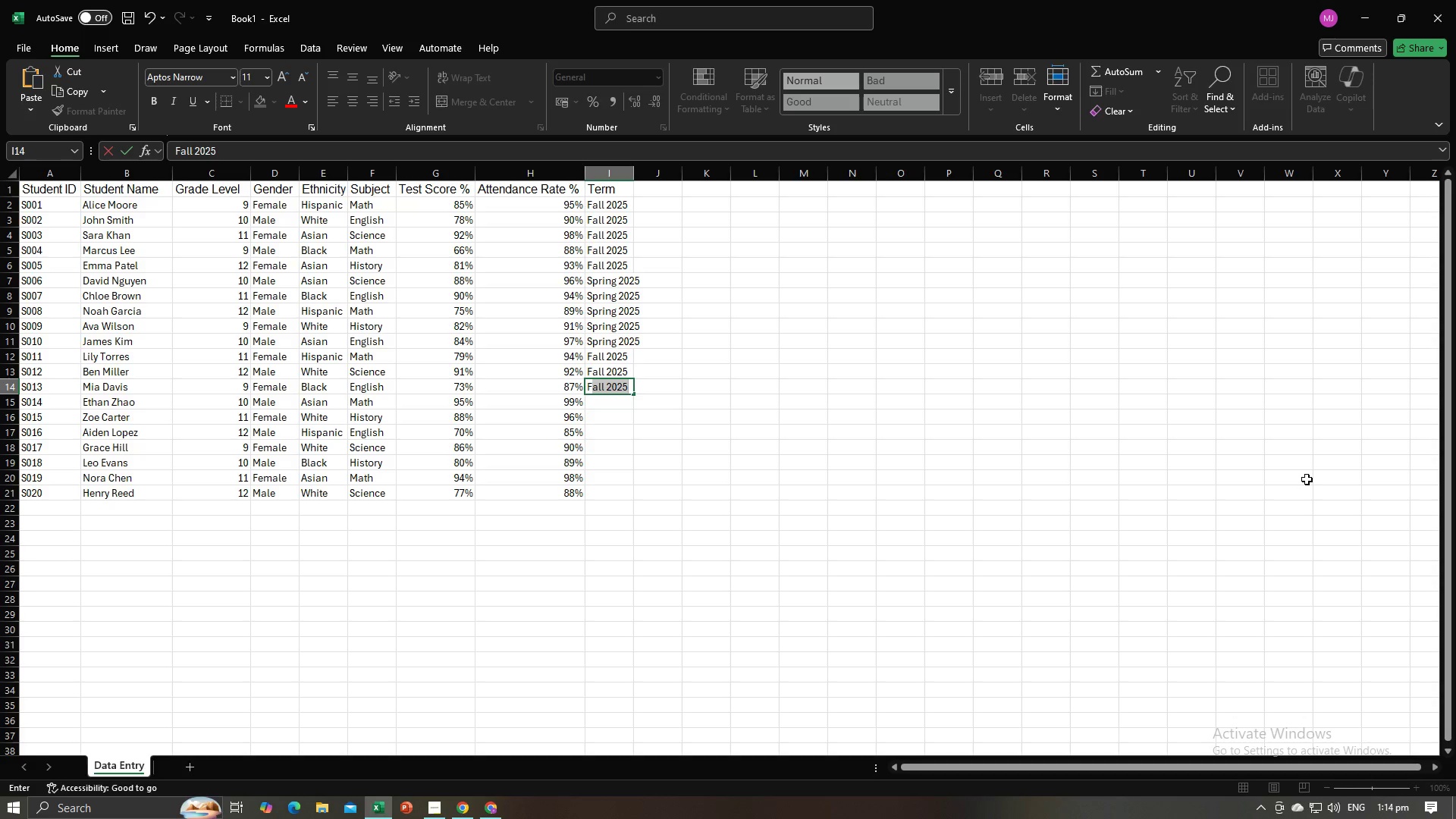 
key(Enter)
 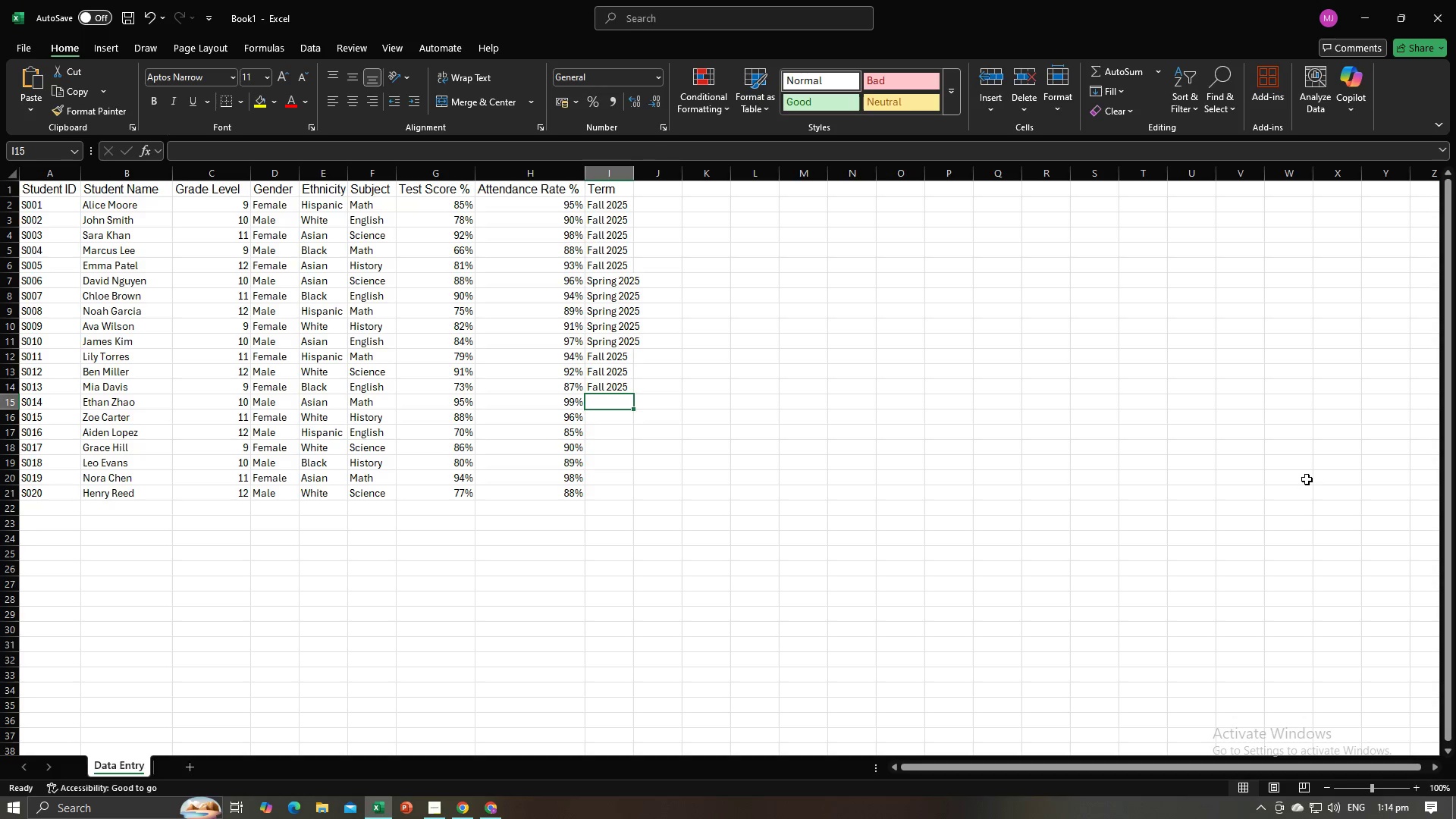 
key(Alt+AltLeft)
 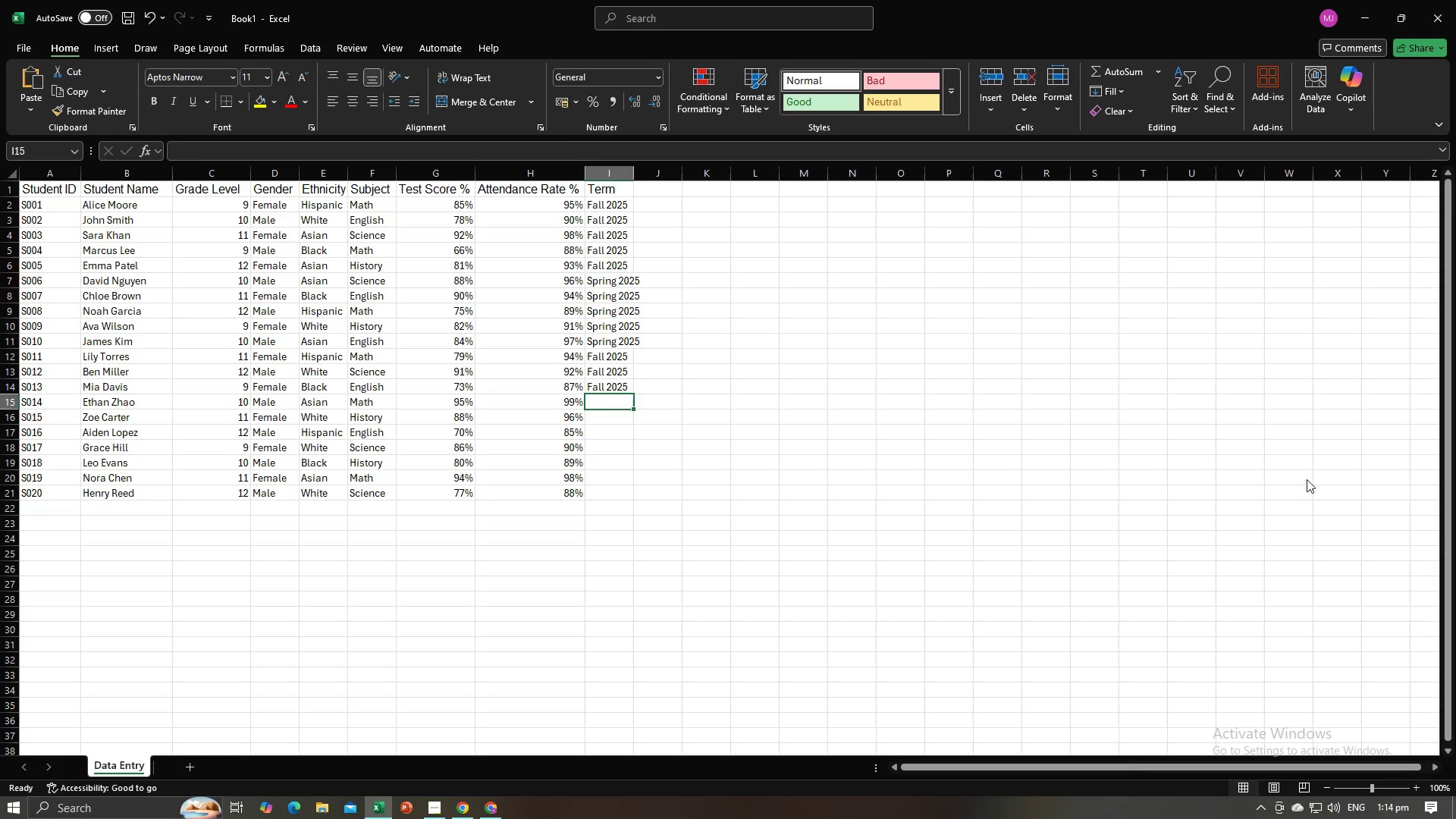 
key(Alt+Tab)
 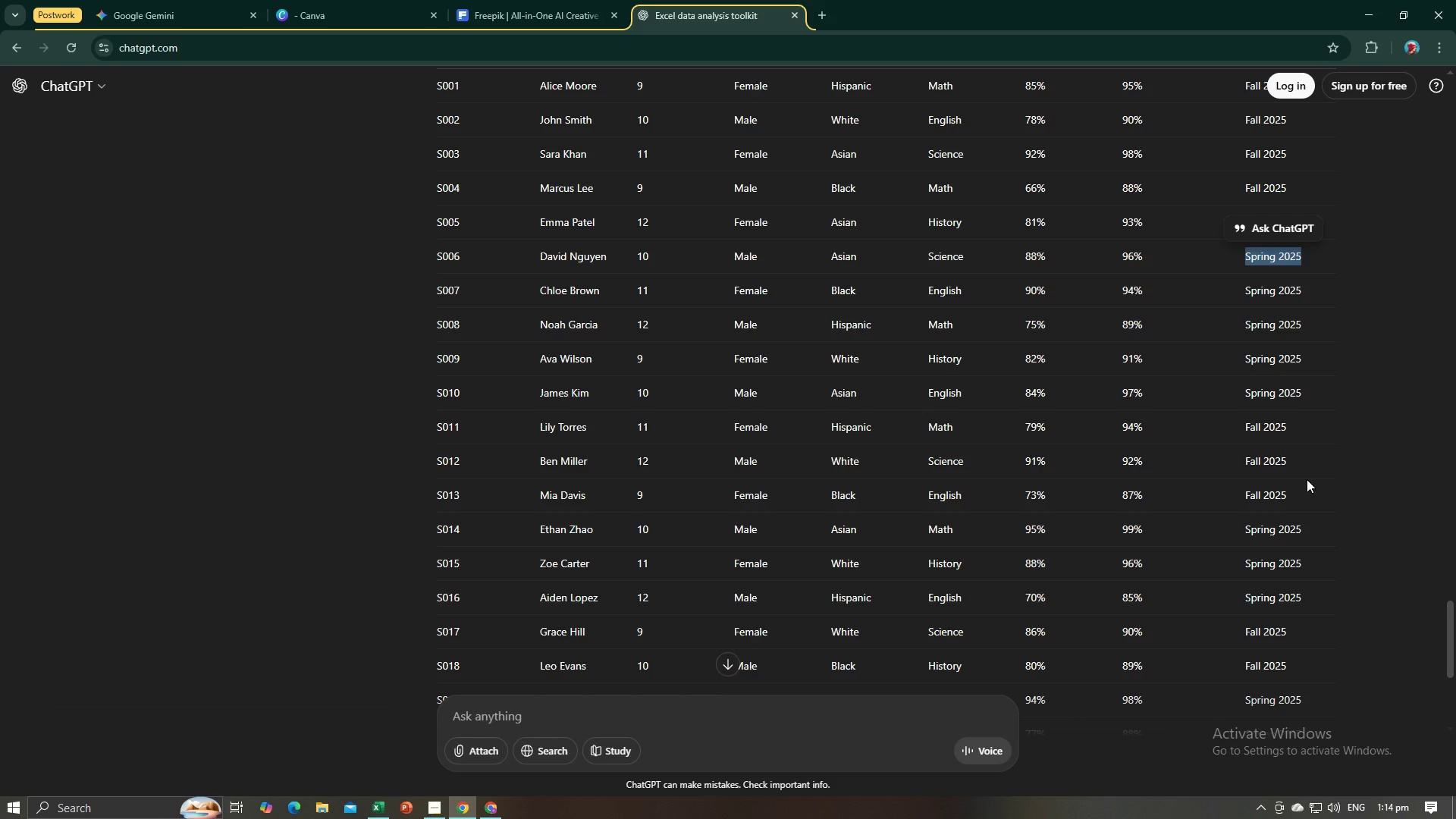 
key(Alt+AltLeft)
 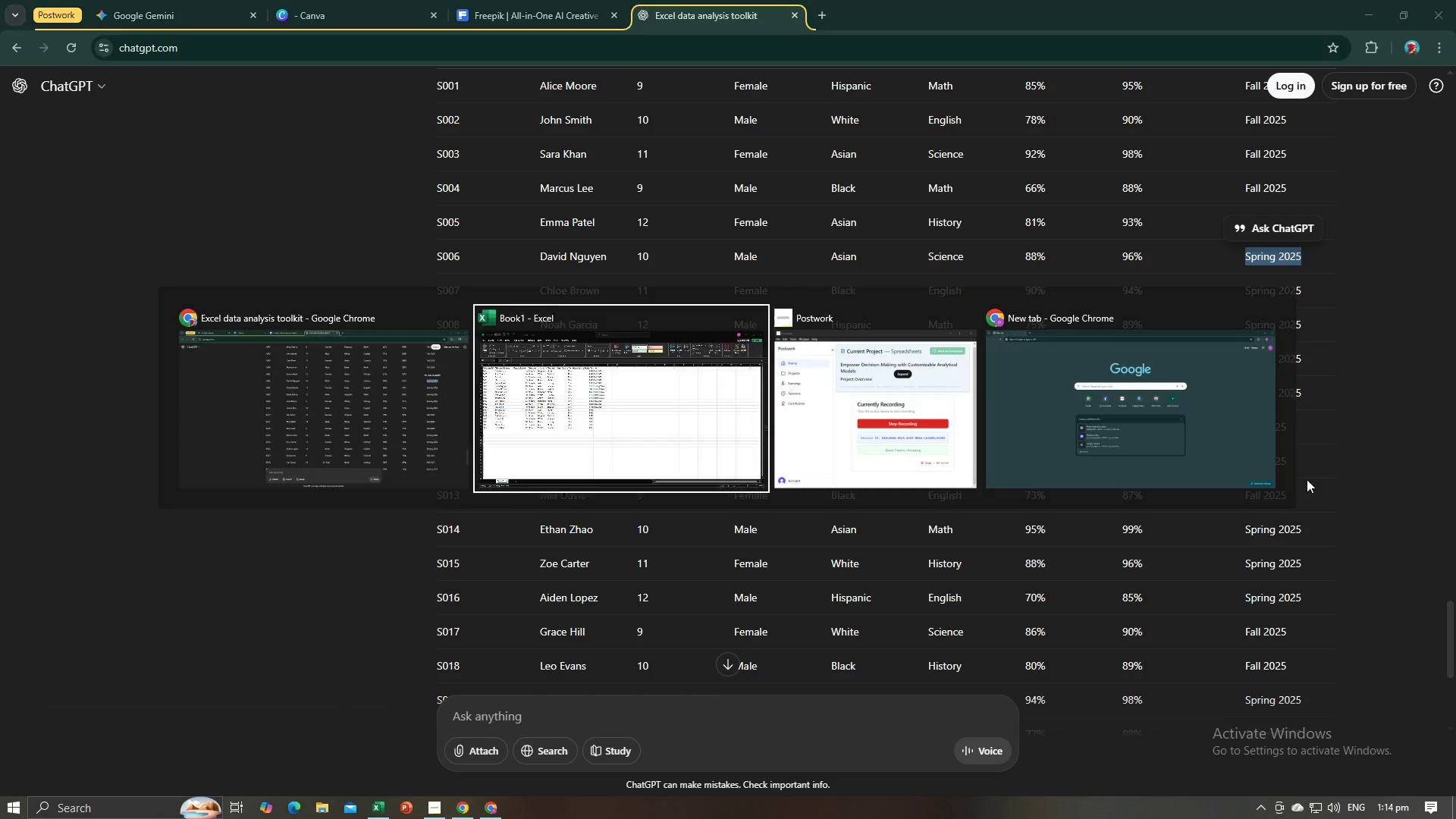 
key(Alt+Tab)
 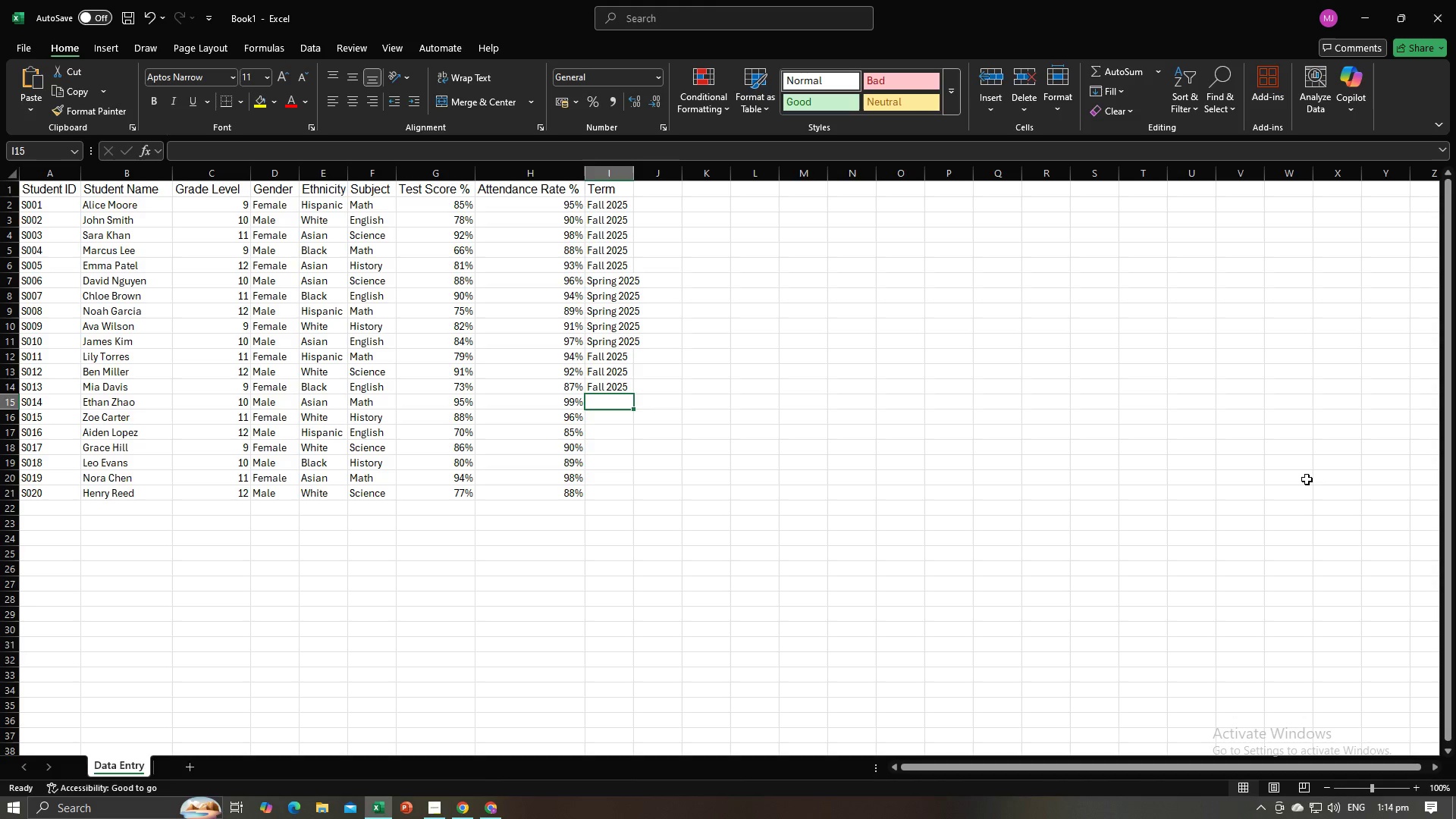 
key(Alt+AltLeft)
 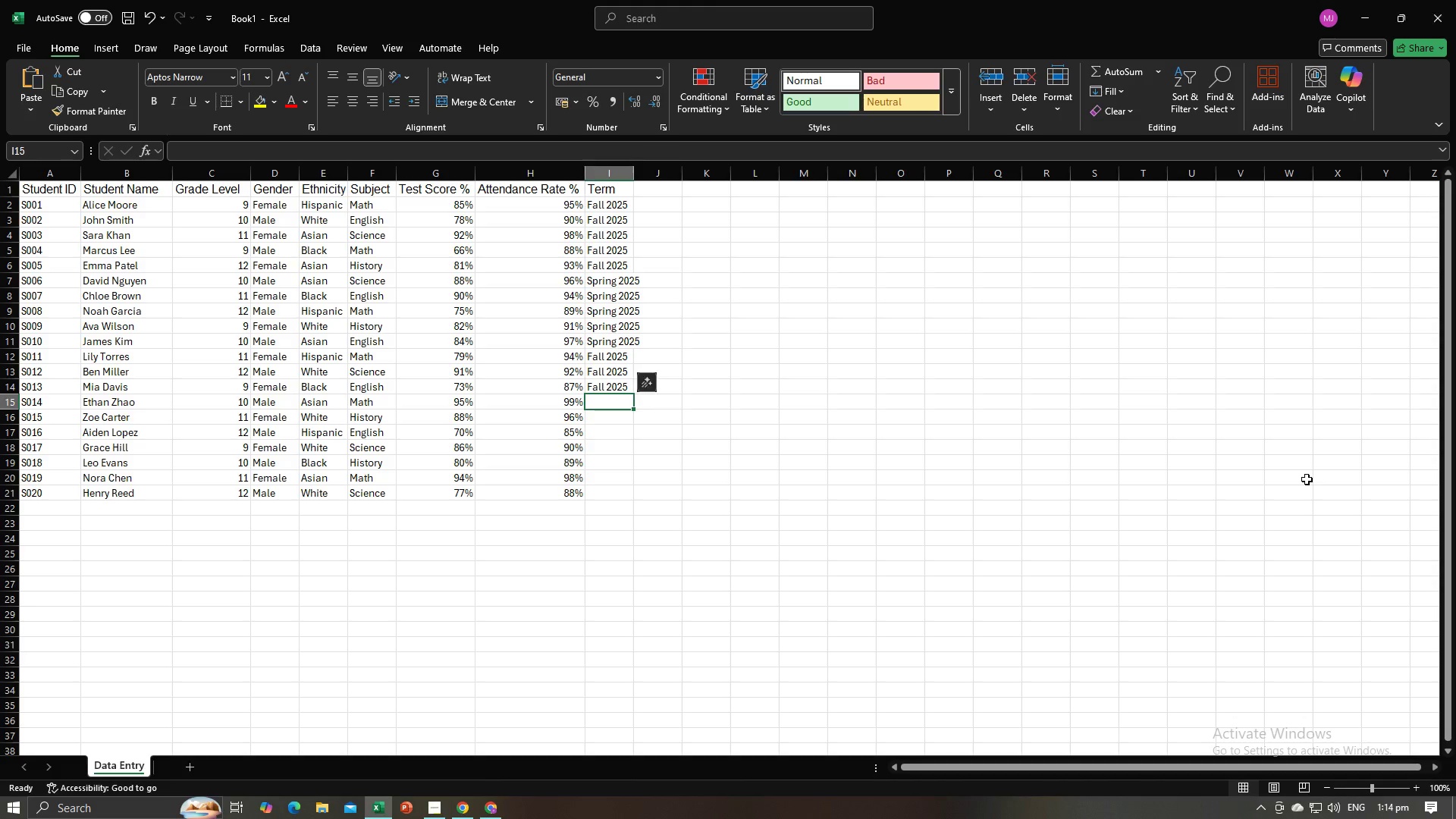 
key(Alt+Tab)
 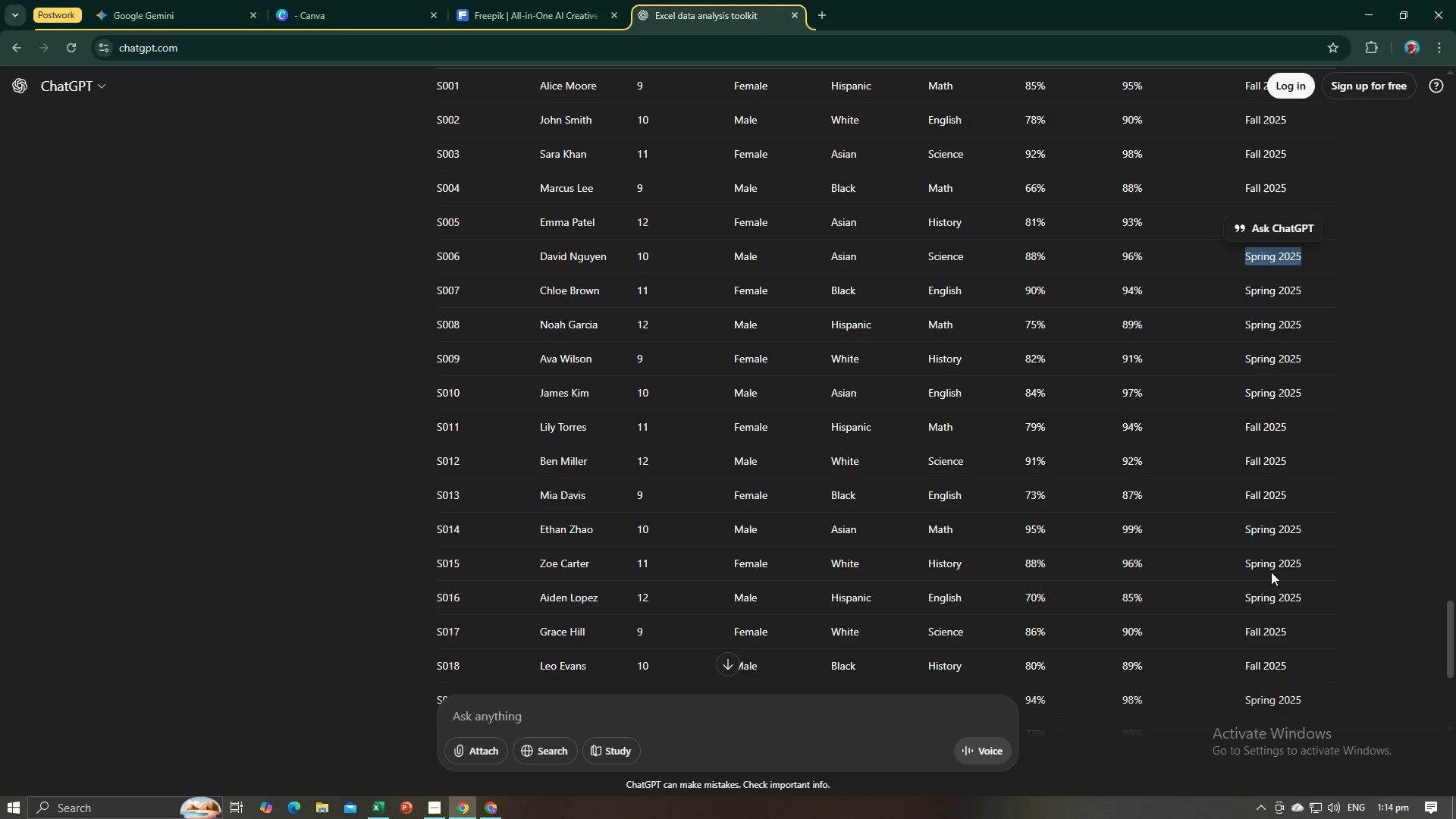 
key(Alt+AltLeft)
 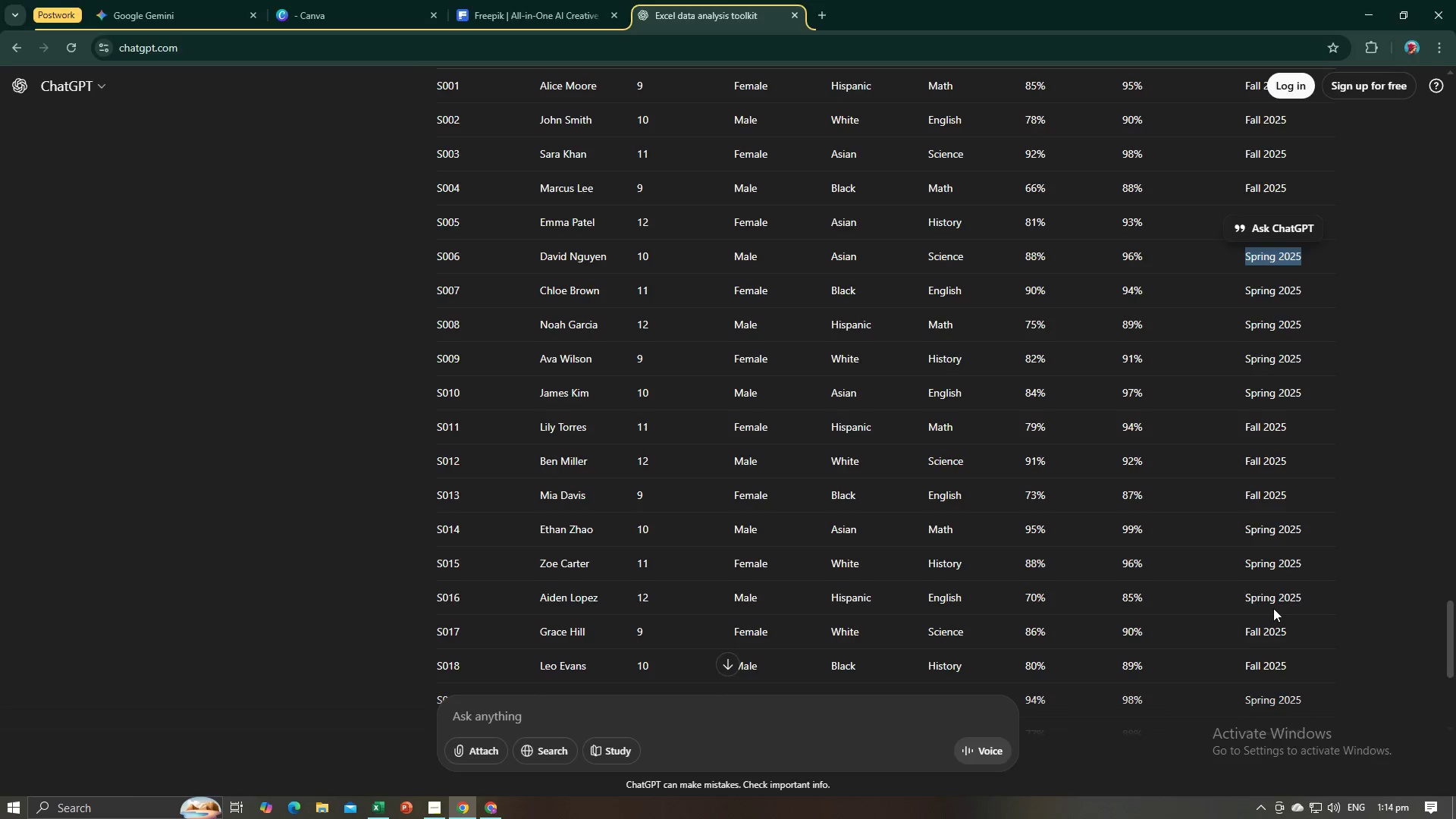 
key(Alt+Tab)
 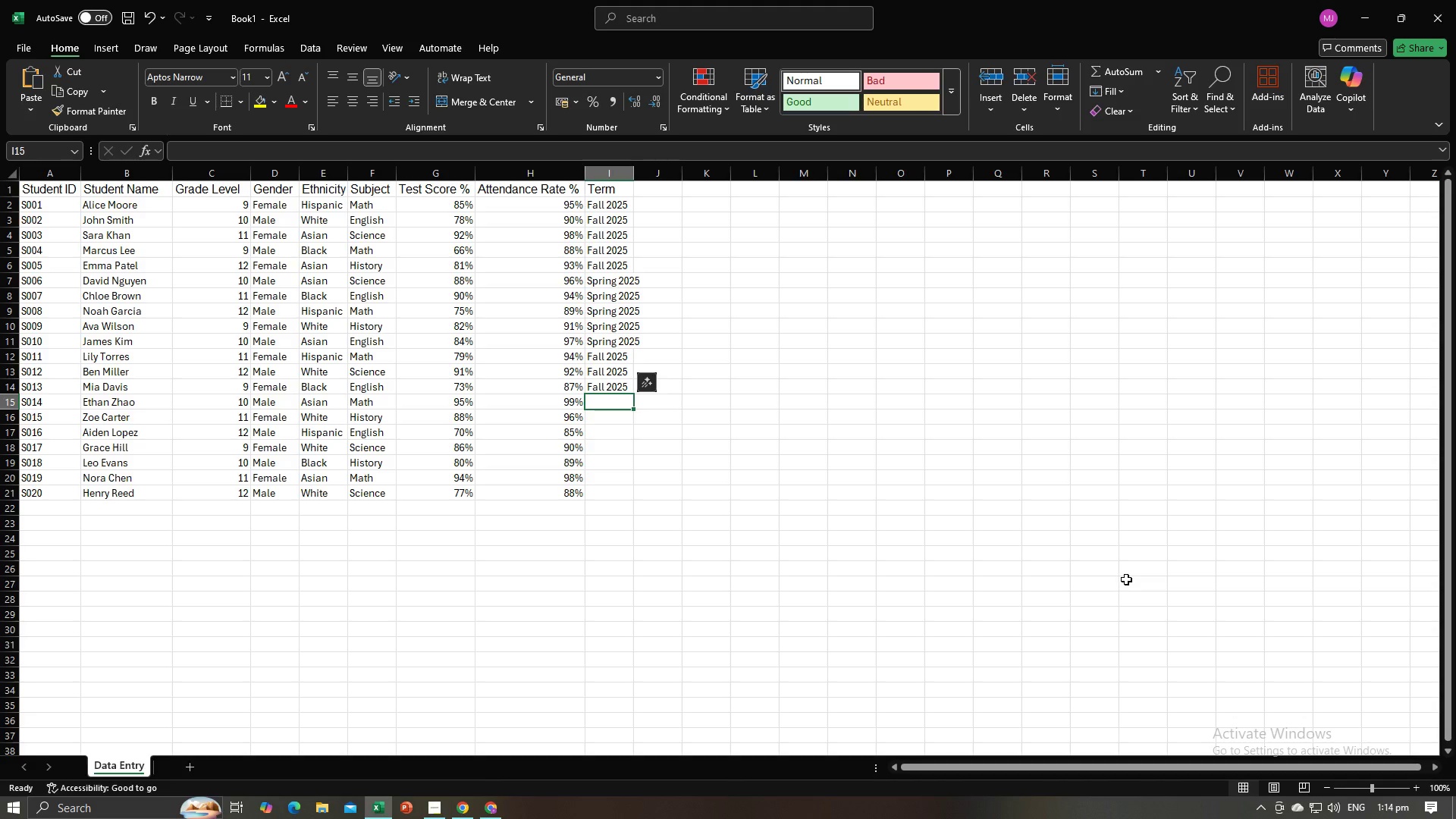 
key(Shift+S)
 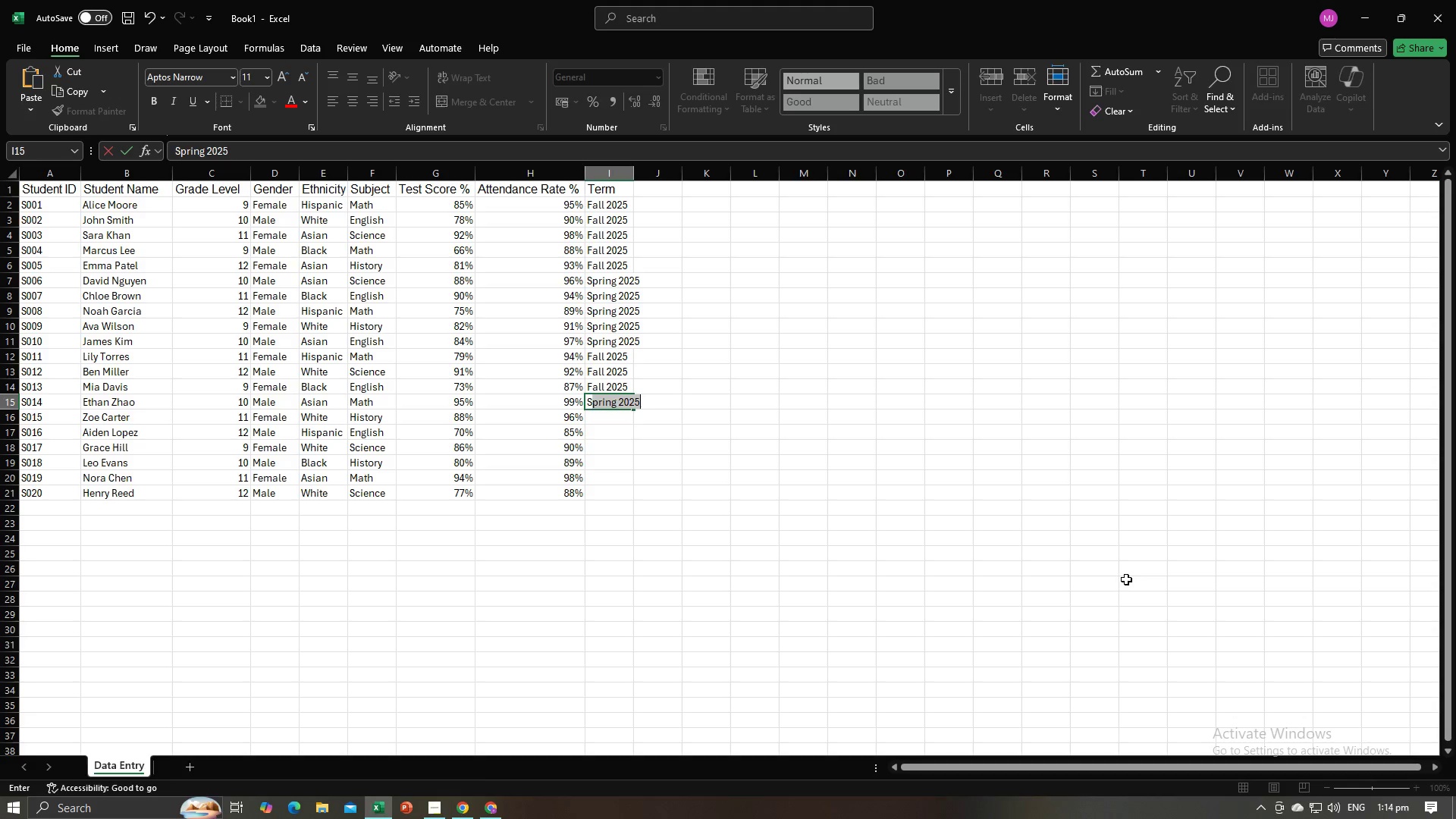 
key(Enter)
 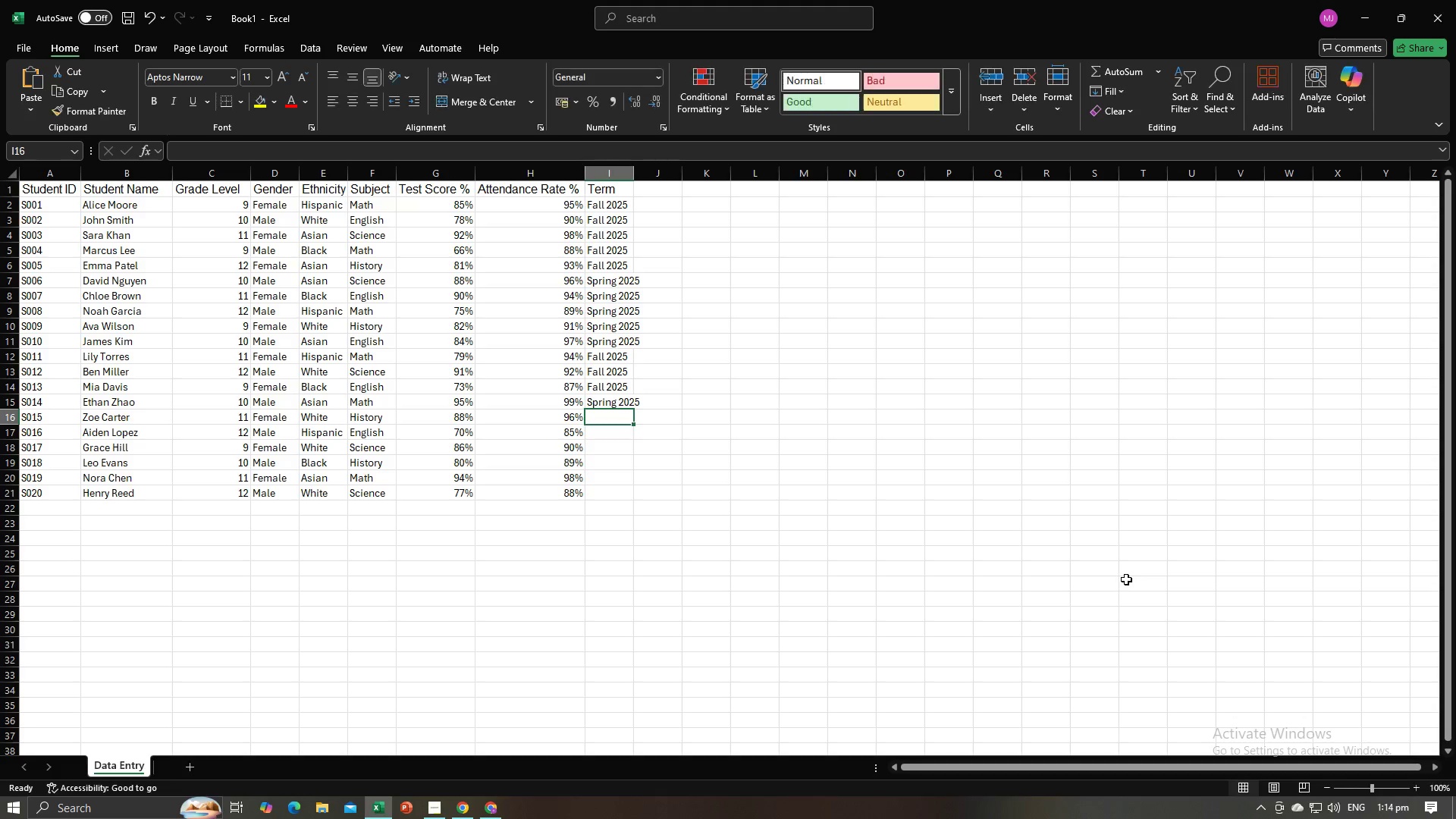 
key(Shift+S)
 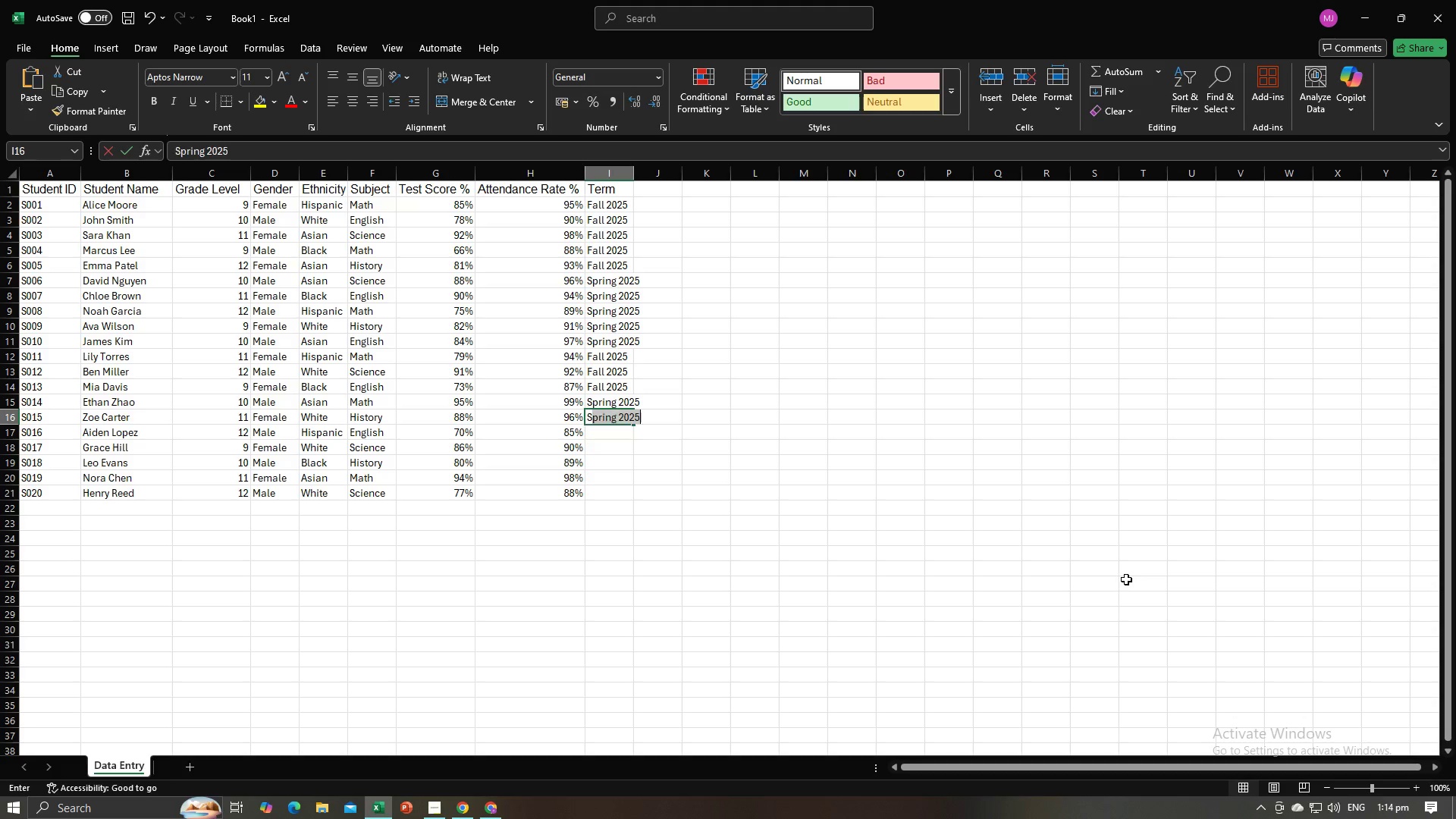 
key(Enter)
 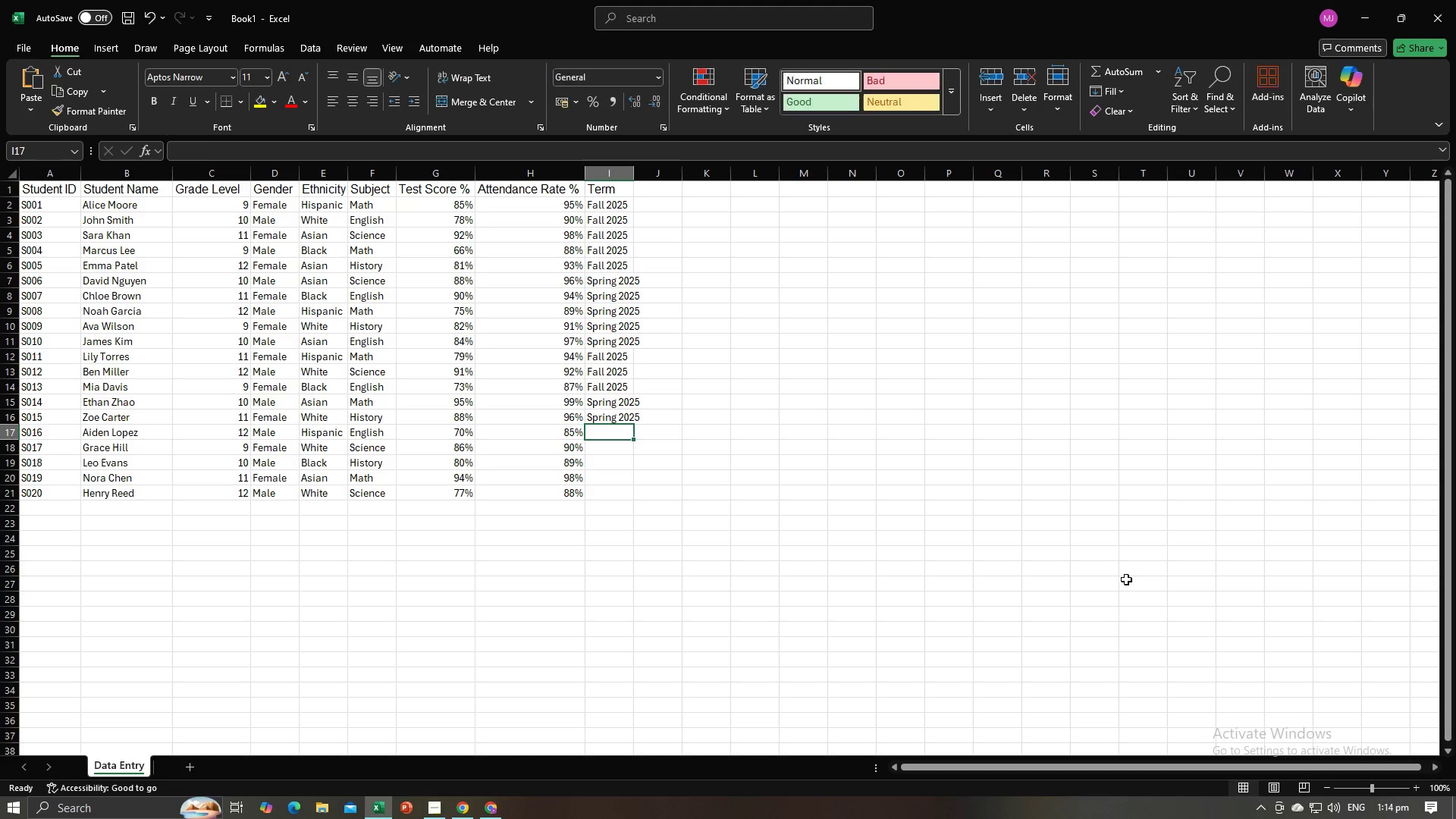 
key(Shift+S)
 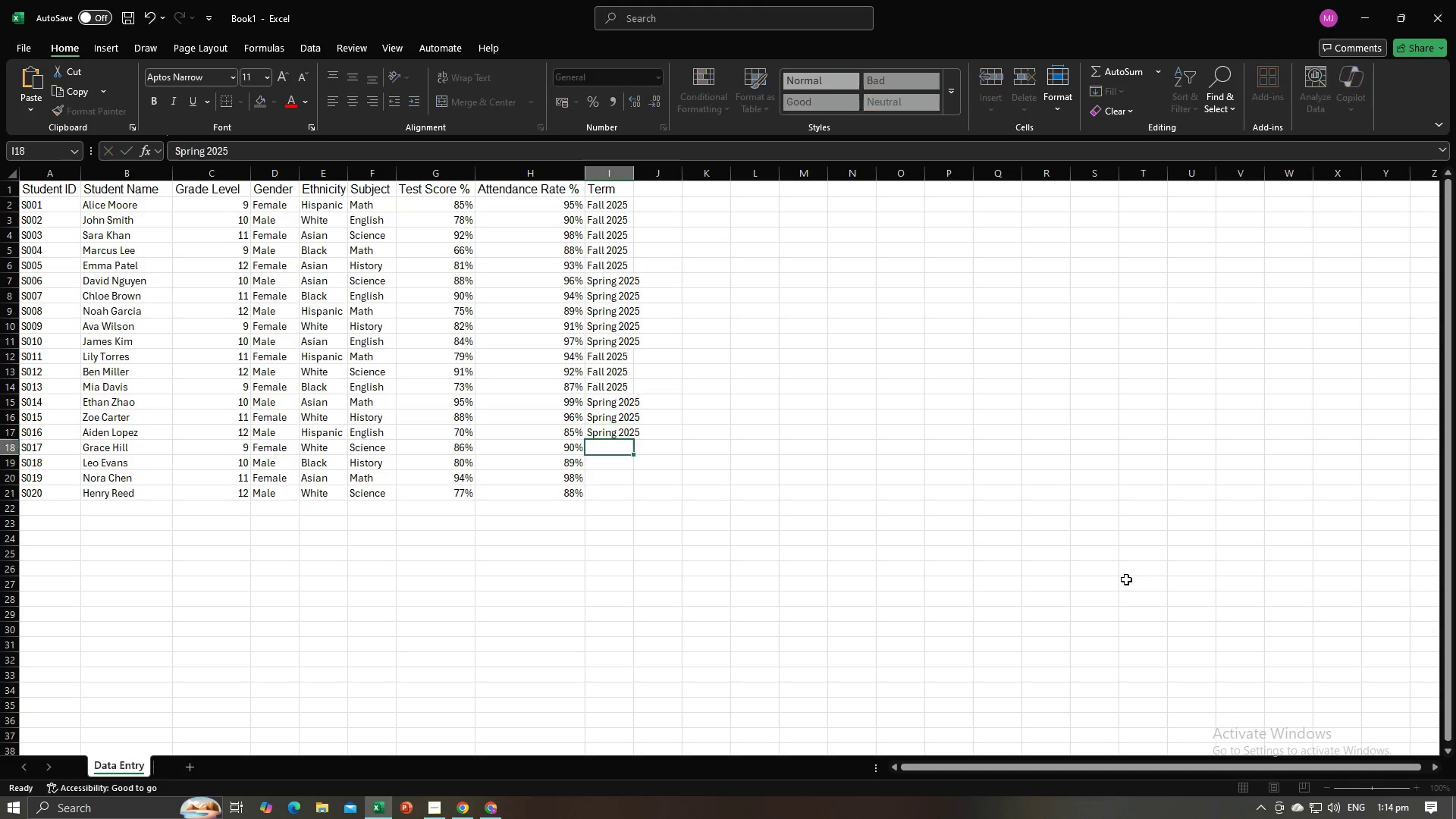 
key(Enter)
 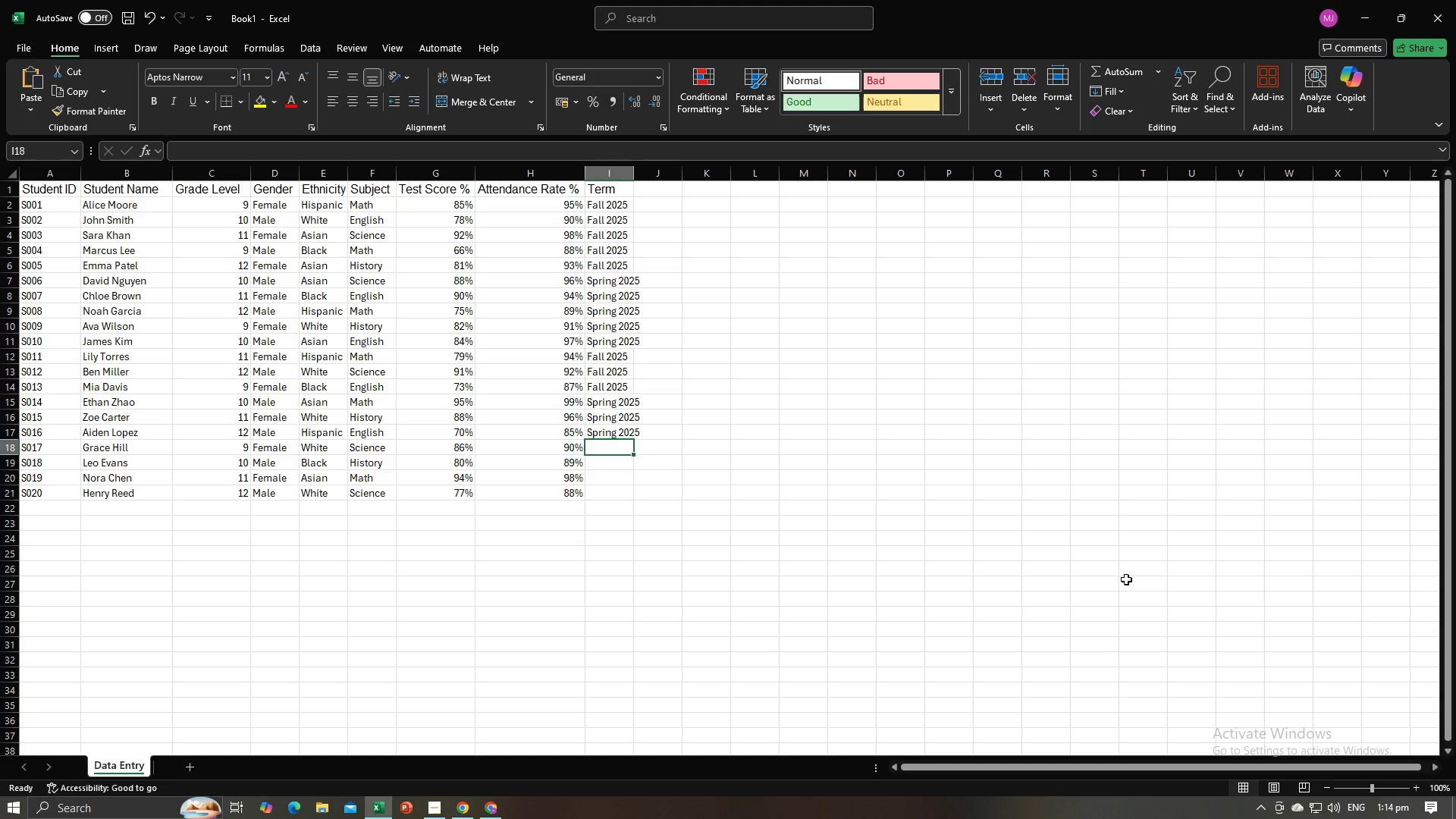 
key(Alt+AltLeft)
 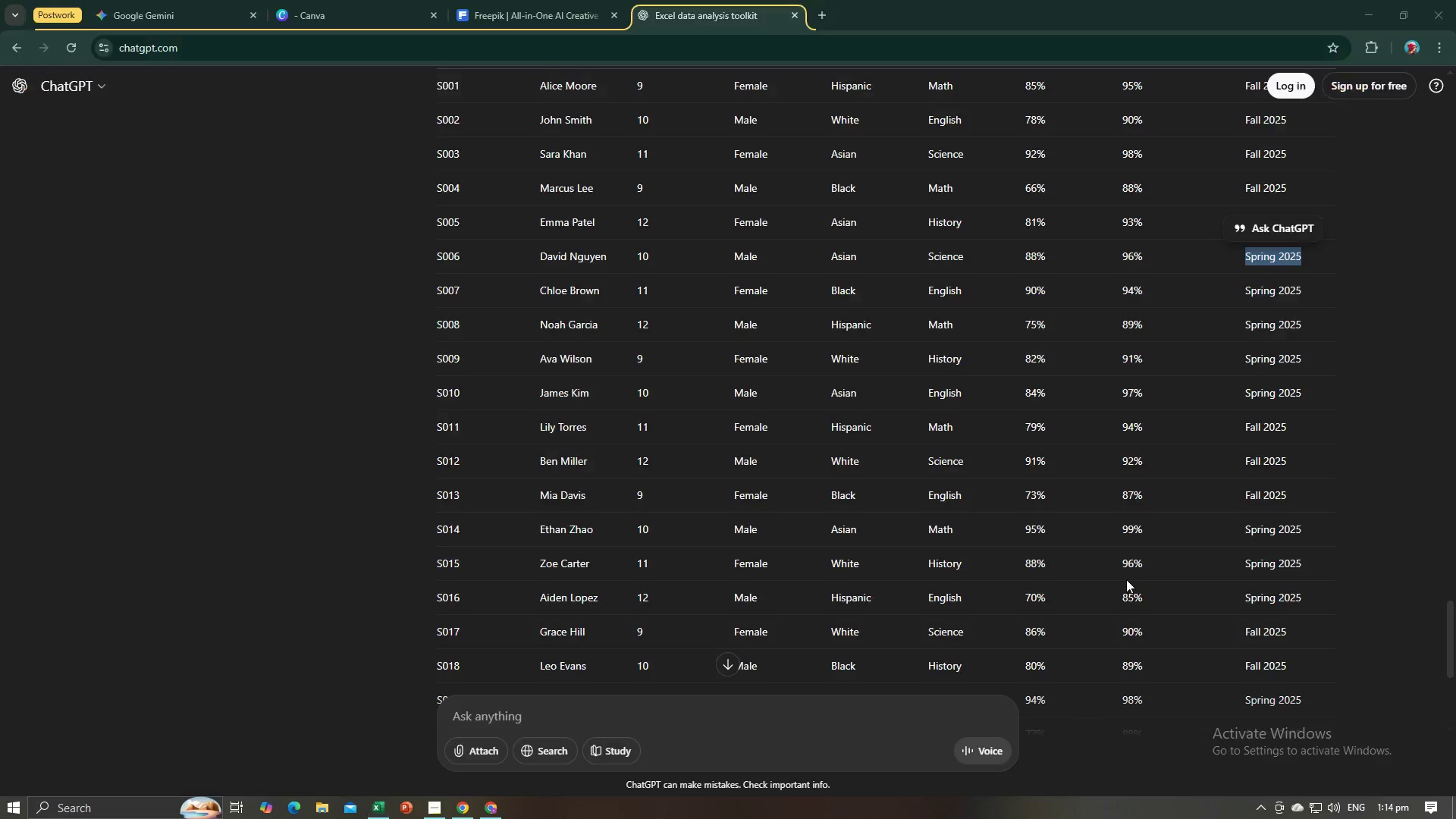 
key(Alt+Tab)
 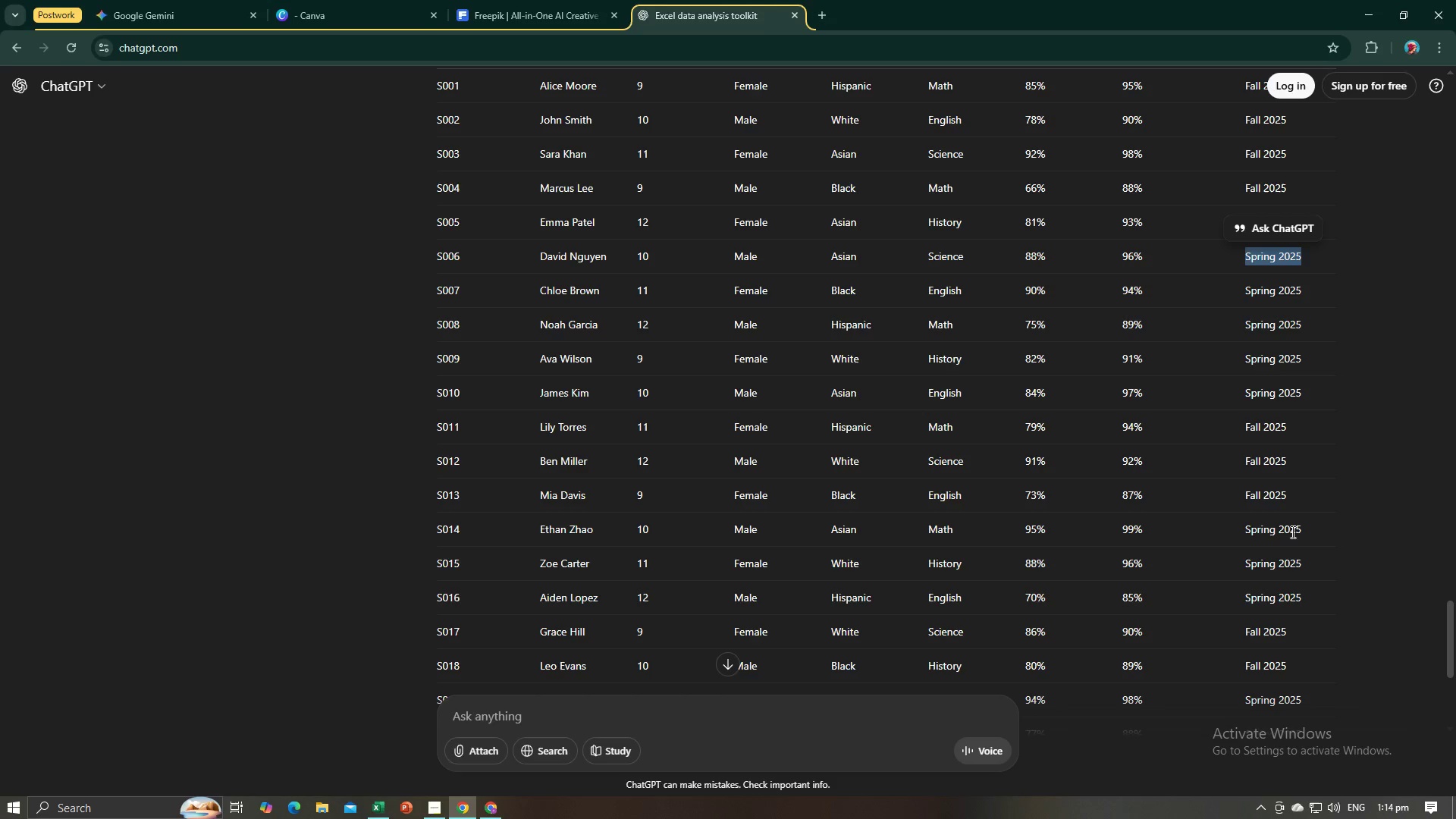 
scroll: coordinate [1300, 554], scroll_direction: down, amount: 2.0
 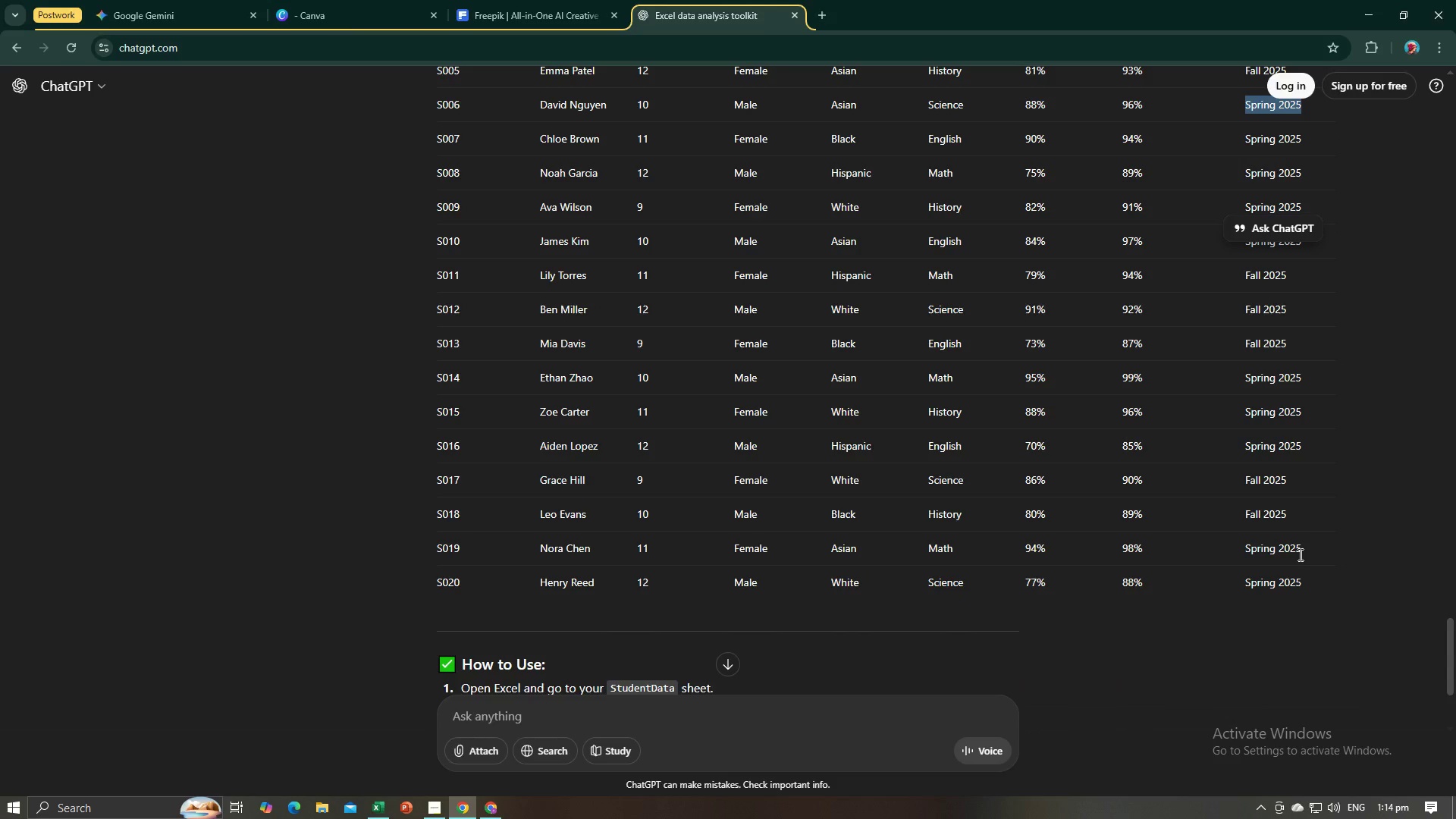 
key(Alt+AltLeft)
 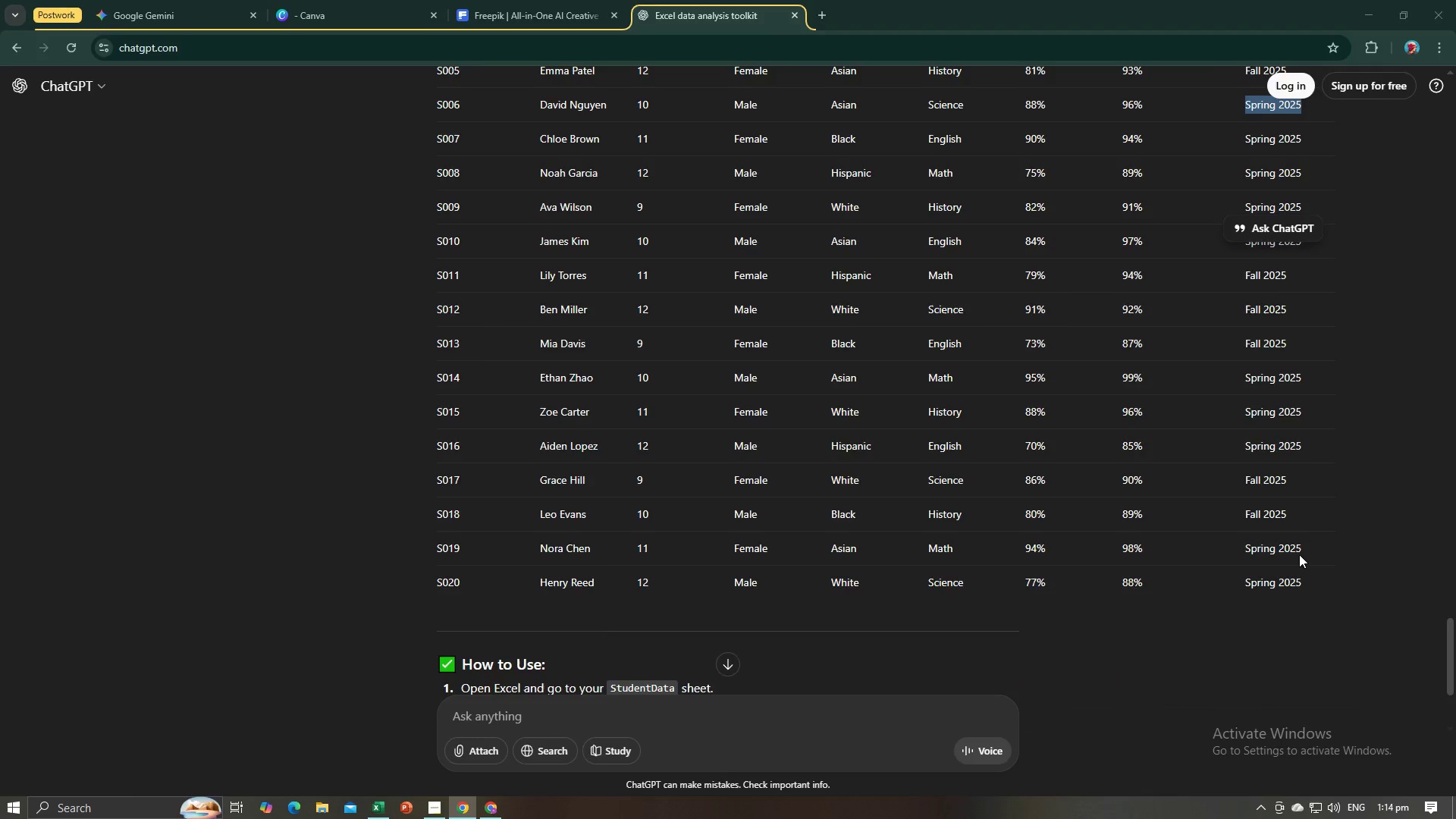 
key(Alt+Tab)
 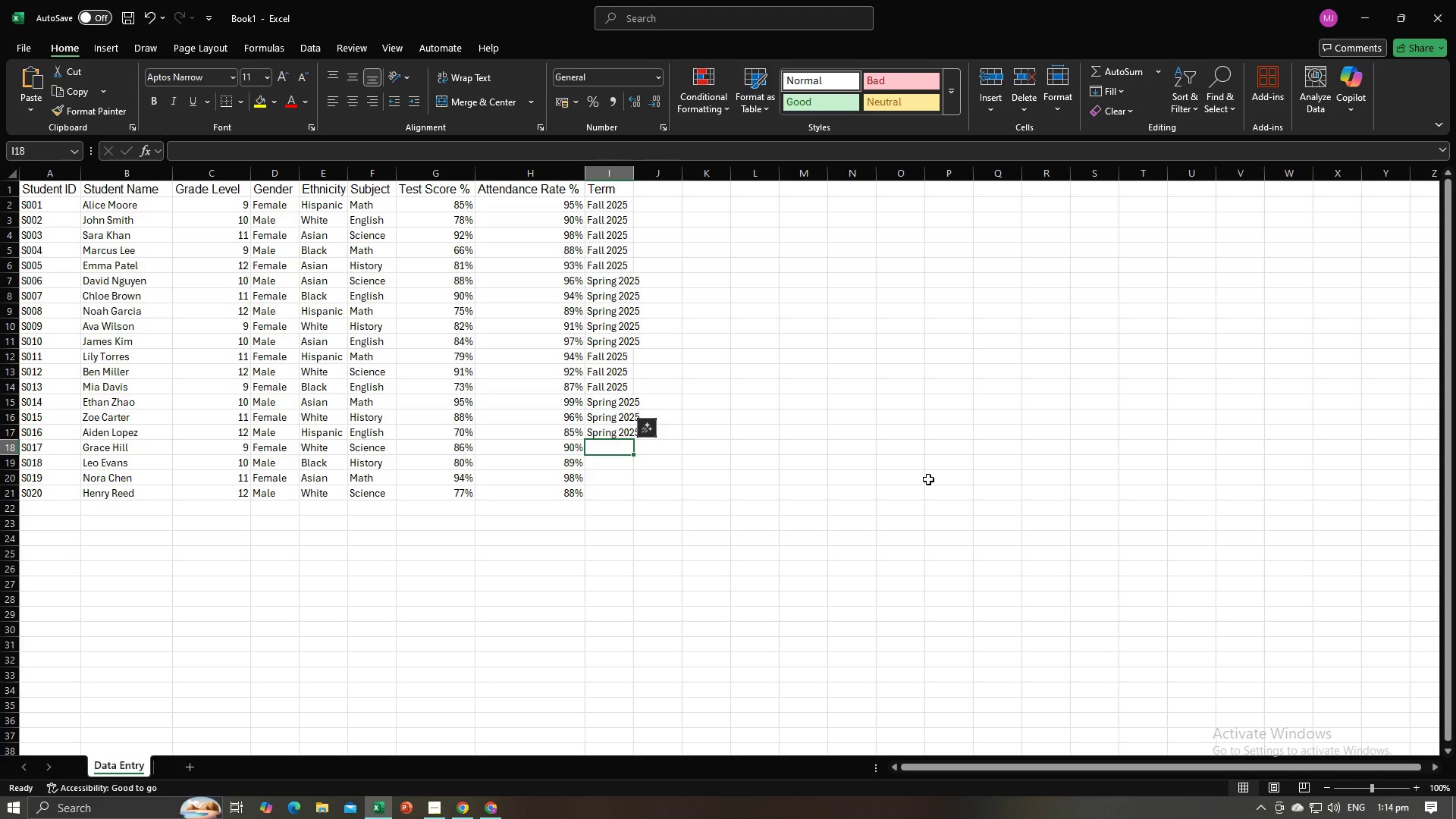 
key(Shift+F)
 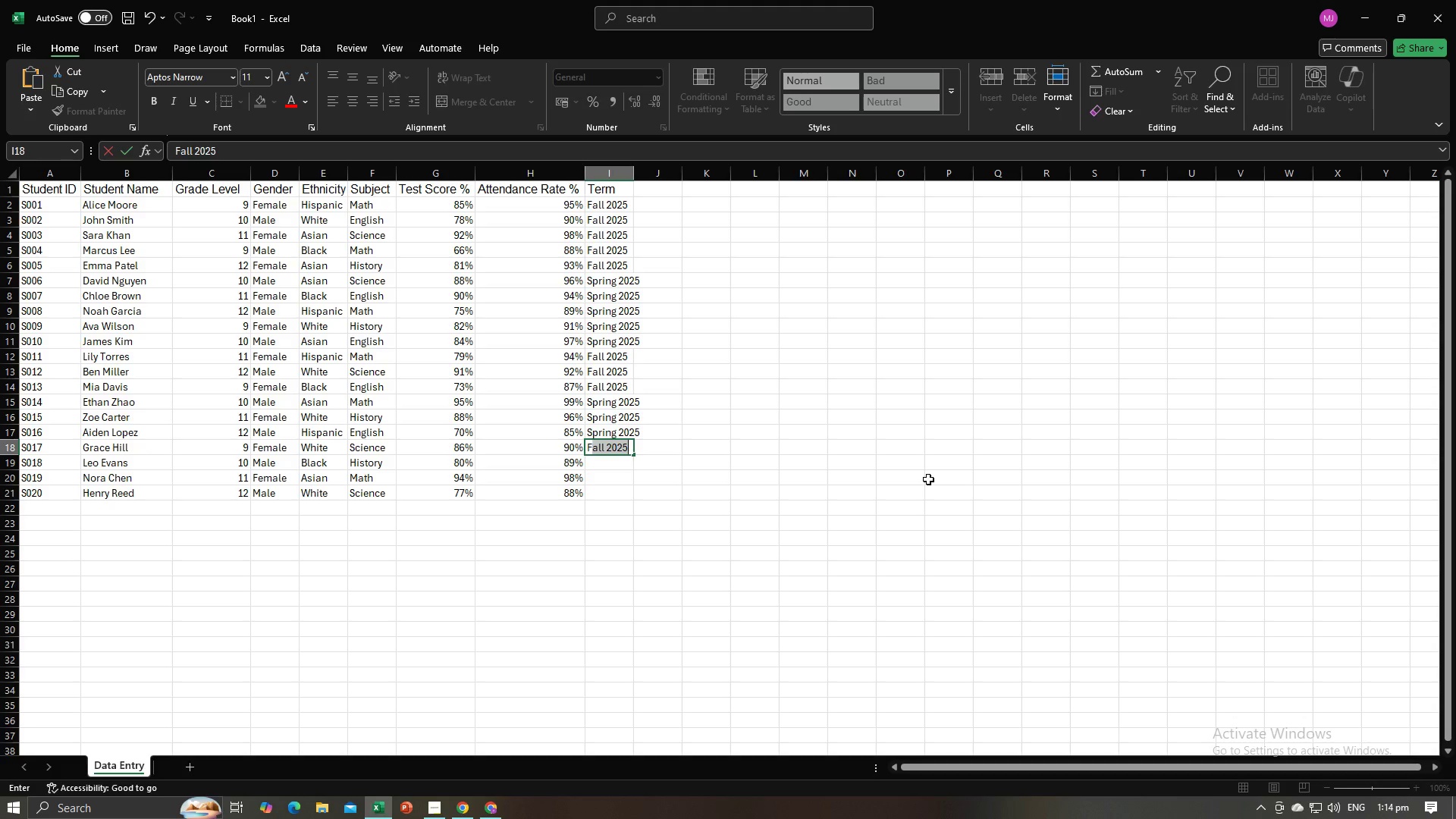 
key(Enter)
 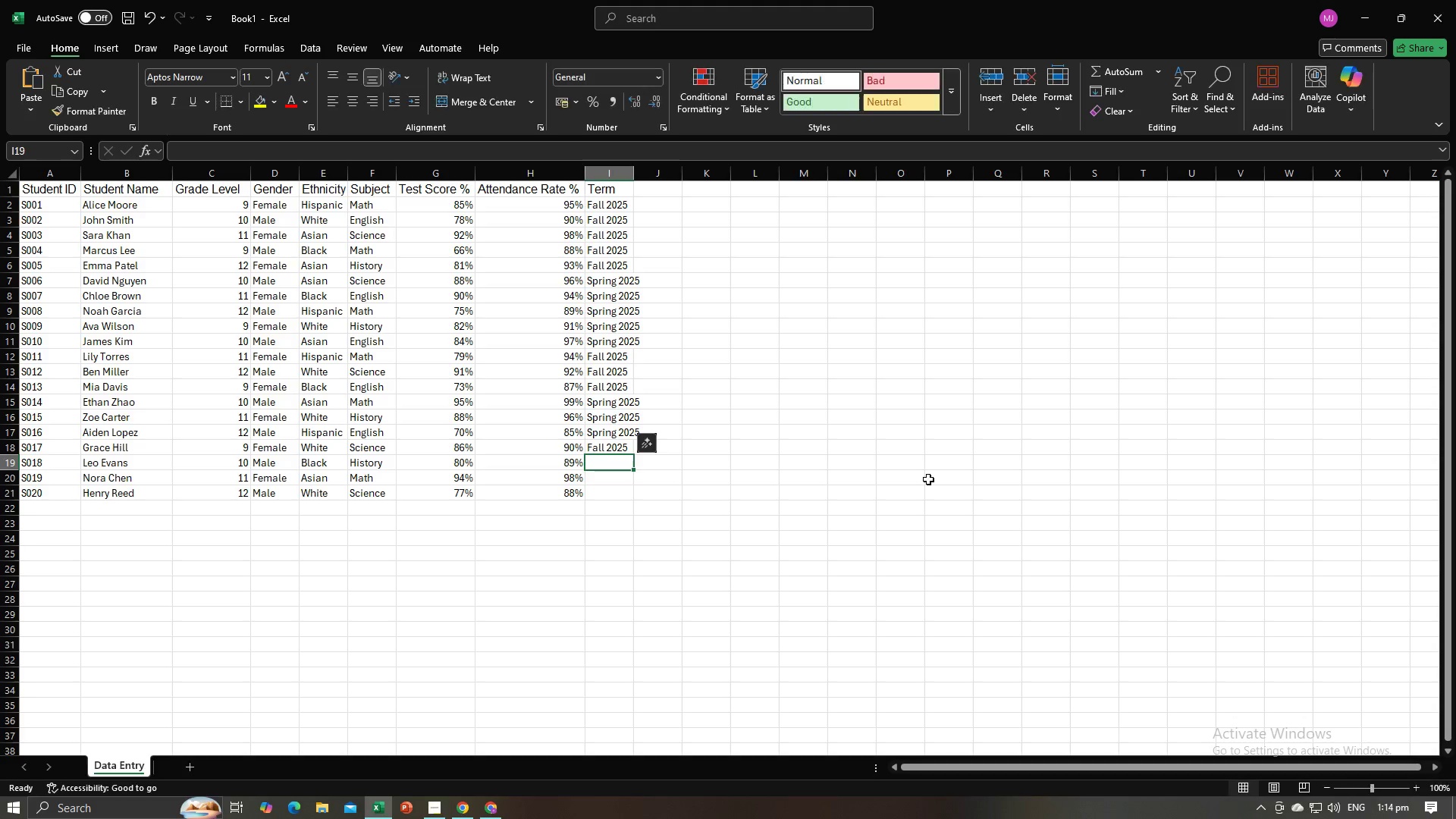 
key(Shift+F)
 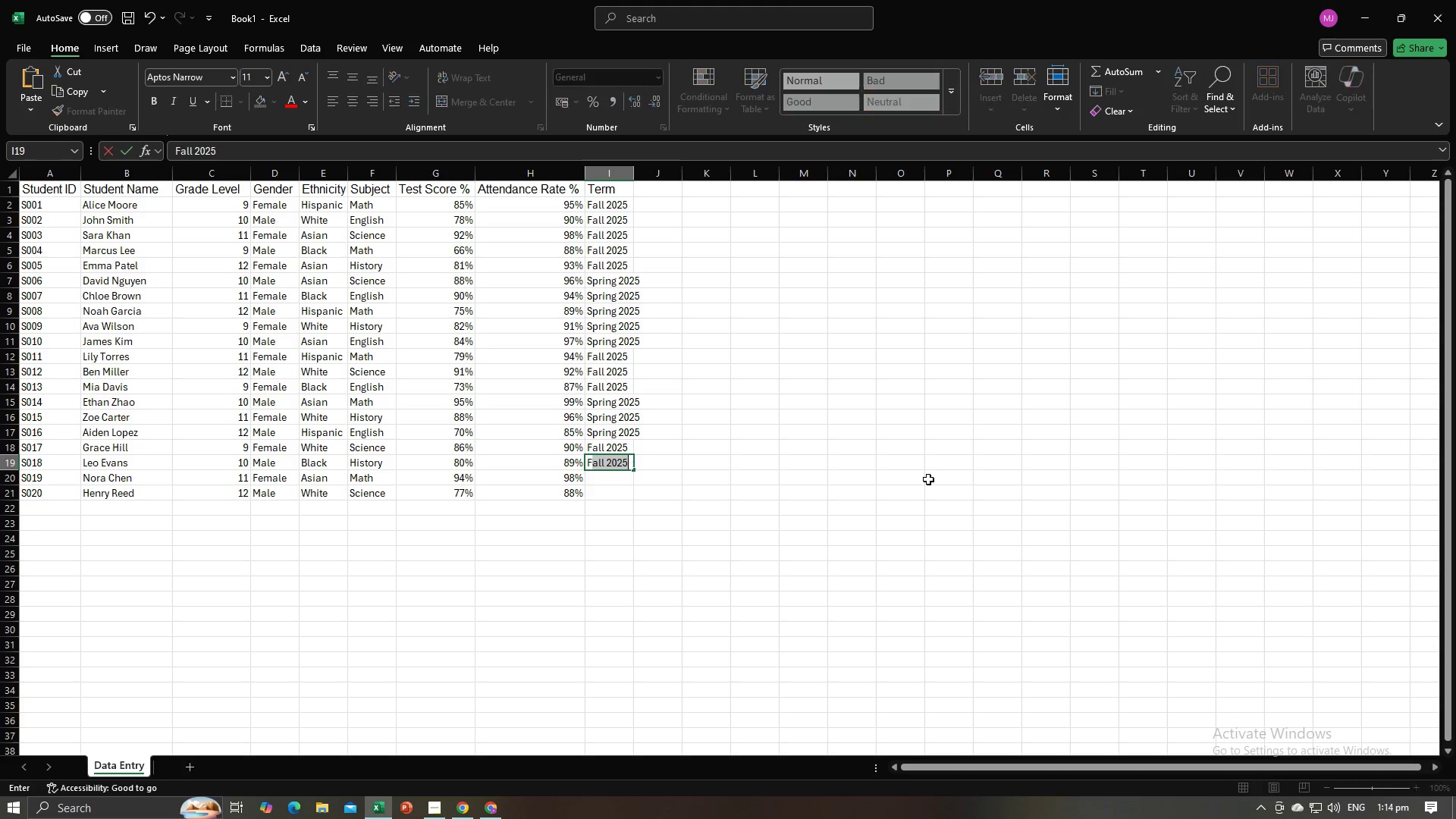 
key(Enter)
 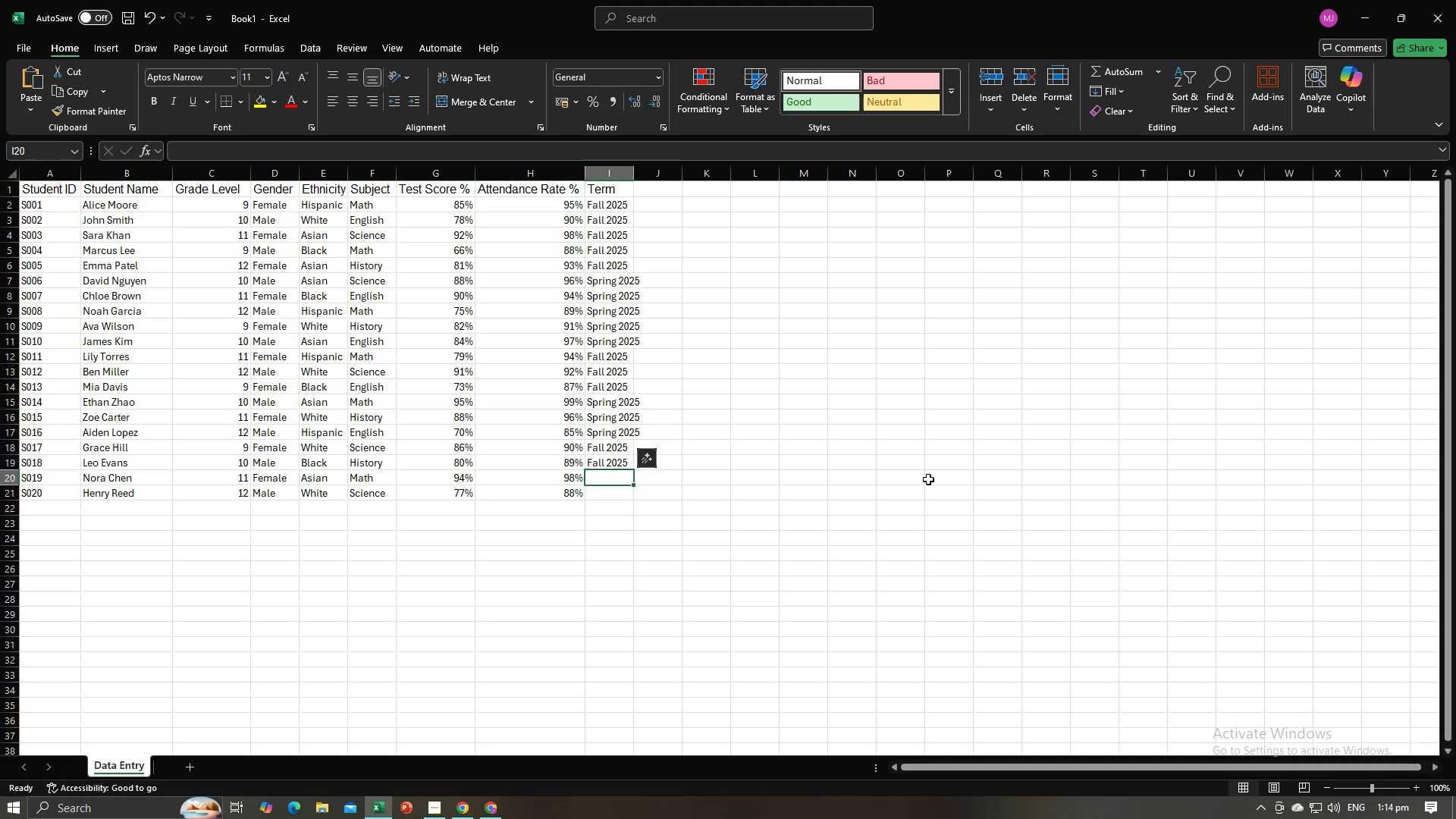 
key(Alt+AltLeft)
 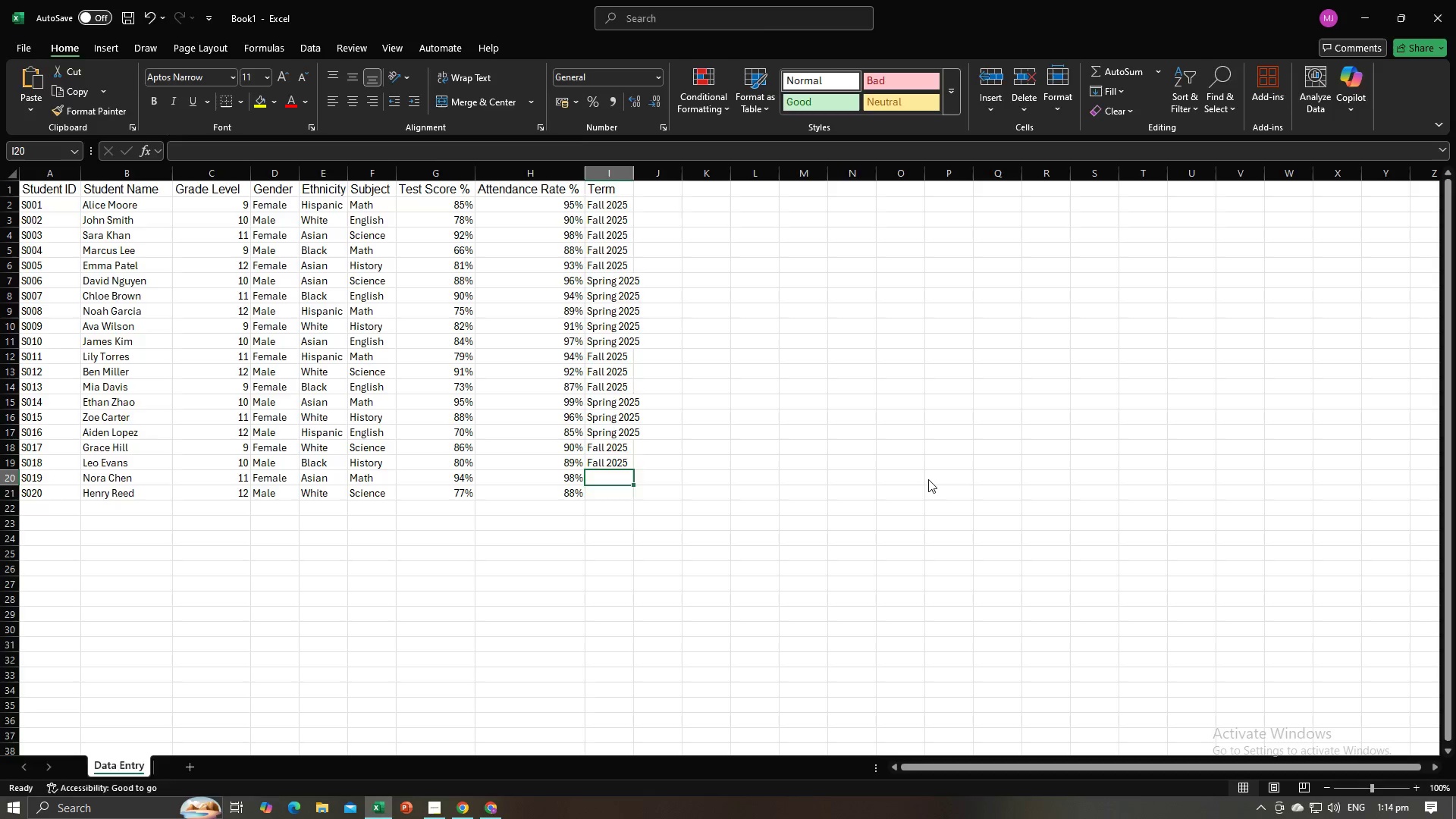 
hold_key(key=Tab, duration=0.76)
 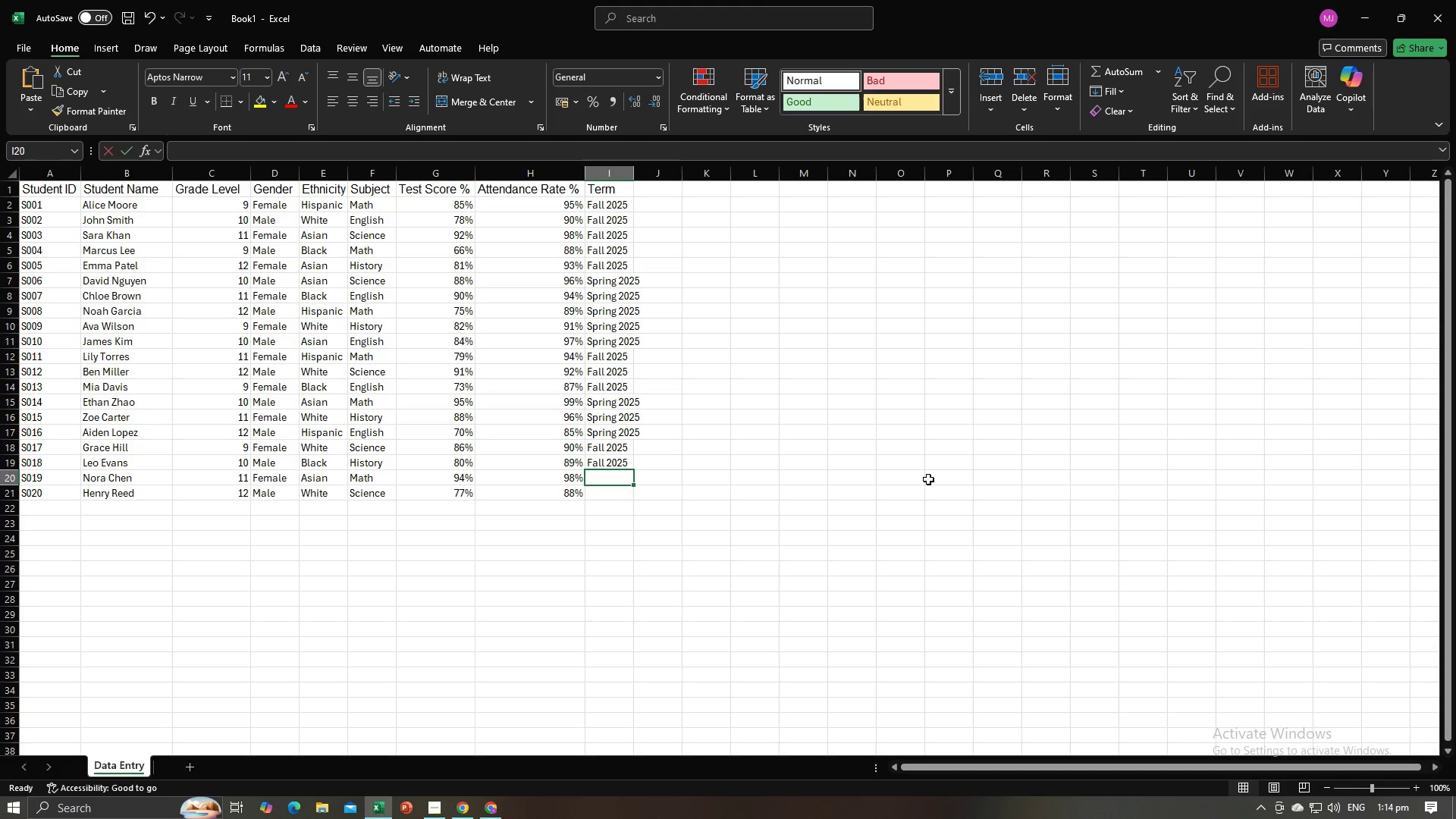 
key(Alt+AltLeft)
 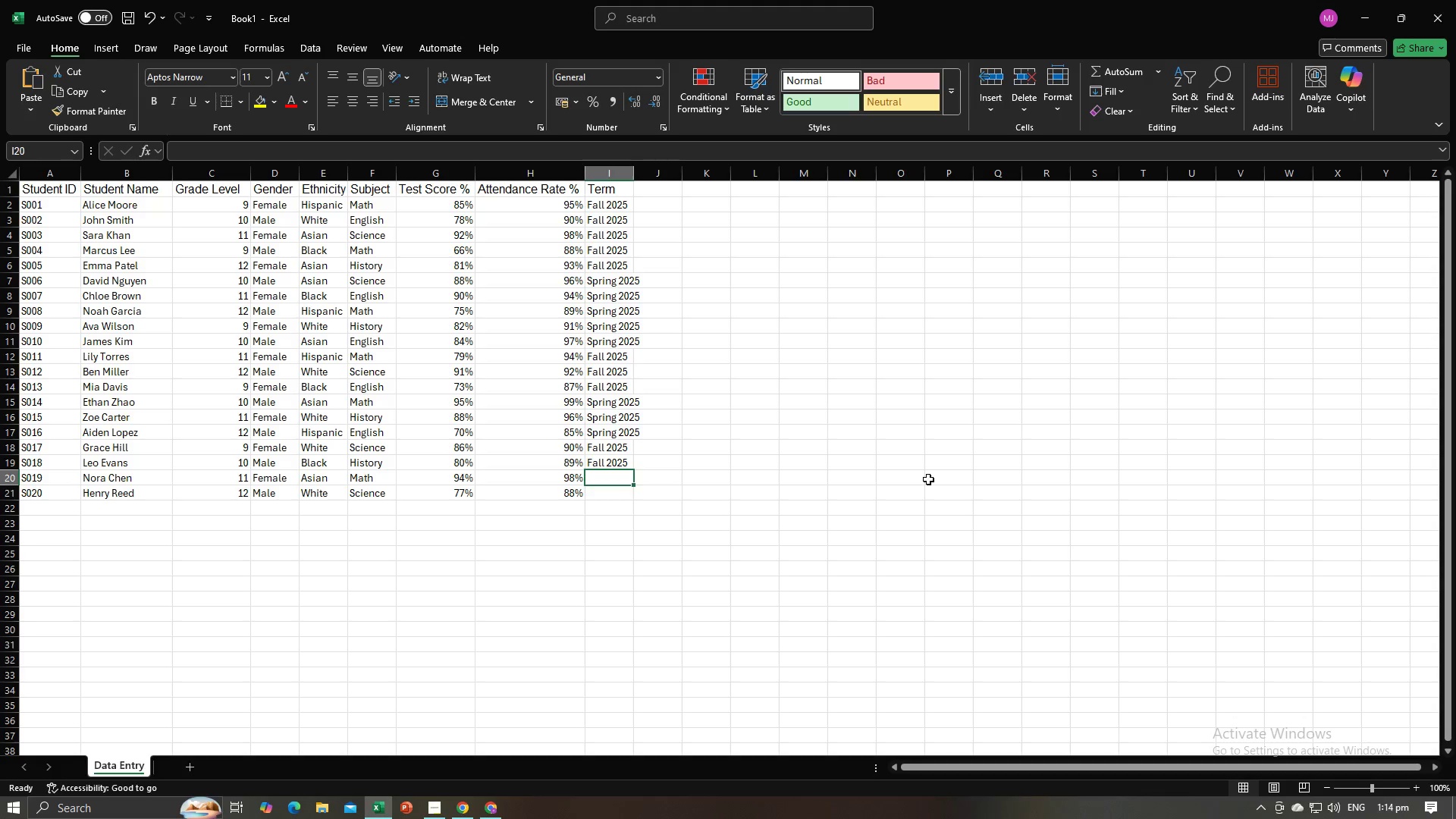 
key(Shift+ShiftLeft)
 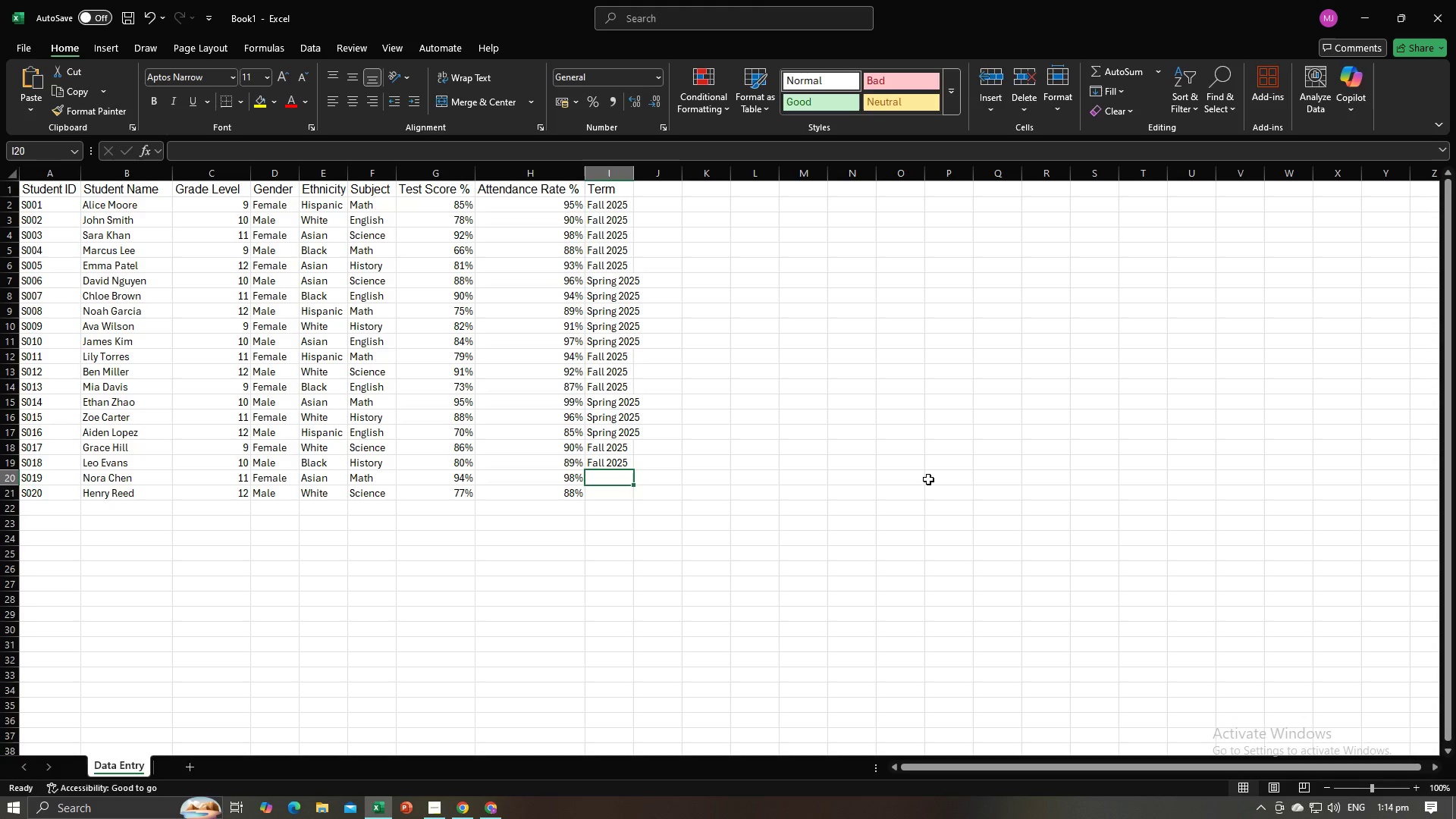 
key(Shift+S)
 